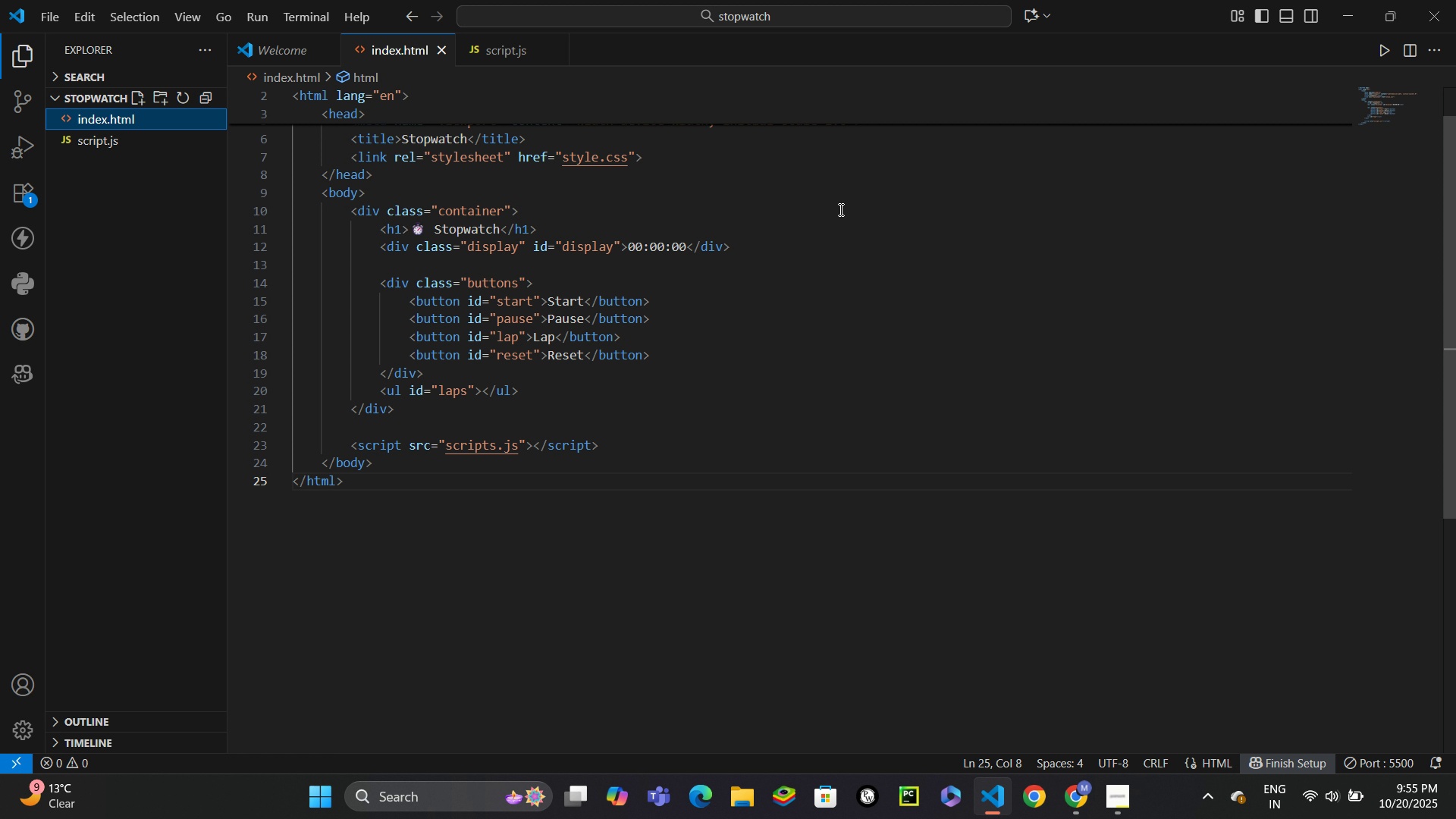 
wait(137.91)
 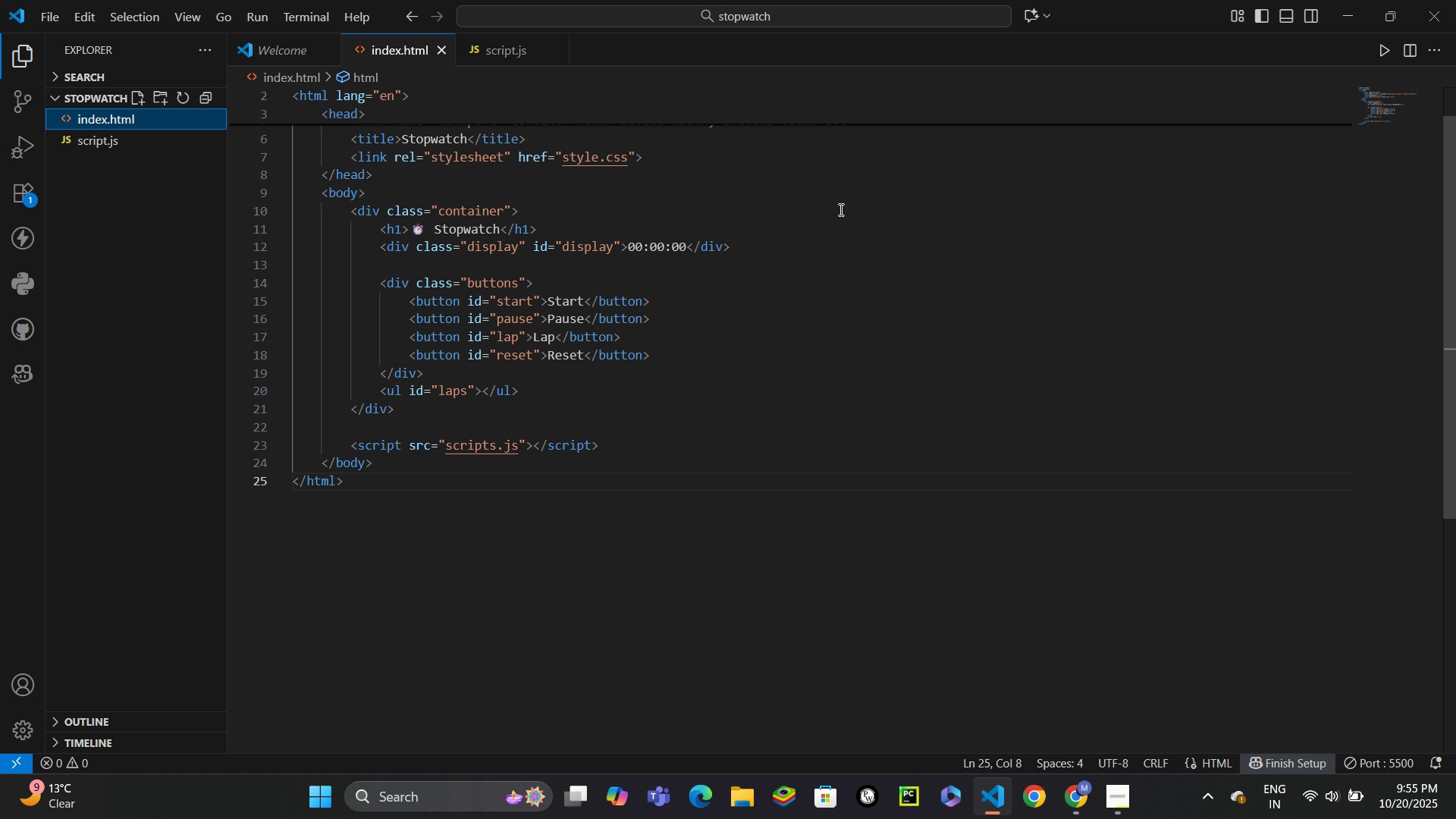 
scroll: coordinate [830, 218], scroll_direction: up, amount: 4.0
 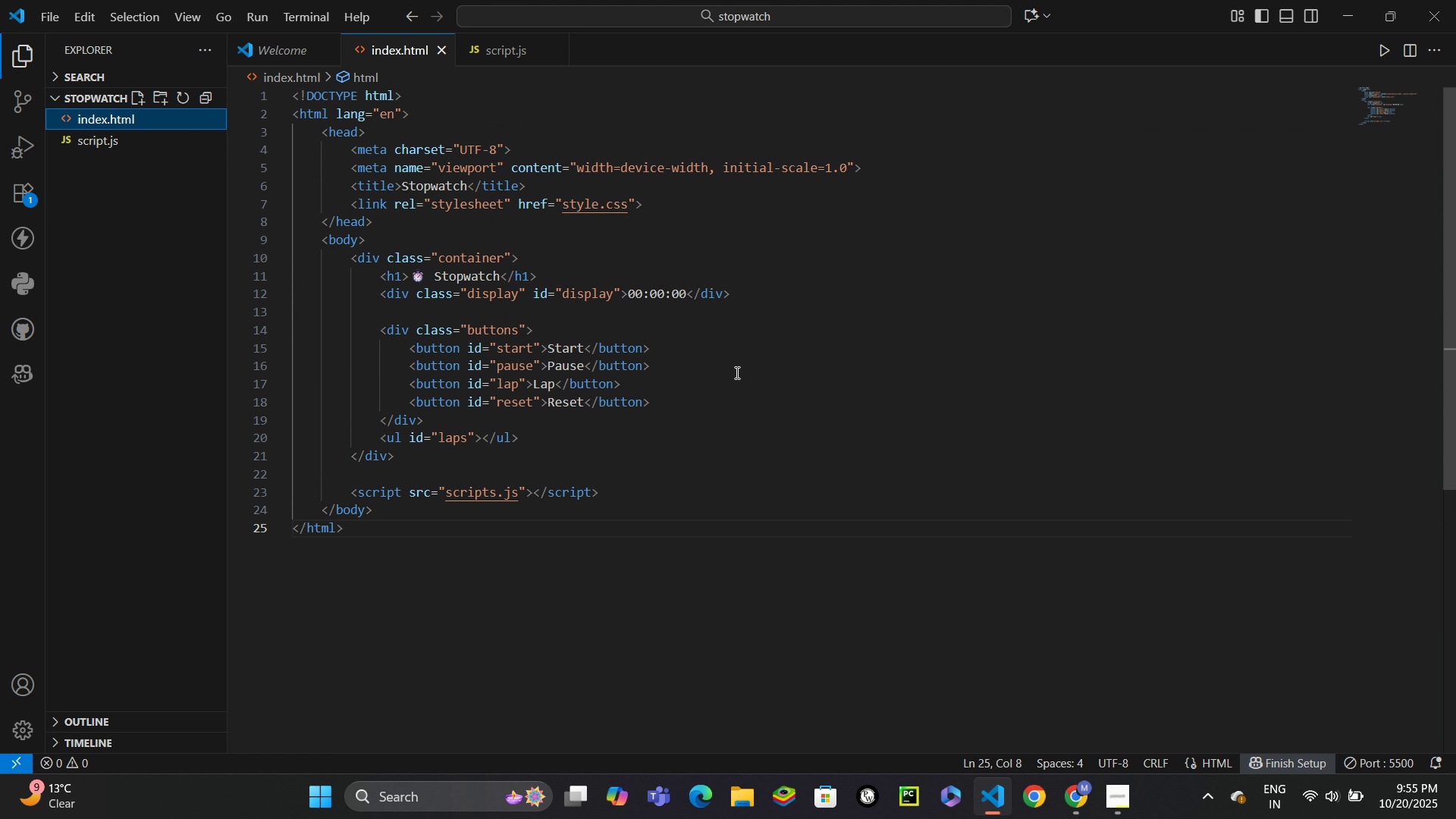 
left_click([786, 286])
 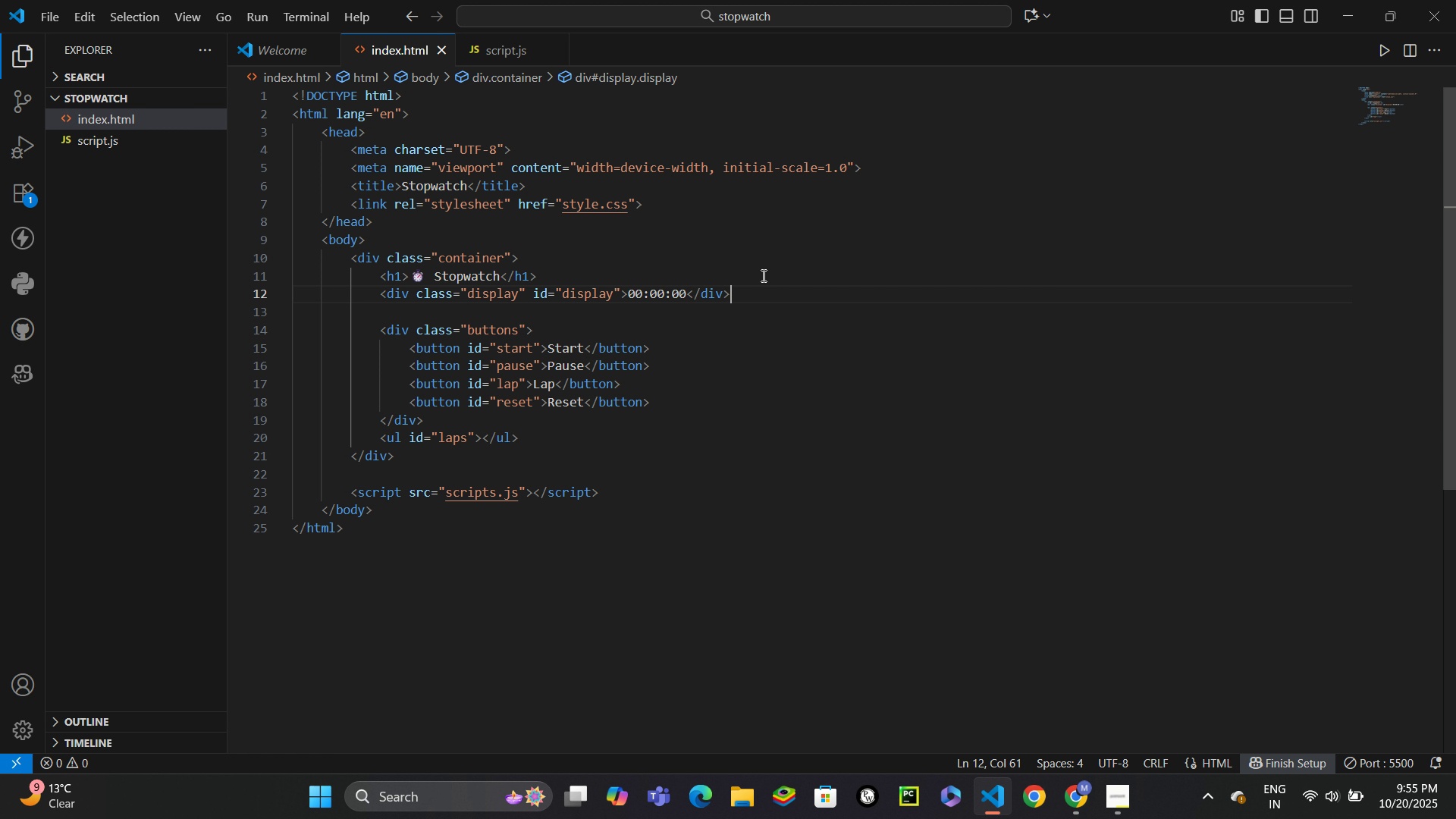 
wait(54.59)
 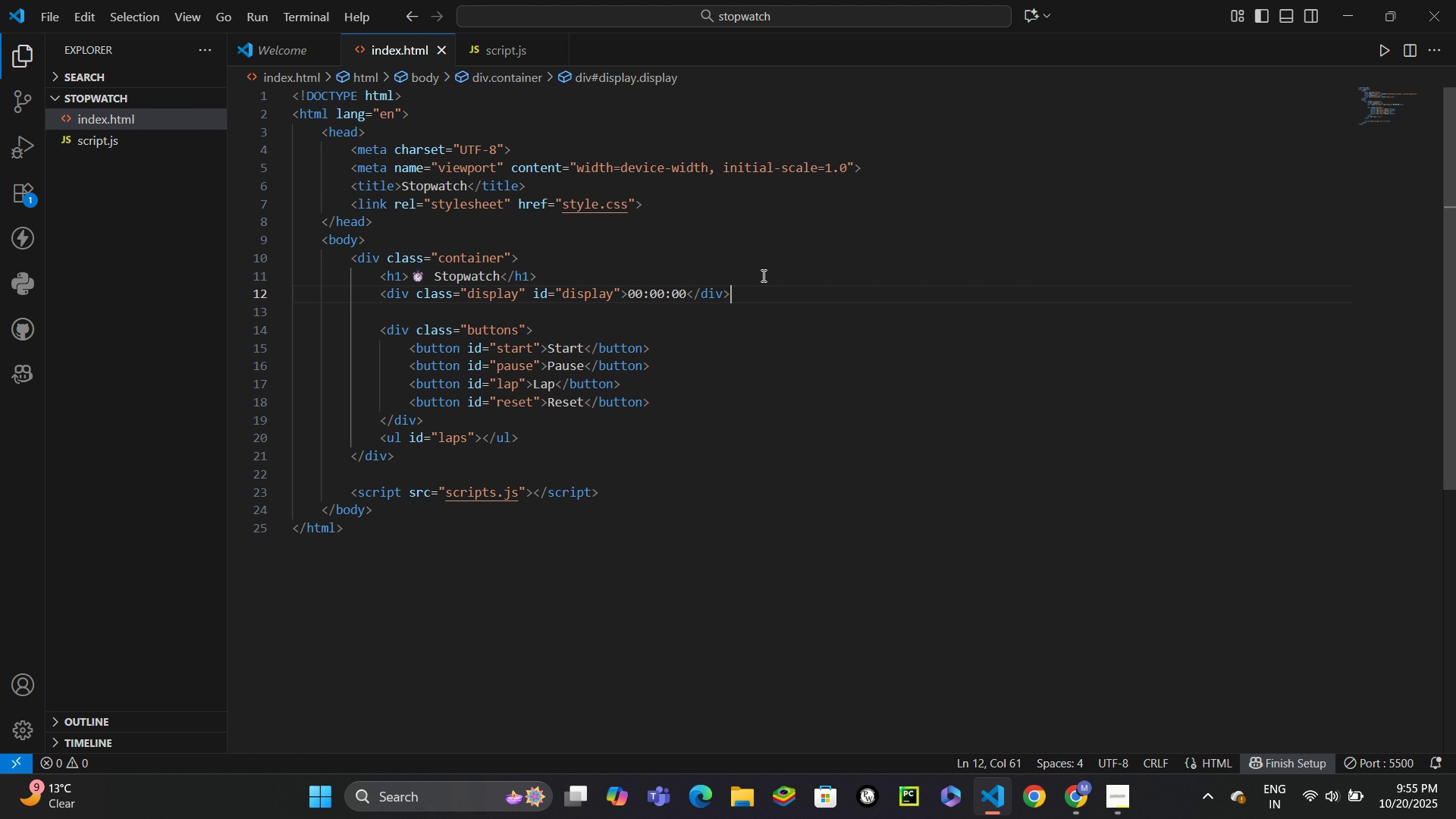 
left_click([1088, 814])
 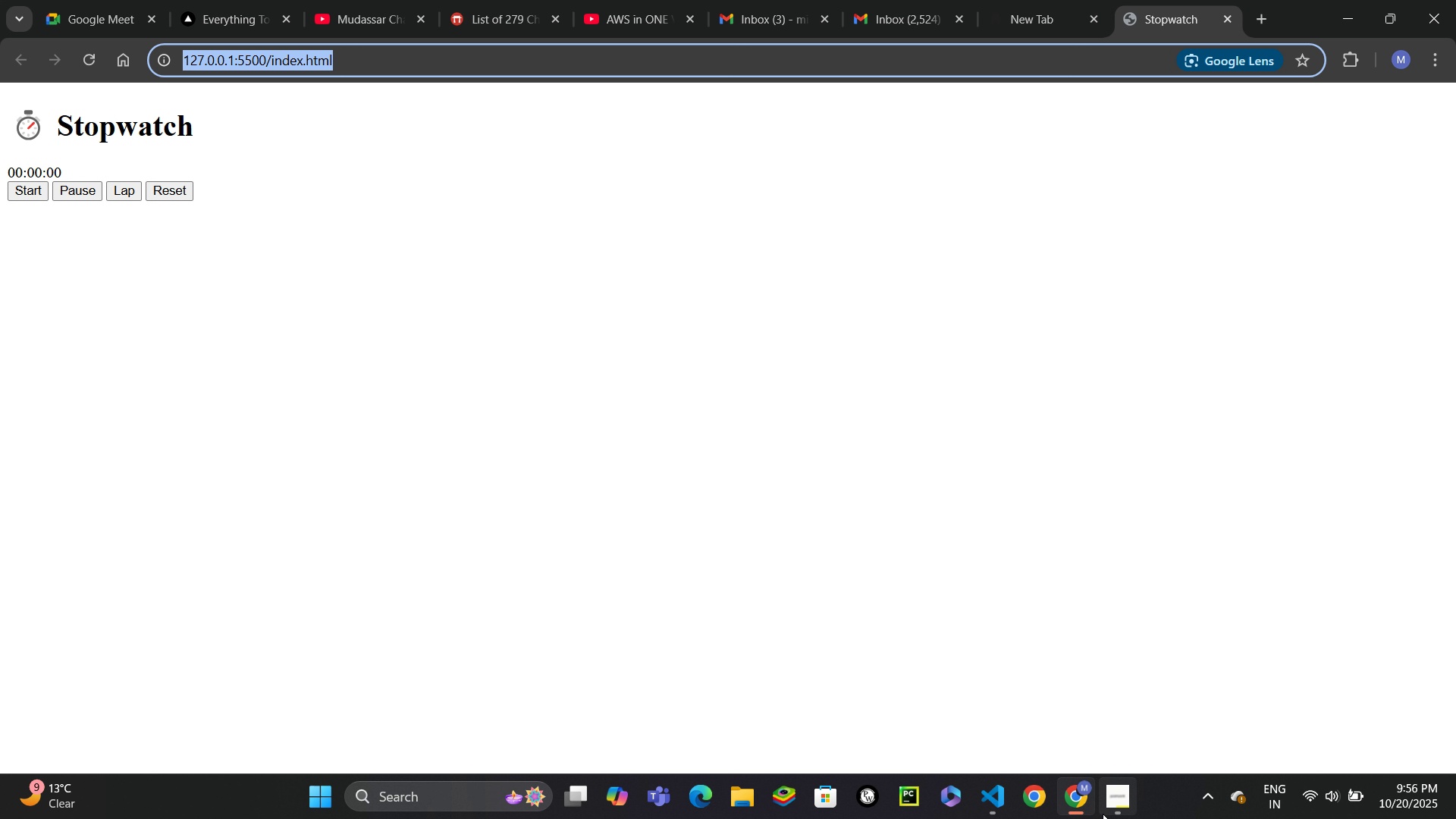 
left_click([1103, 814])
 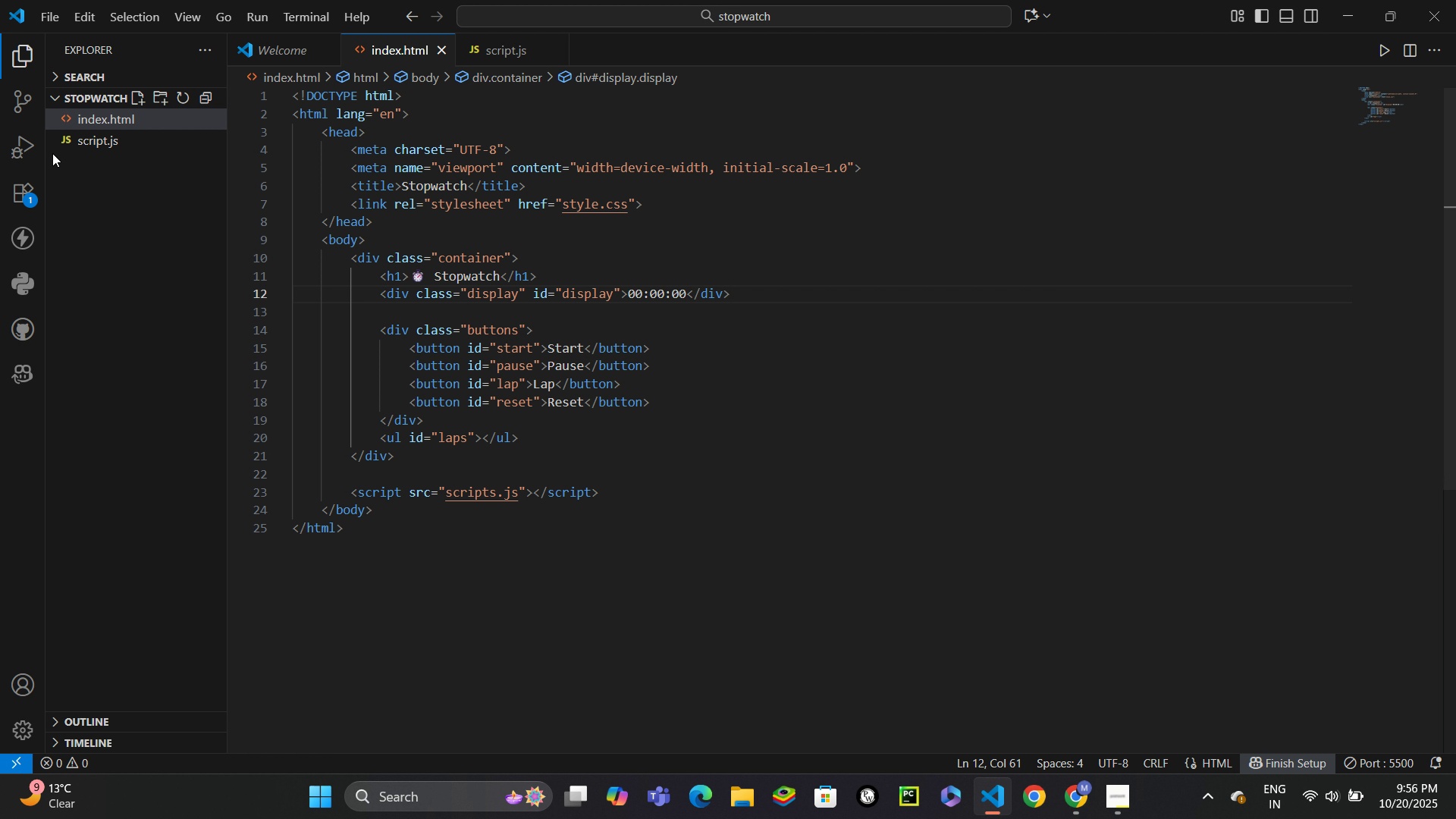 
left_click([96, 149])
 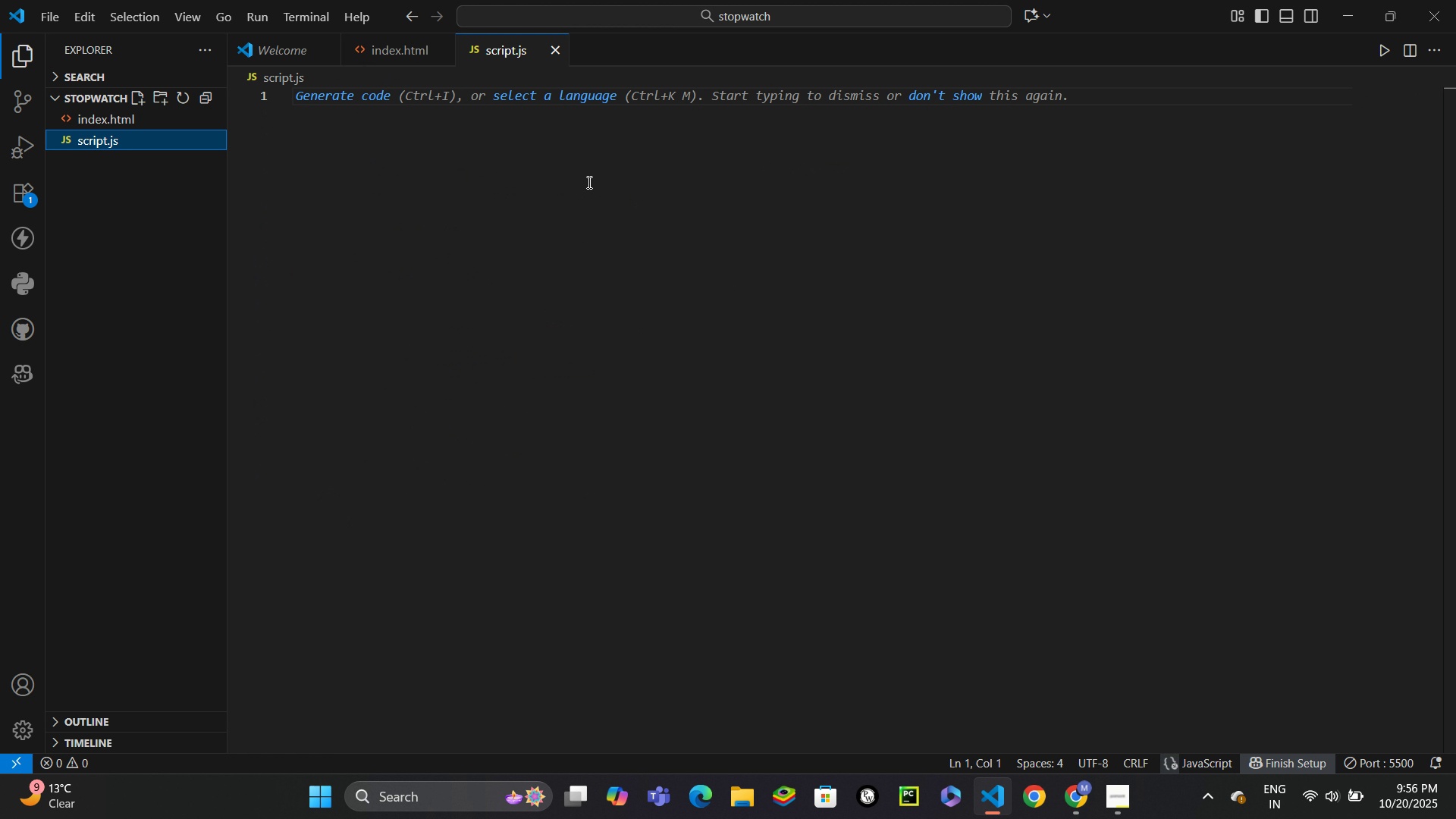 
left_click([588, 182])
 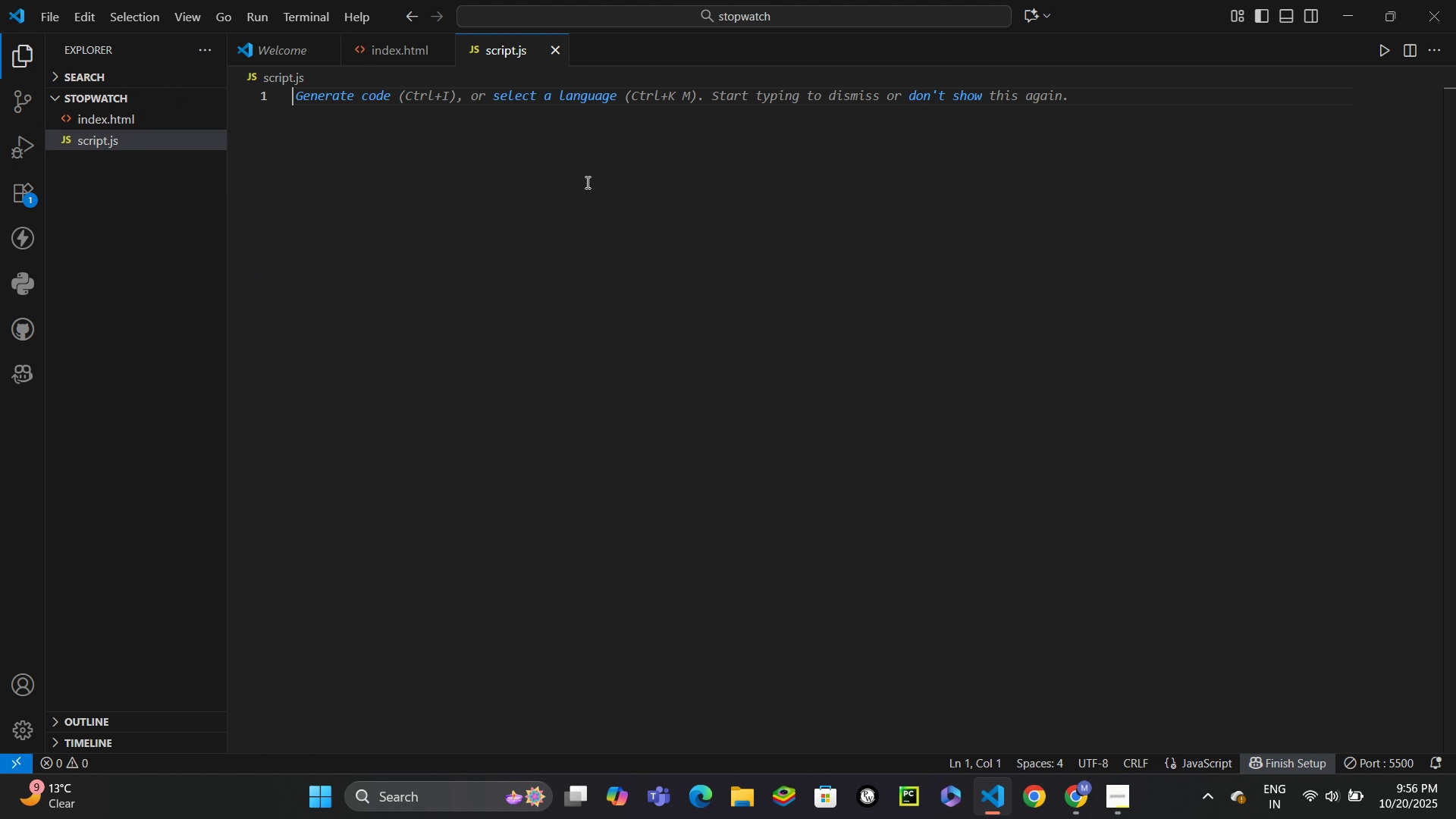 
type(let timer;)
 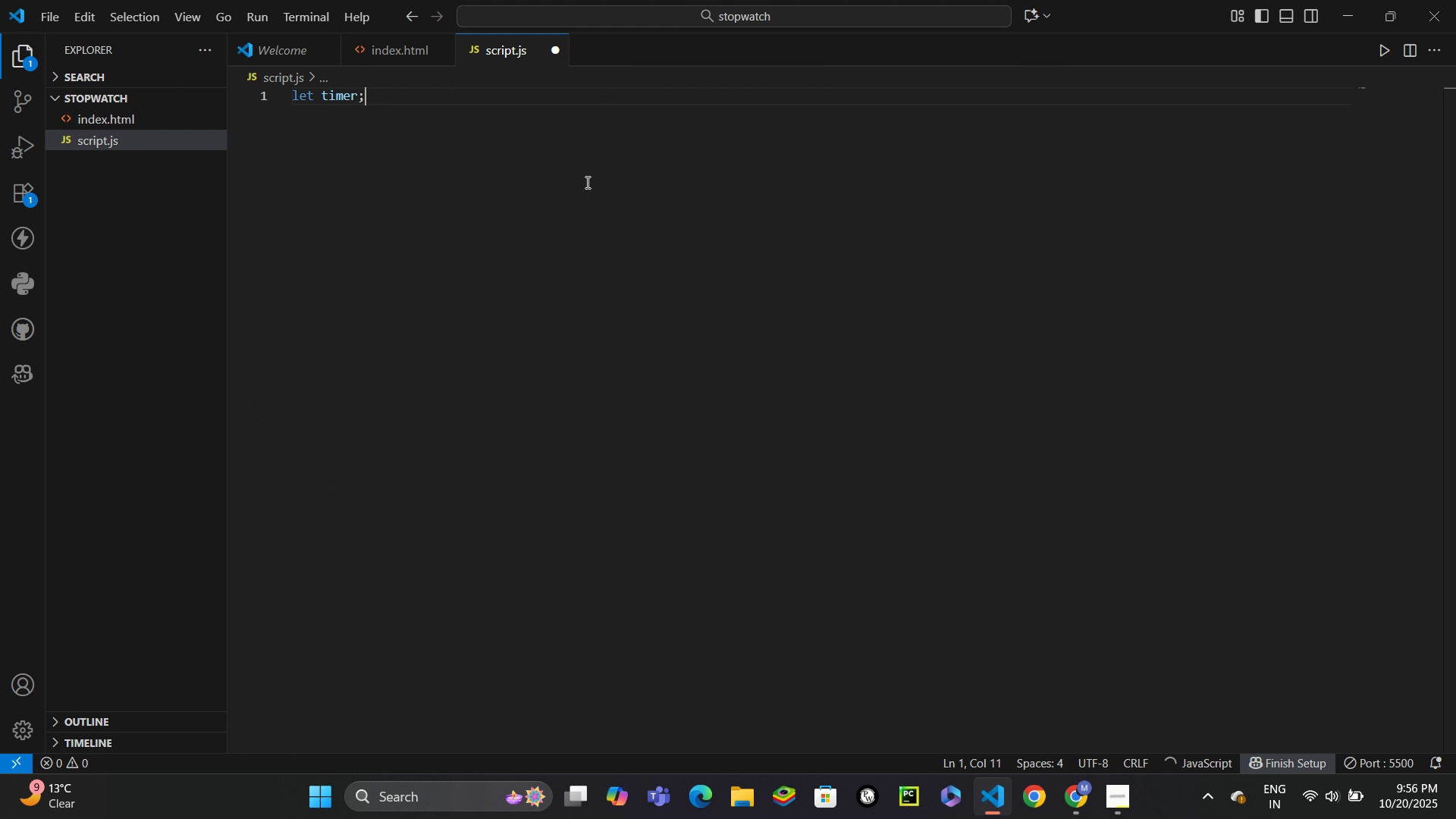 
key(Enter)
 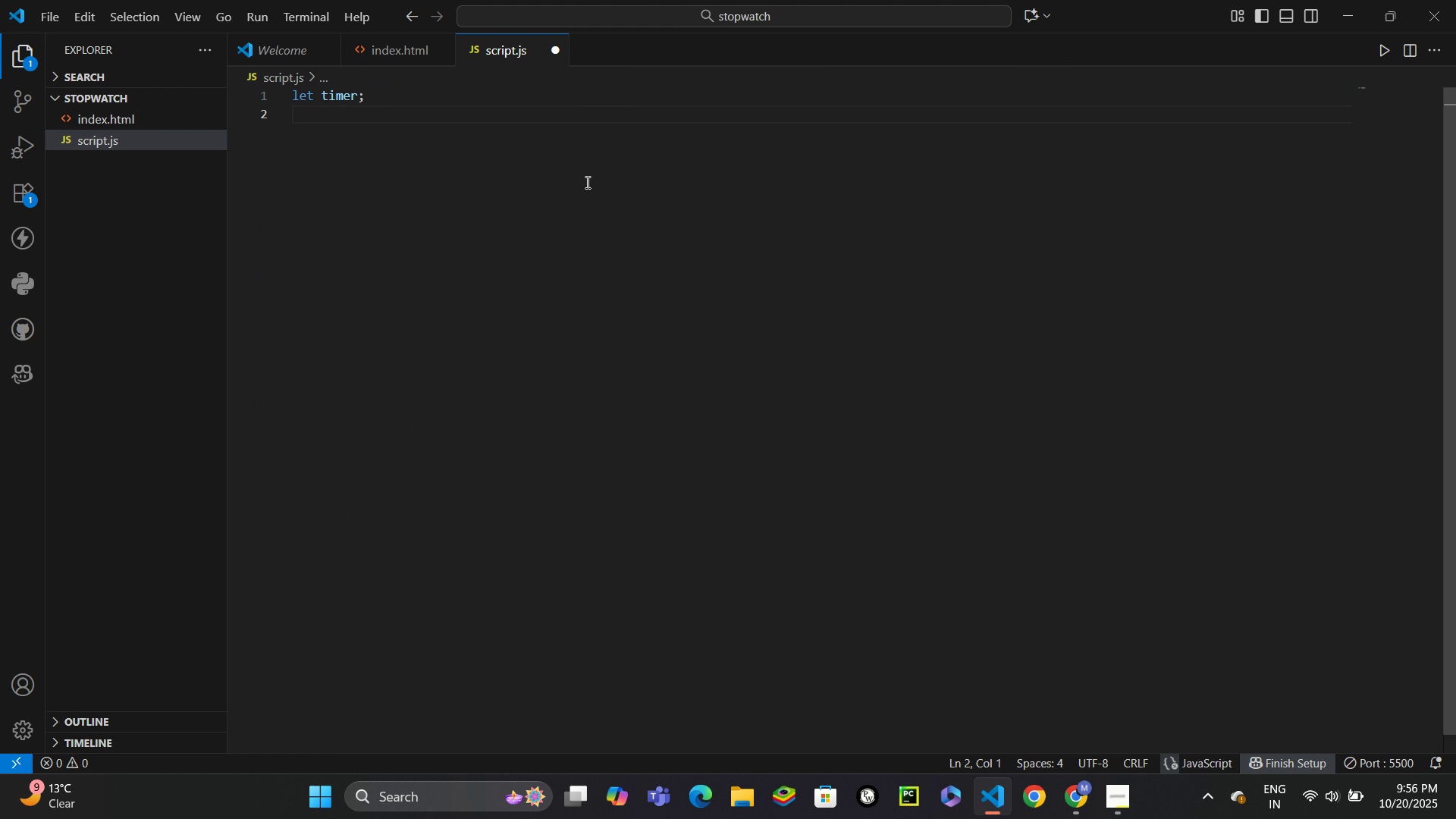 
type(let ms = 0, )
 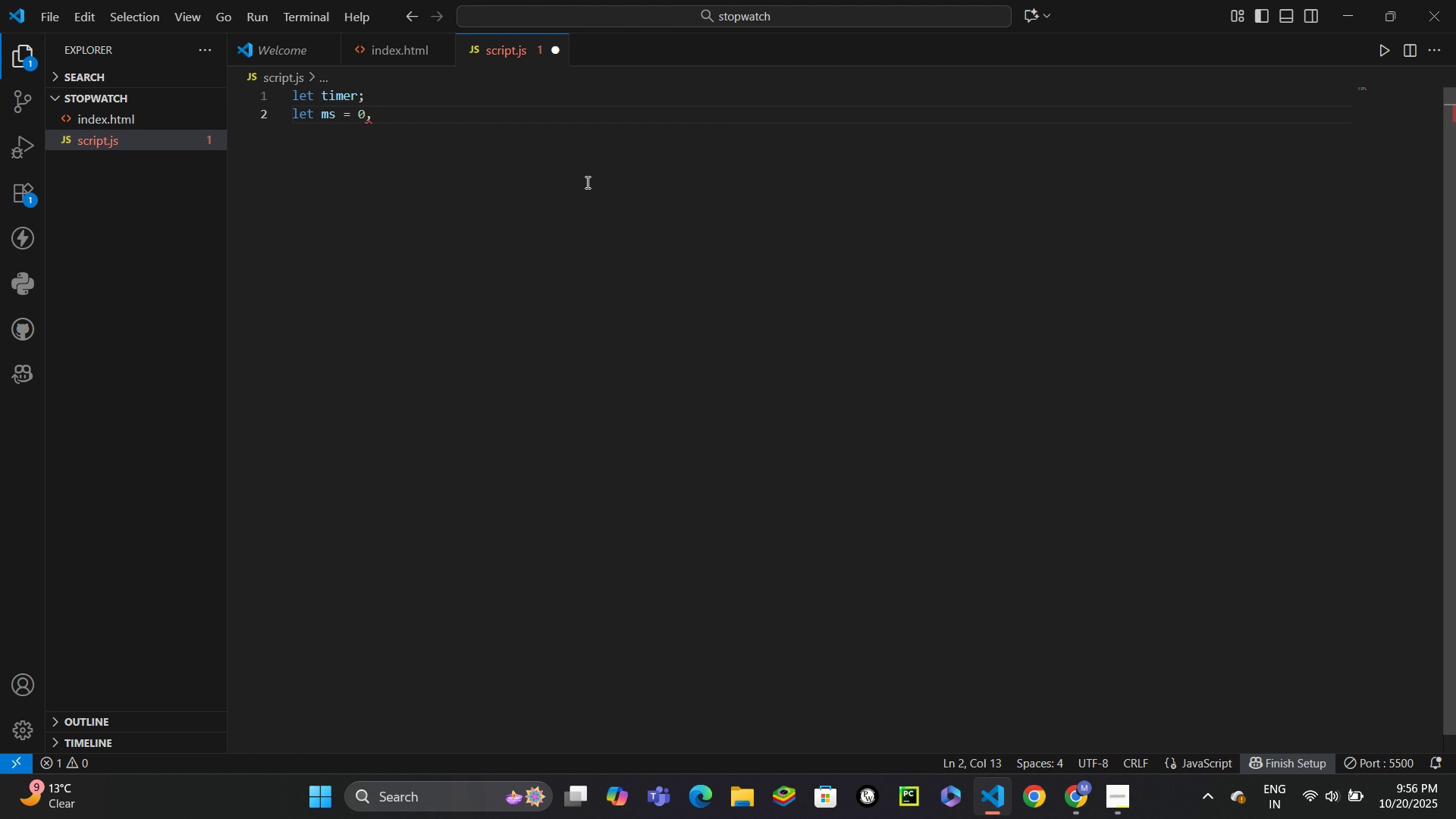 
type(sec = 0, min = 0, hr = 0;)
 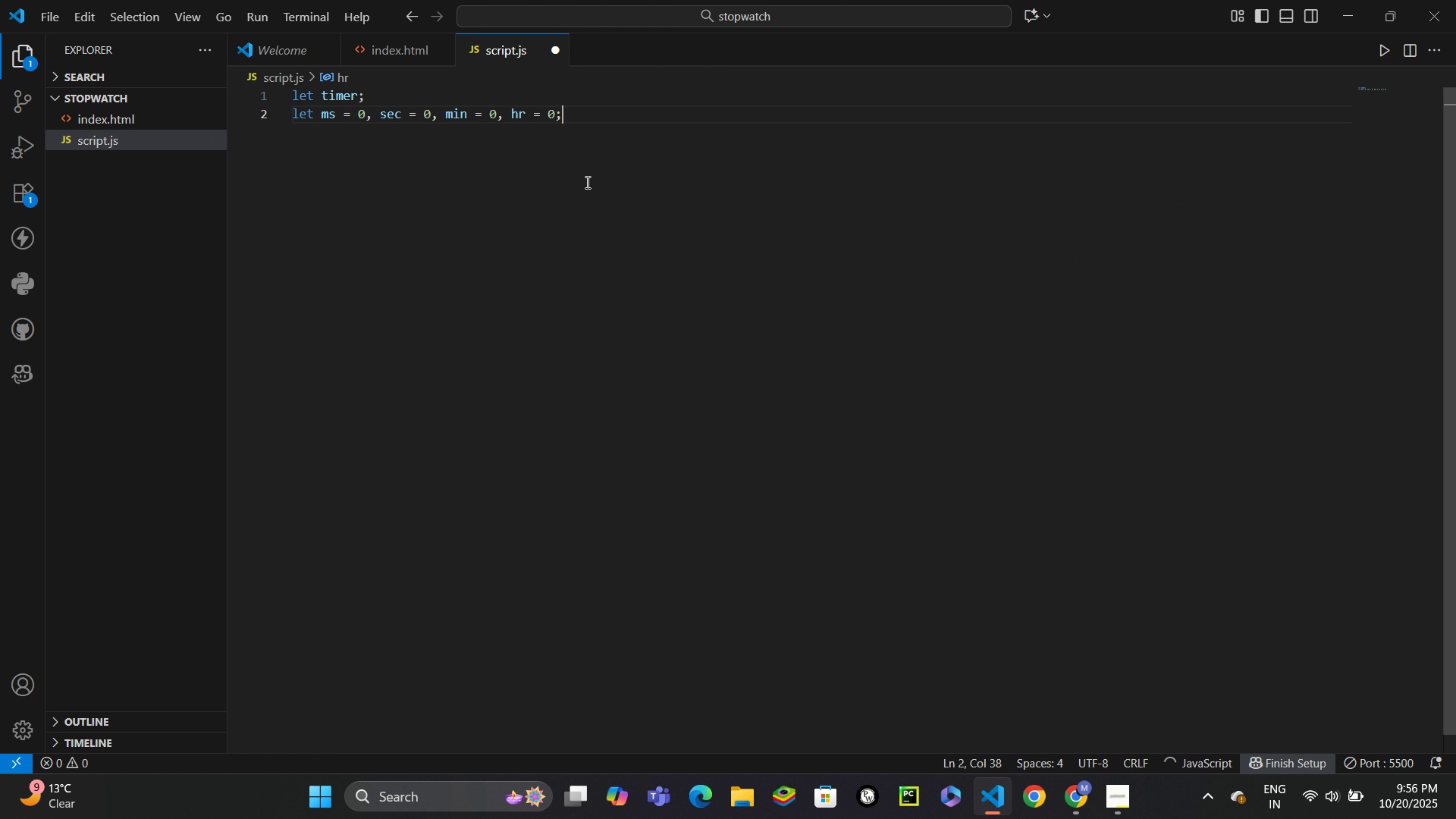 
key(Enter)
 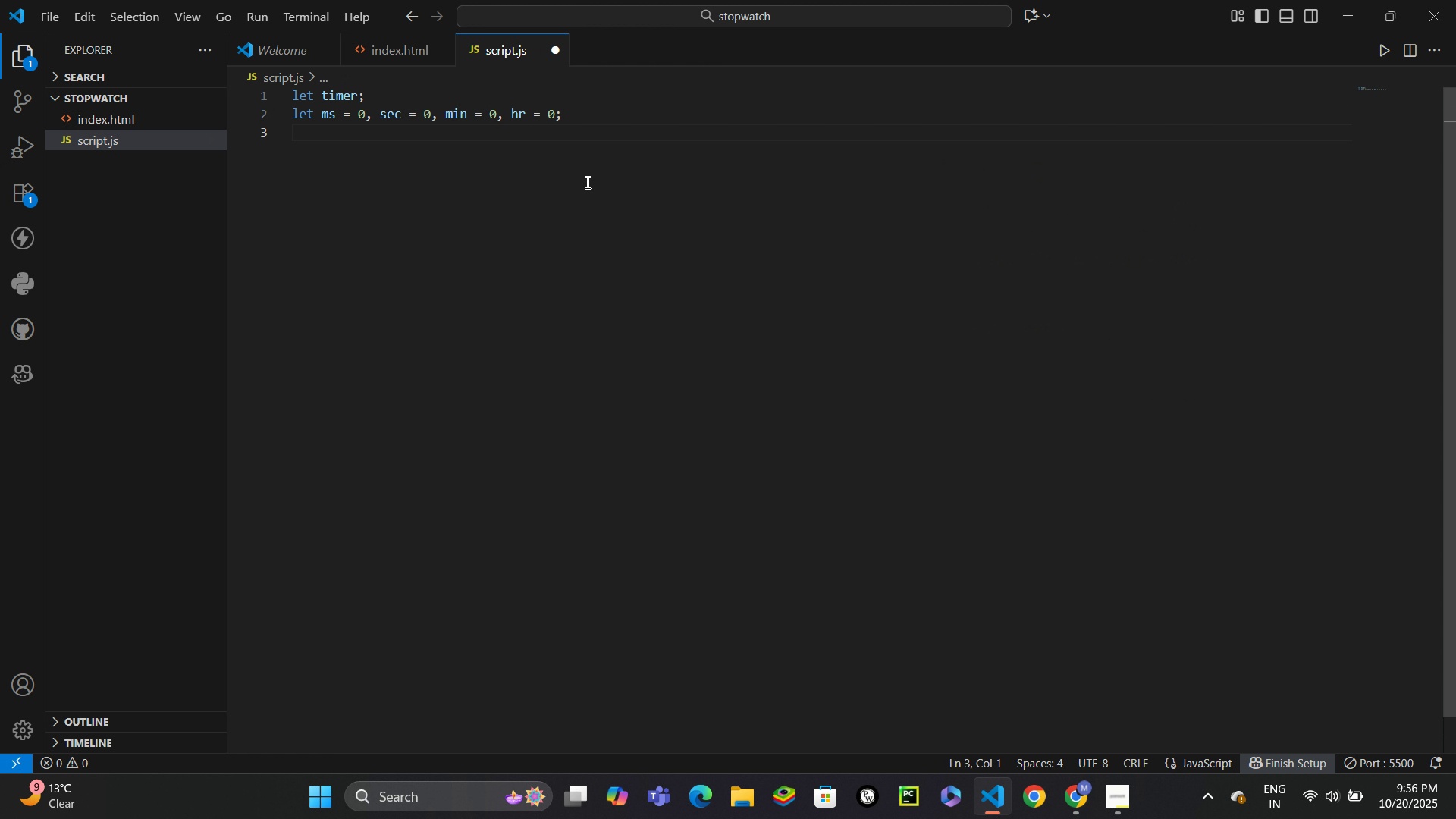 
type(const display = document.getElementById('display)
 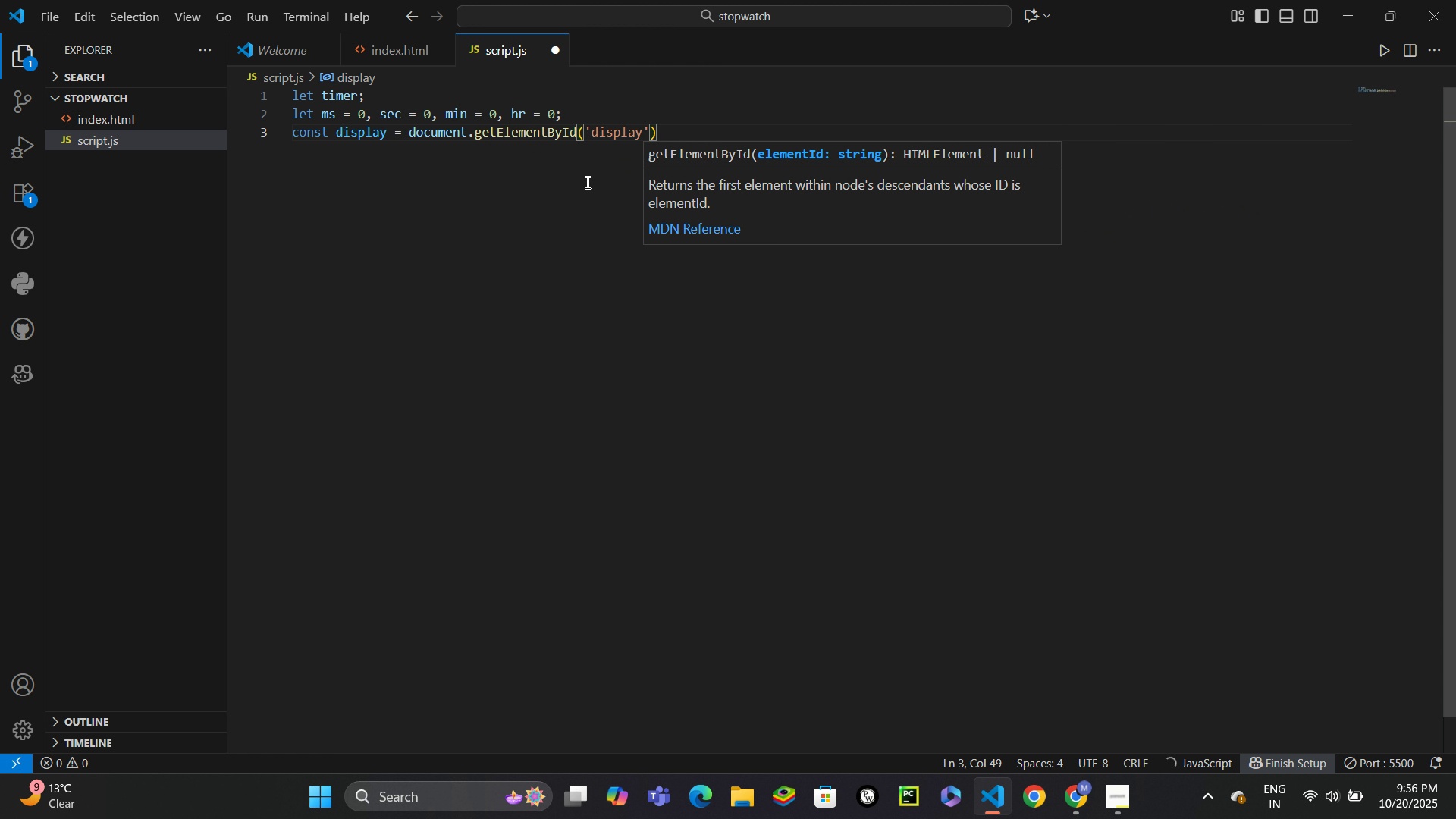 
key(ArrowRight)
 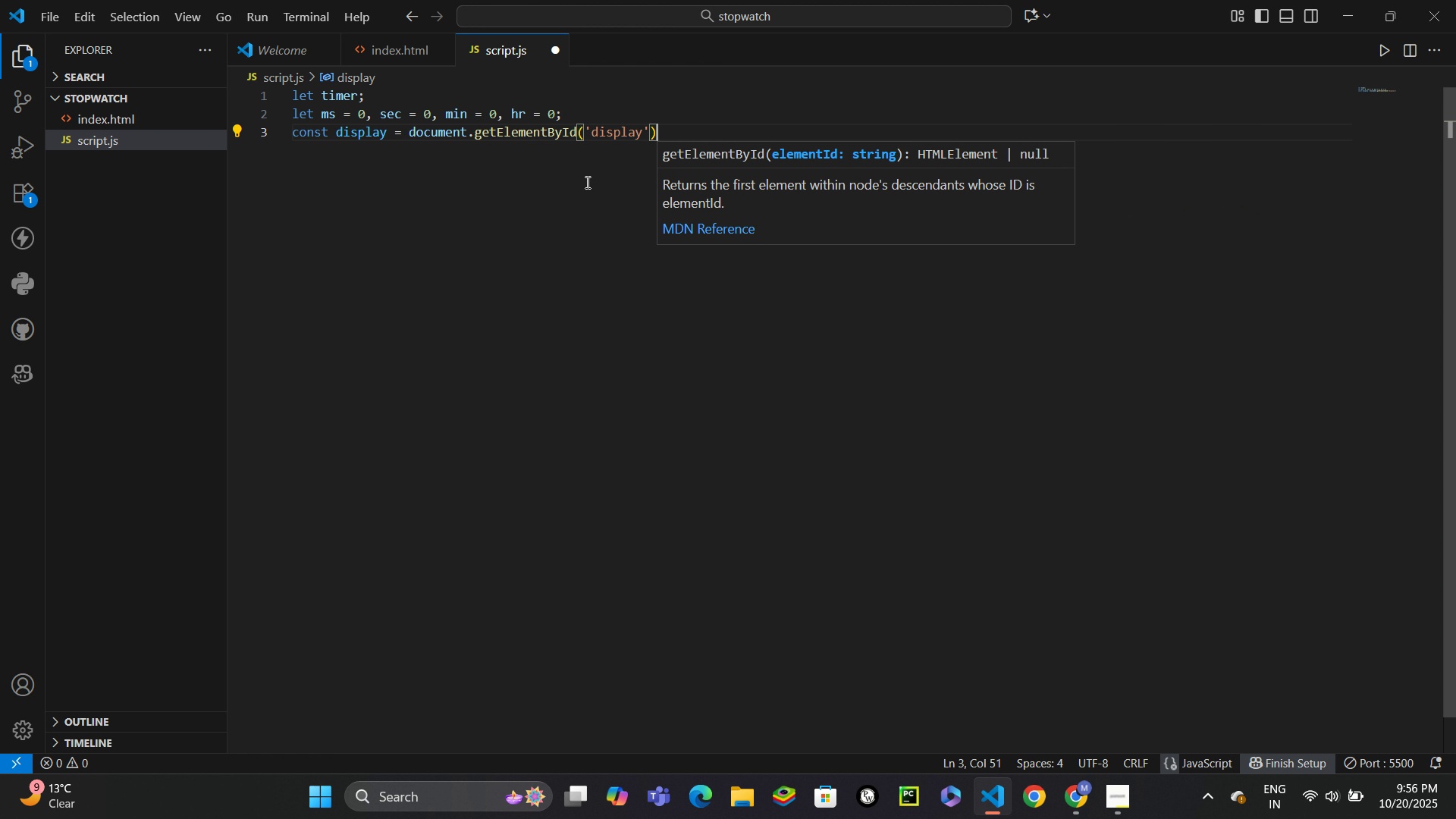 
key(ArrowRight)
 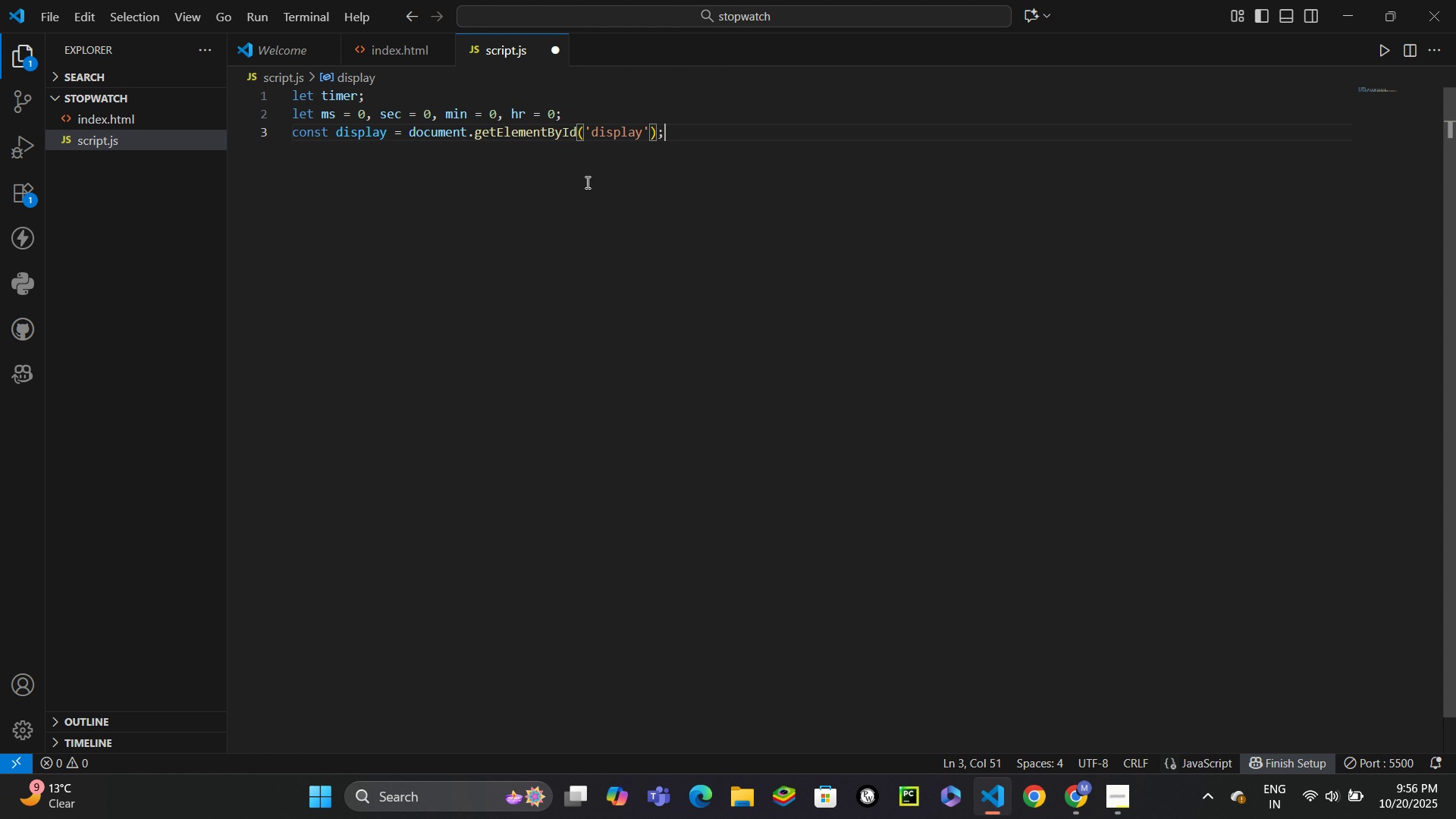 
key(Semicolon)
 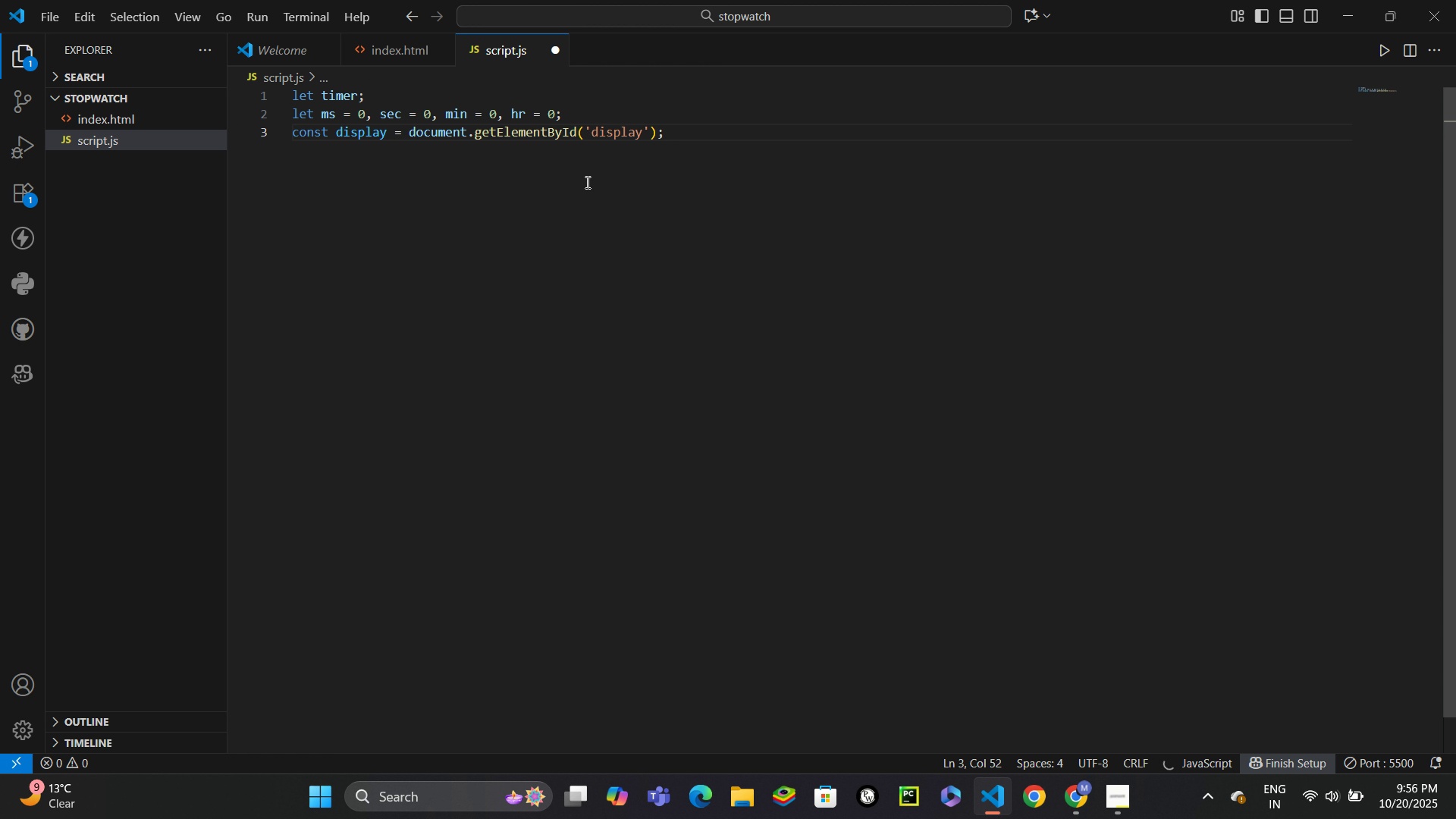 
key(Enter)
 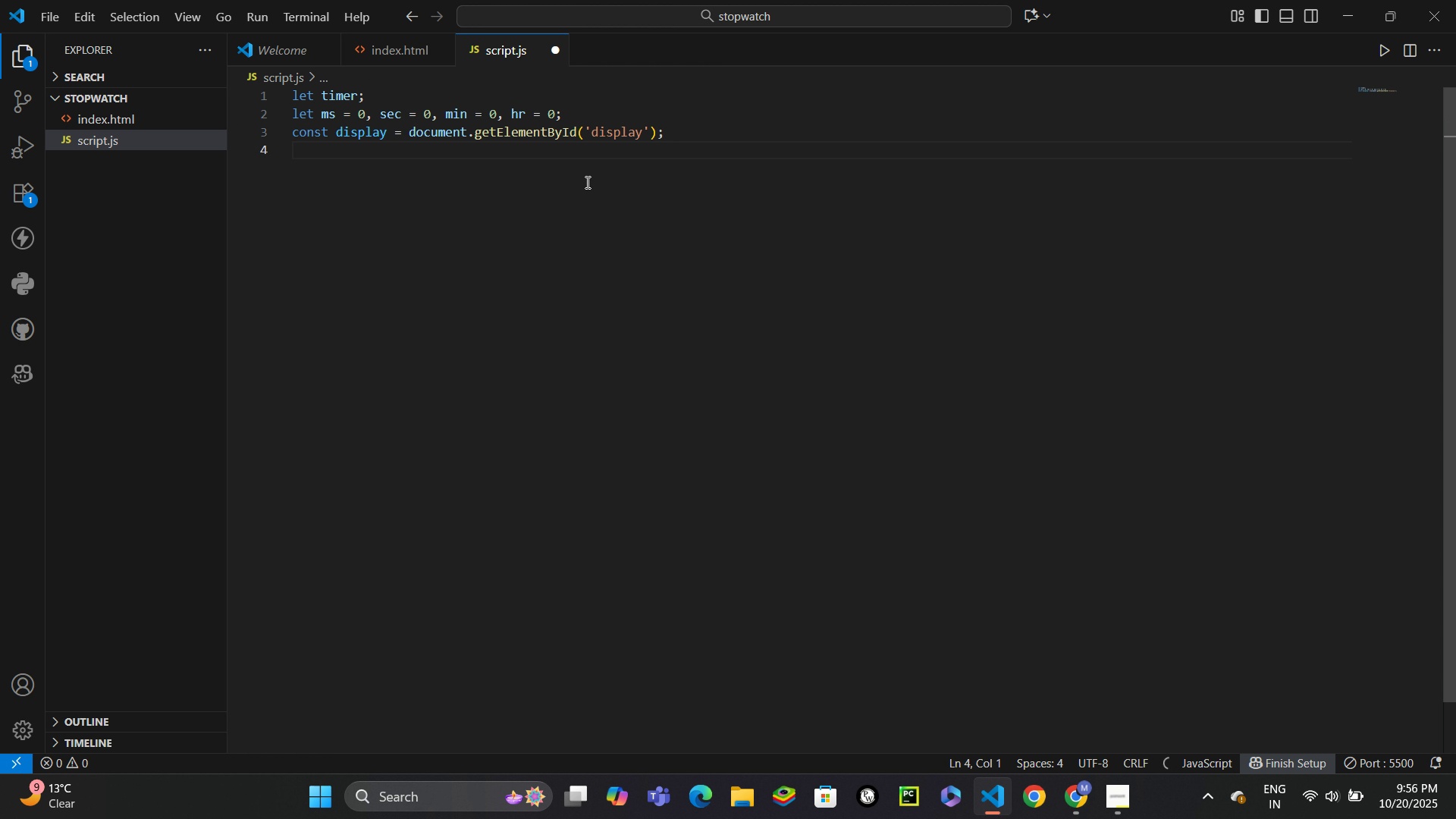 
type(const laps -)
key(Backspace)
type(= document.getElementById('laps)
 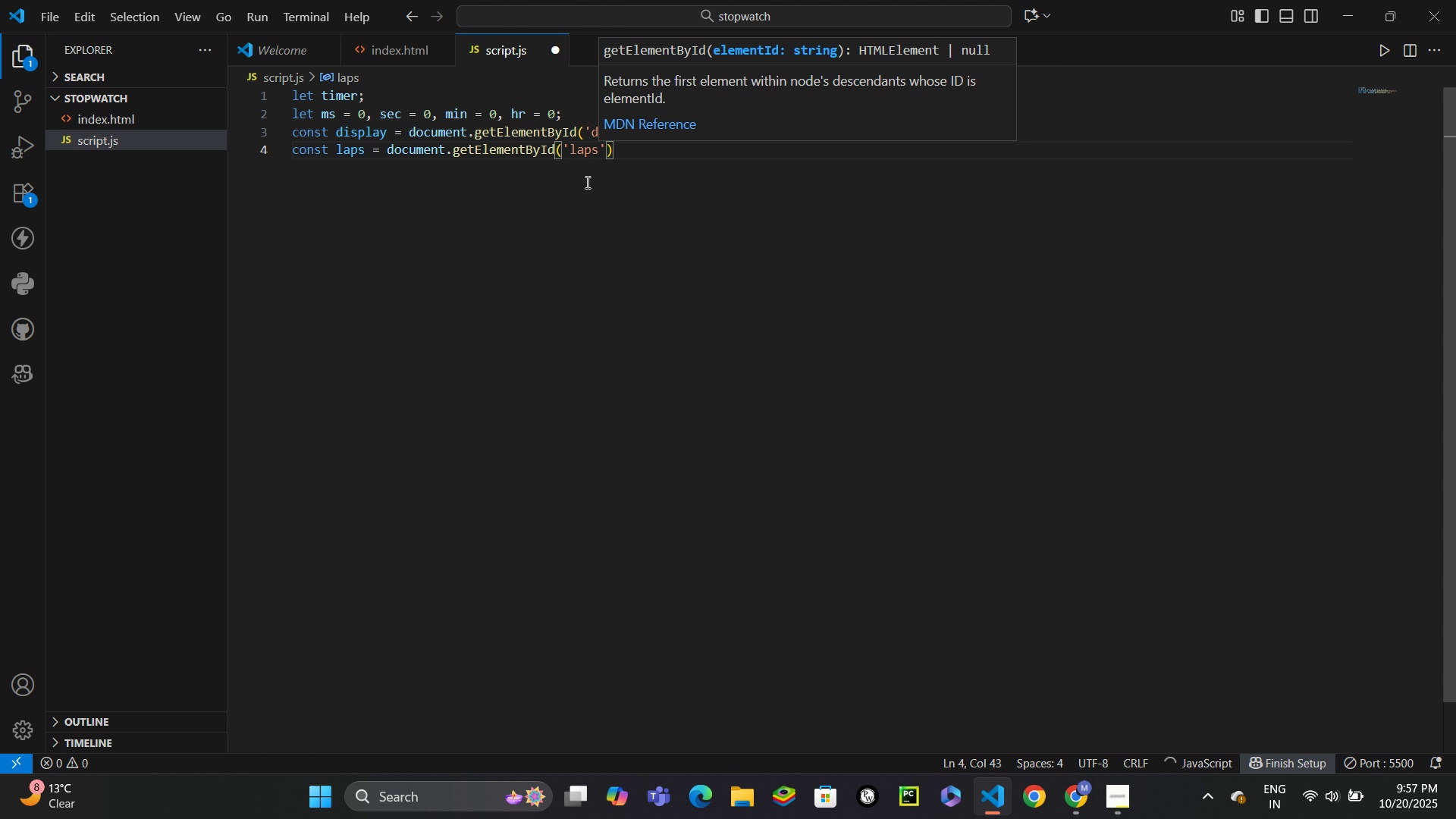 
key(ArrowRight)
 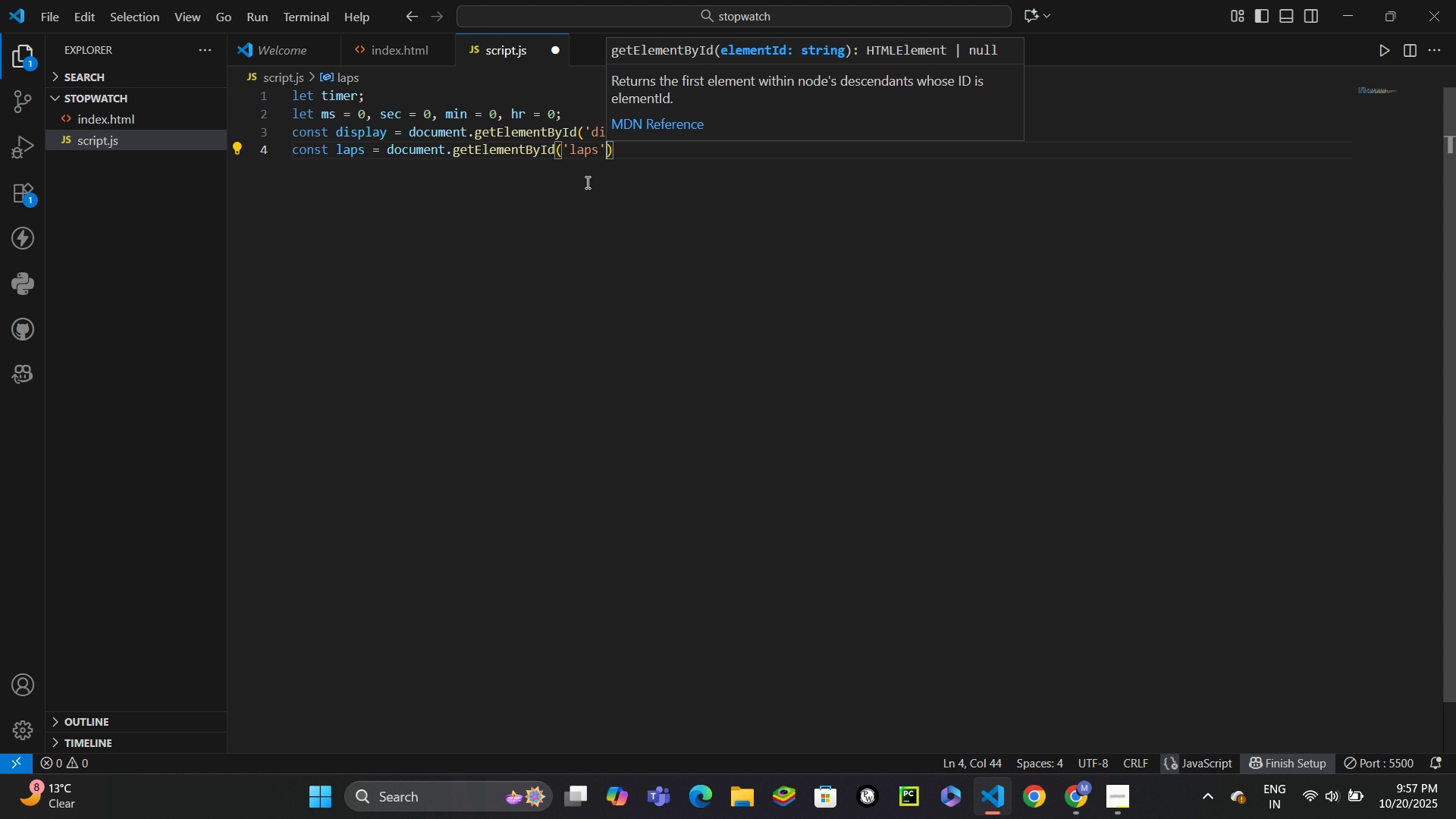 
key(ArrowRight)
 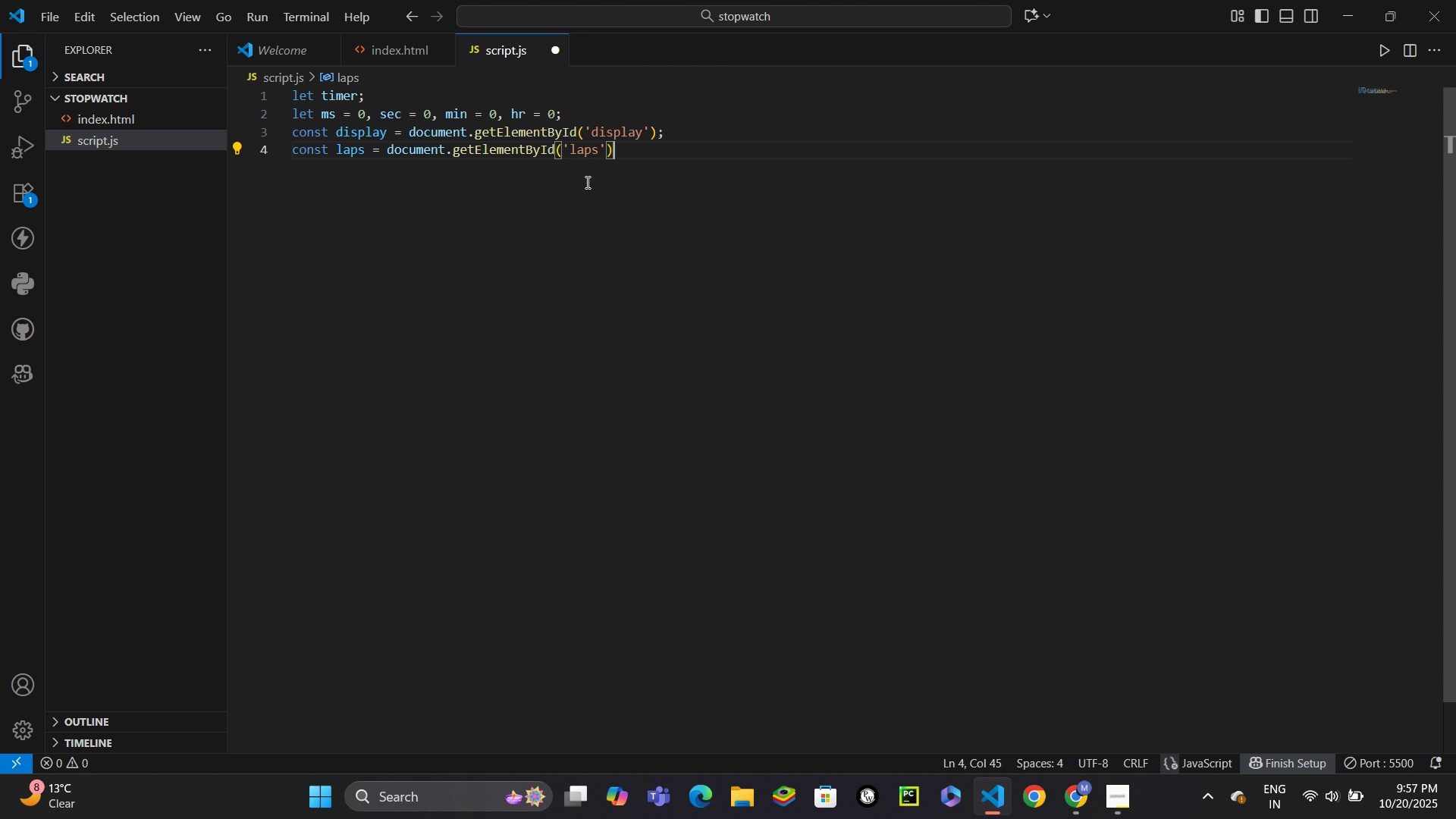 
key(Semicolon)
 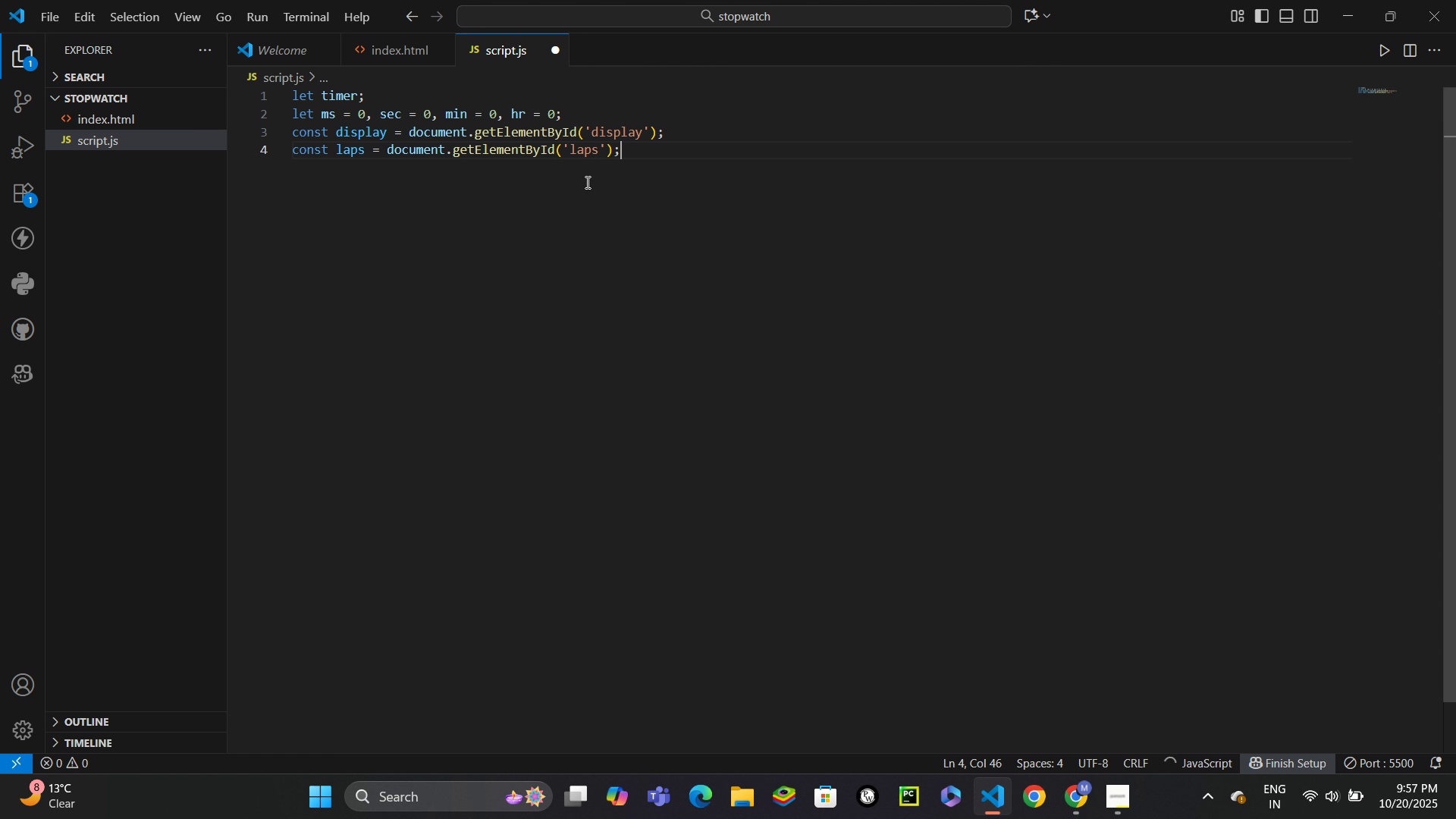 
key(Enter)
 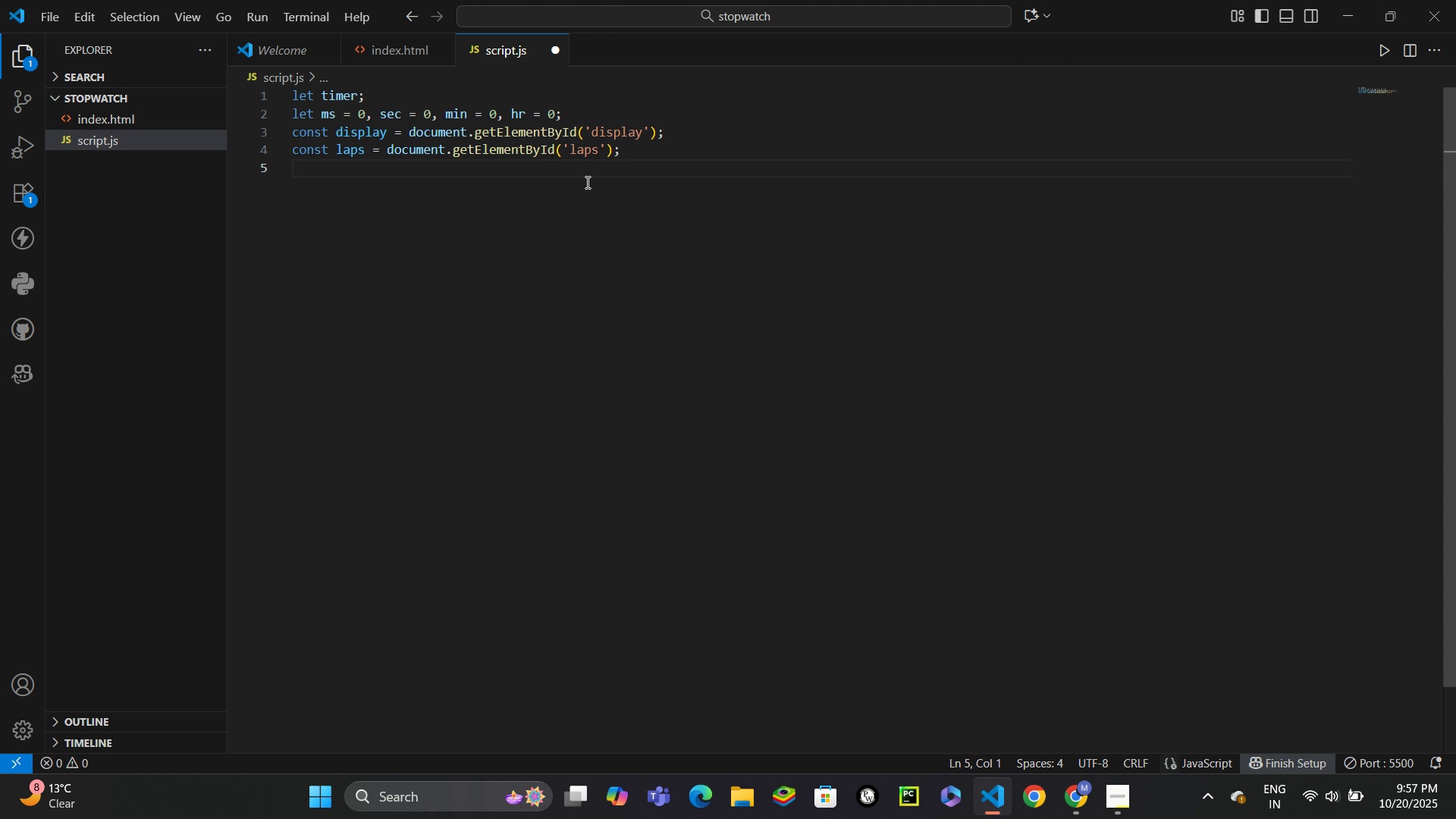 
type(cons)
key(Backspace)
key(Backspace)
key(Backspace)
key(Backspace)
type(document.gete)
key(Backspace)
type(('start)
 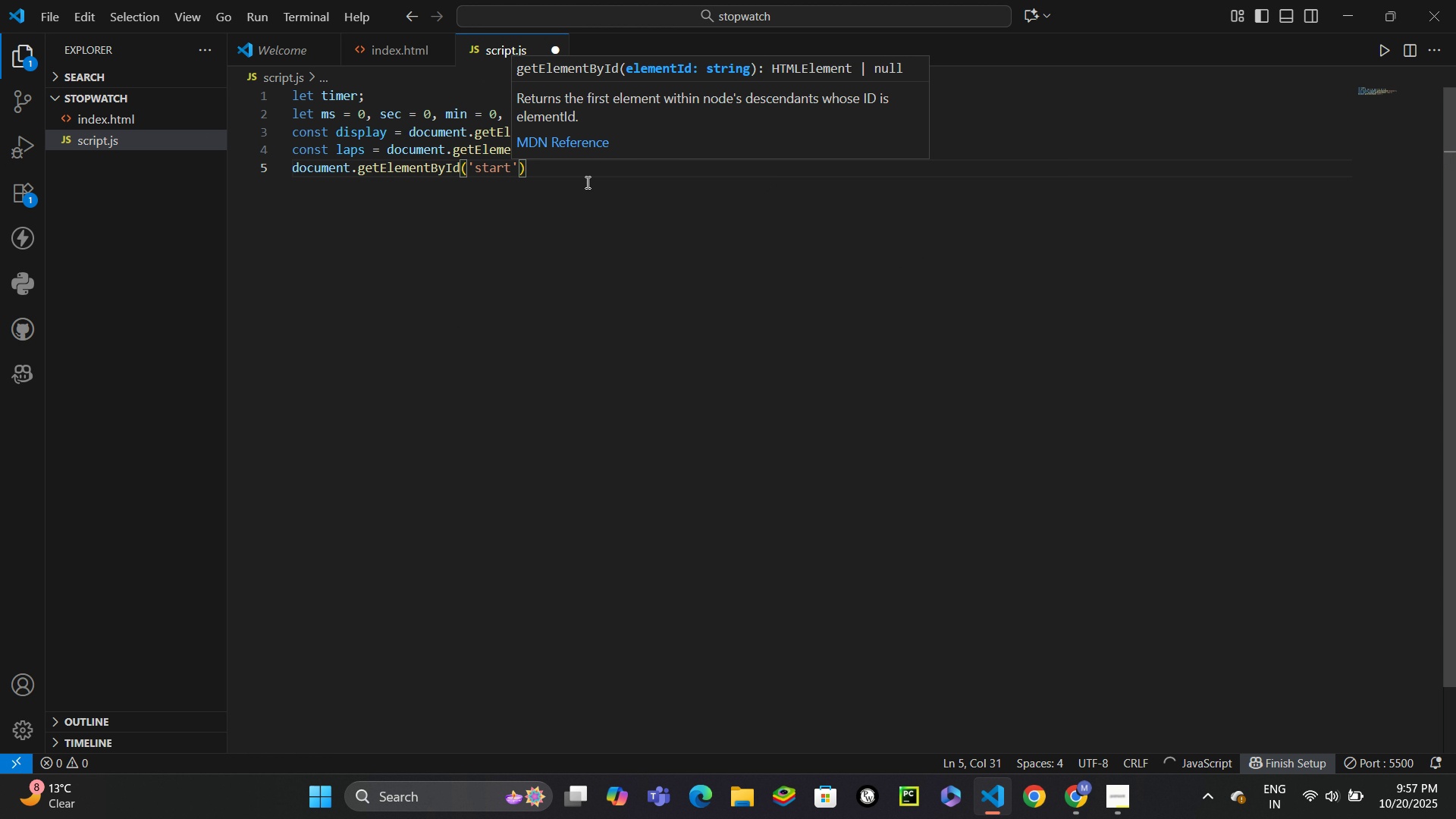 
hold_key(key=Enter, duration=0.5)
 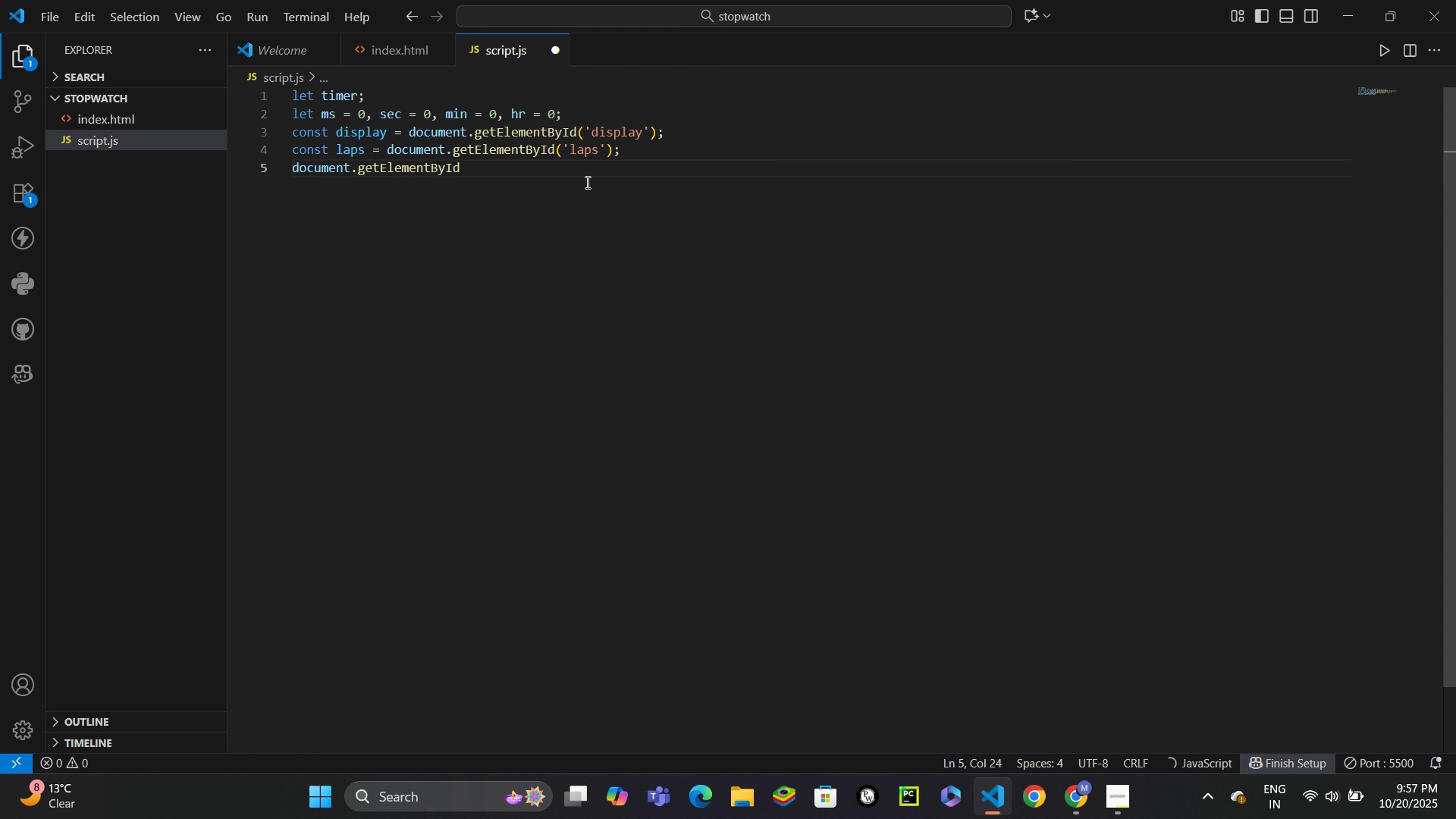 
key(ArrowRight)
 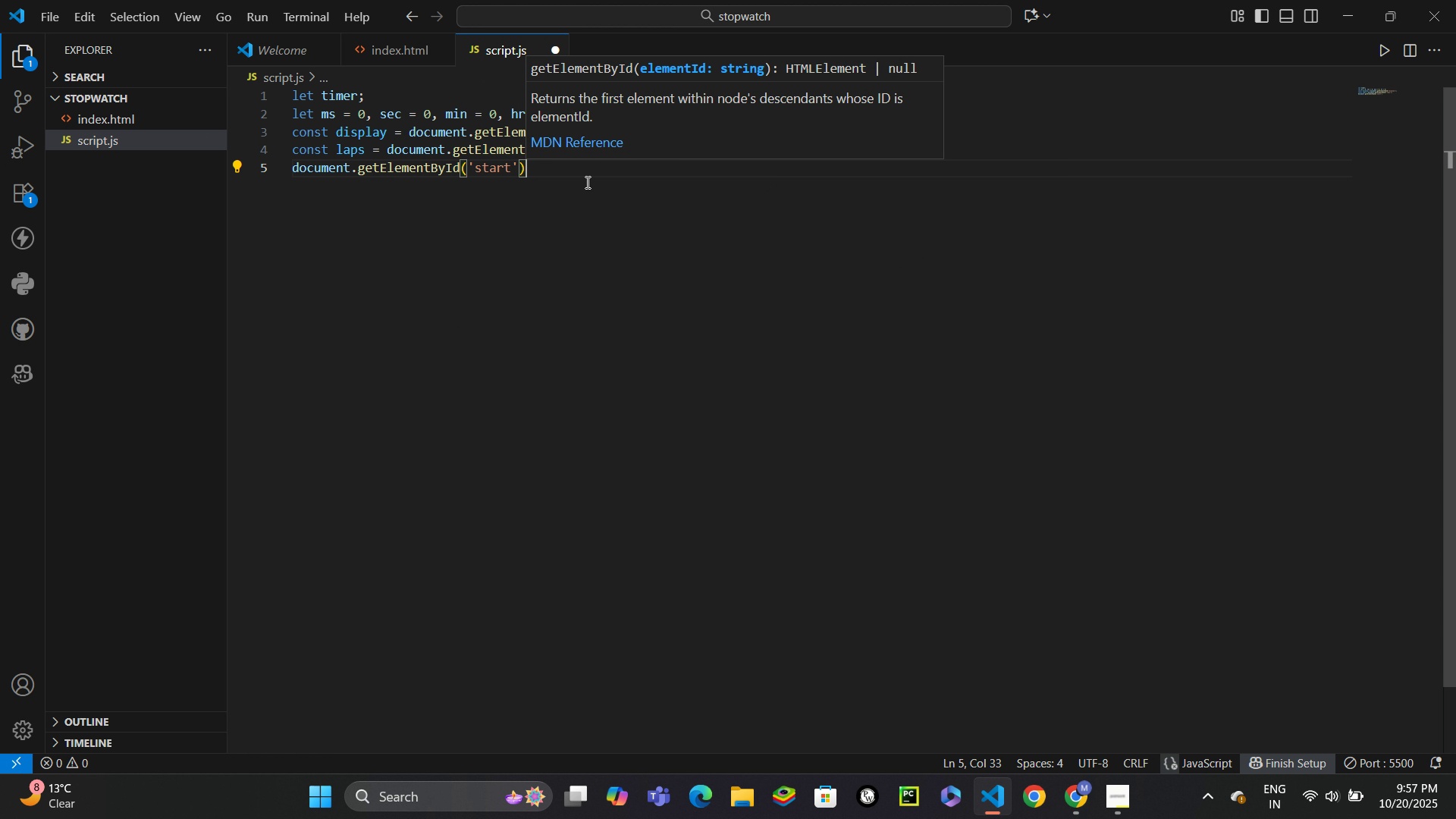 
key(ArrowRight)
 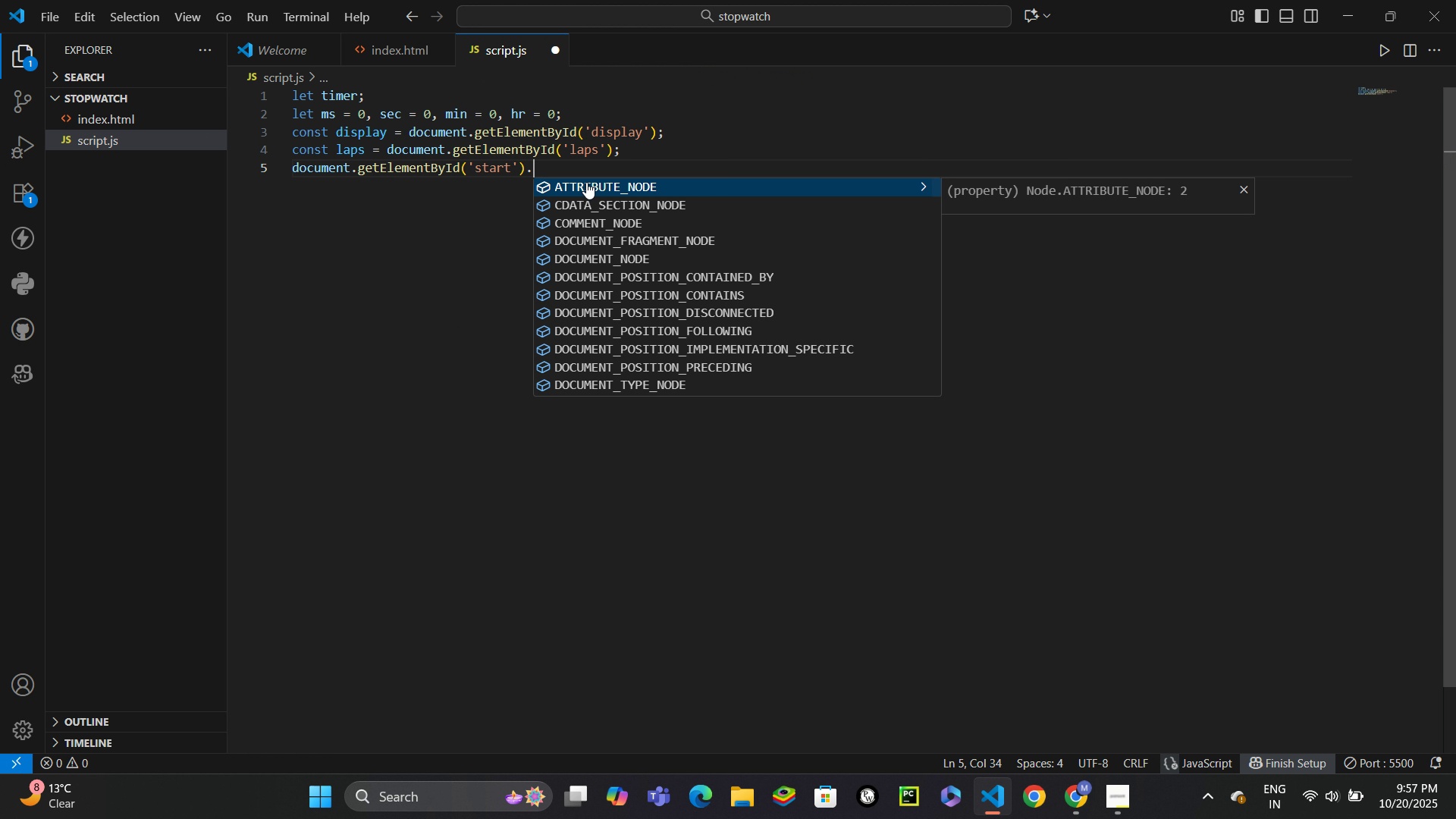 
type(.onclick = start;)
 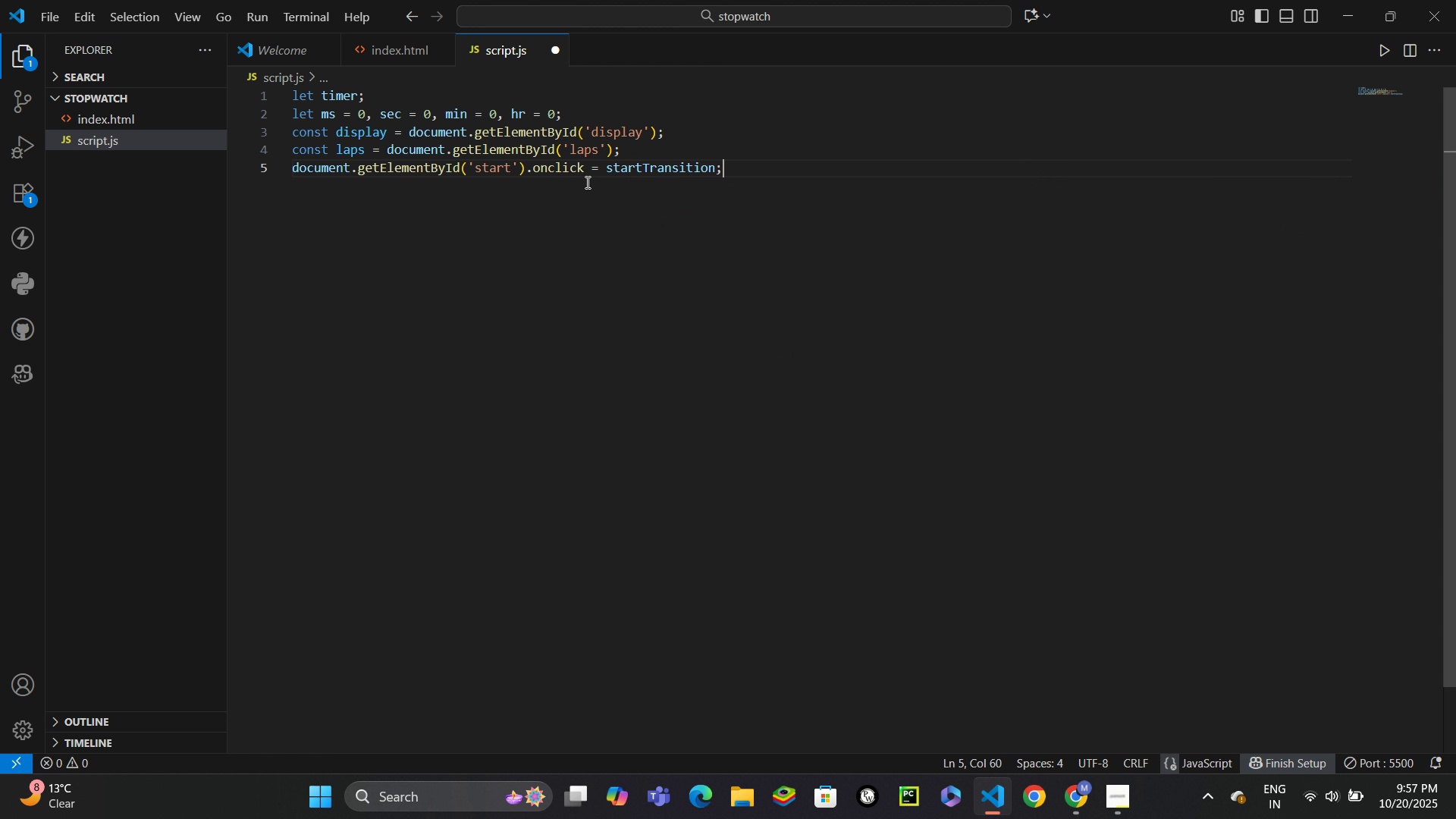 
key(Control+Z)
 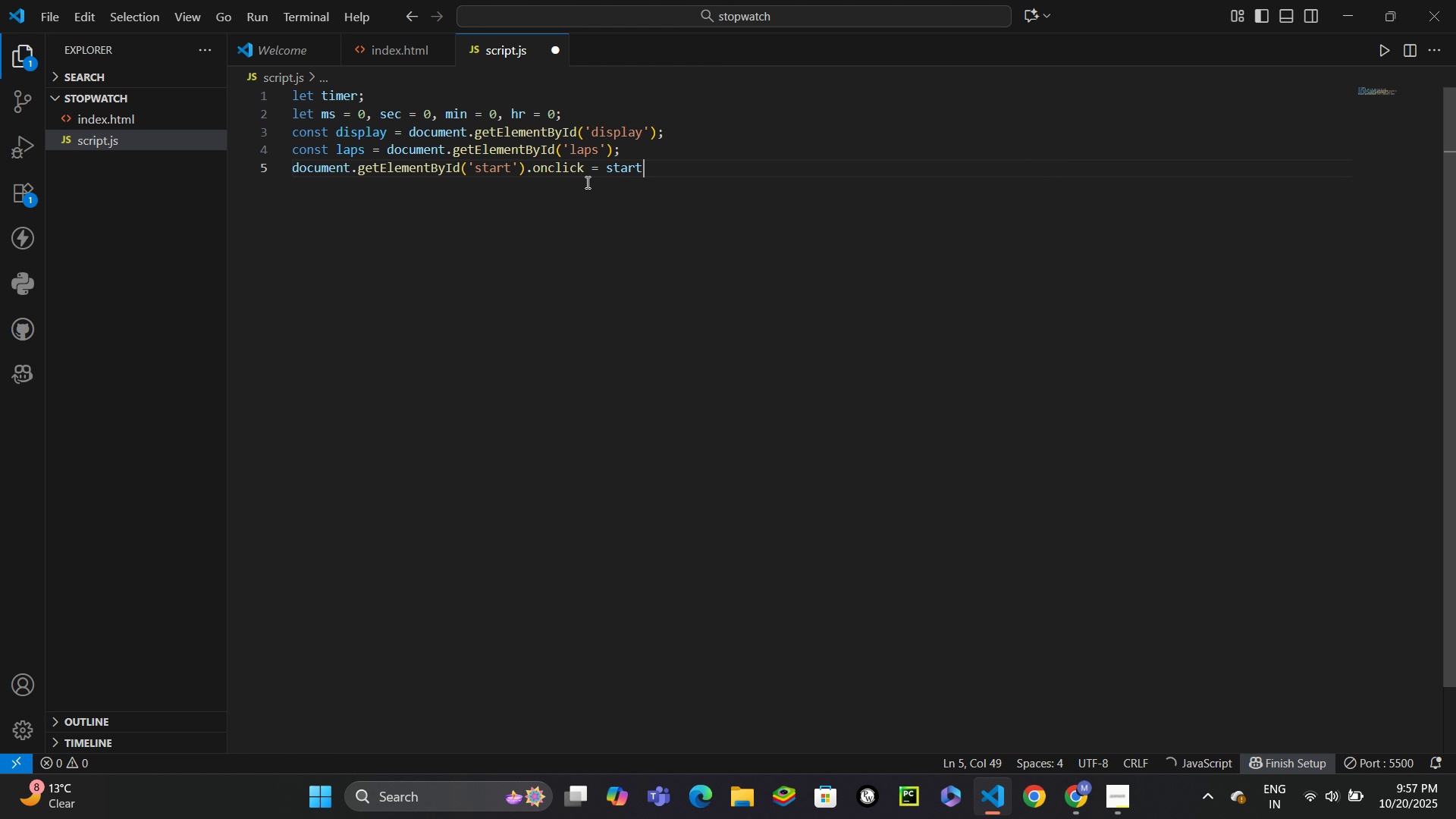 
key(Semicolon)
 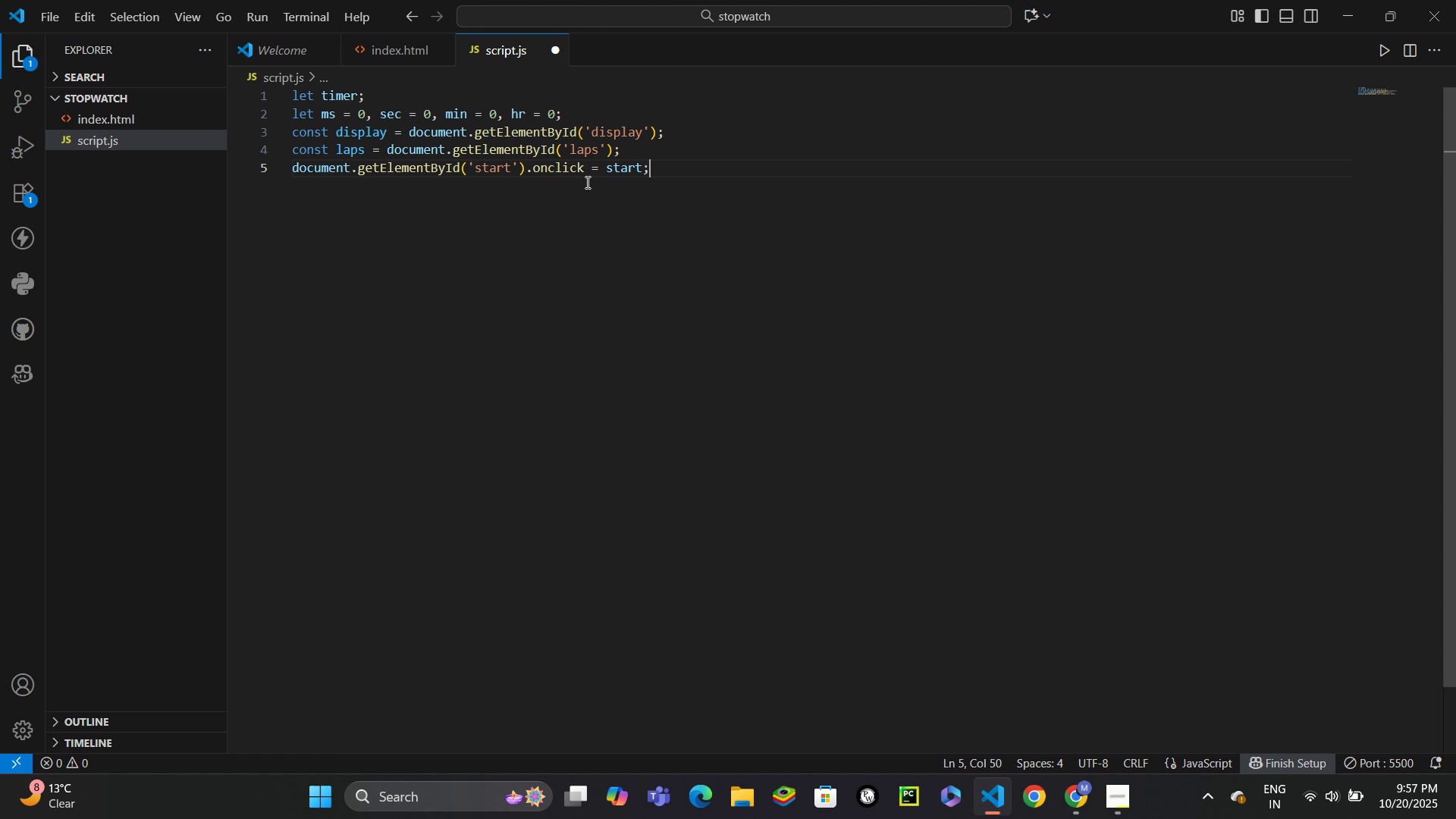 
key(Enter)
 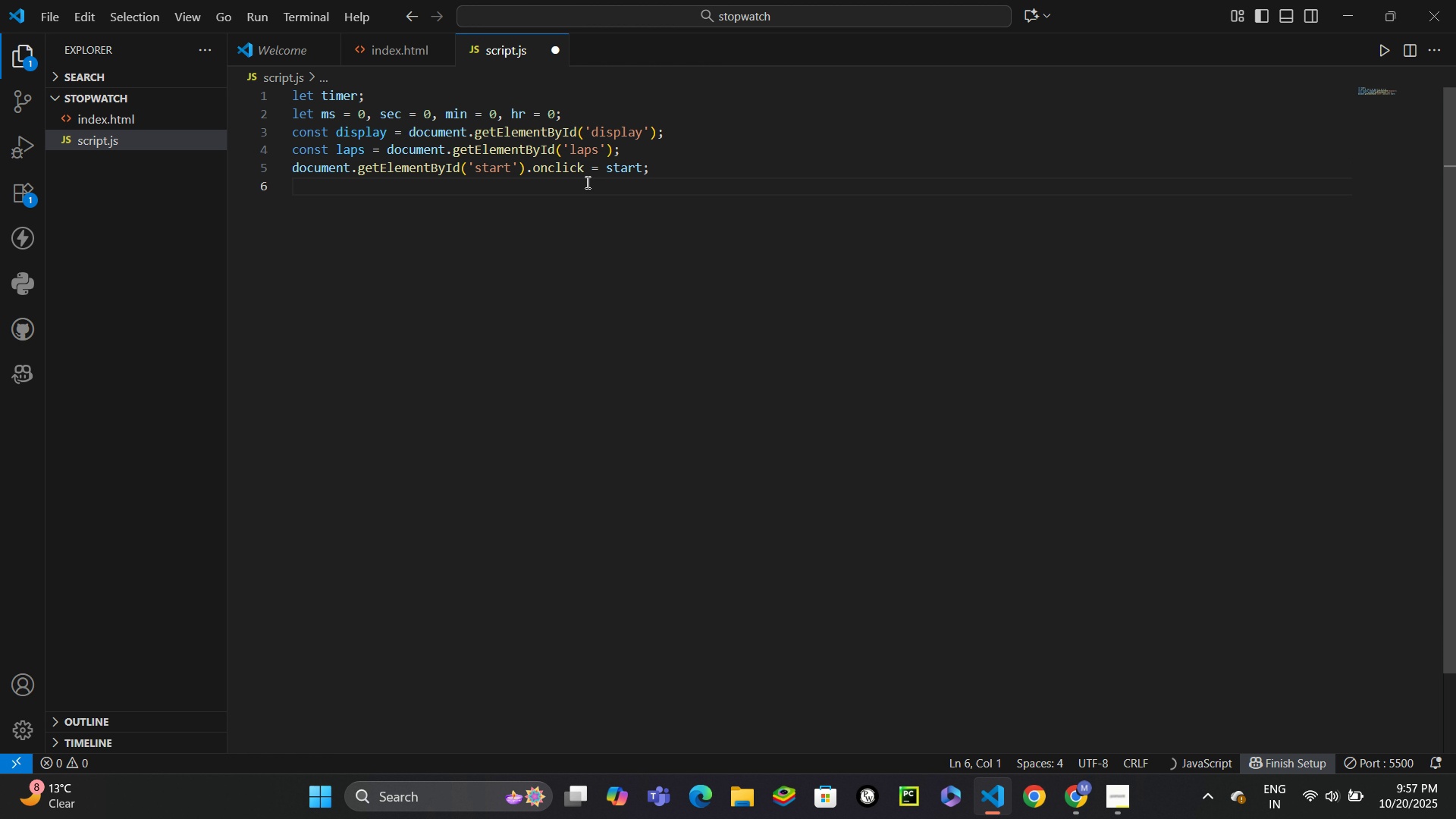 
type(document.getElementById('pause)
 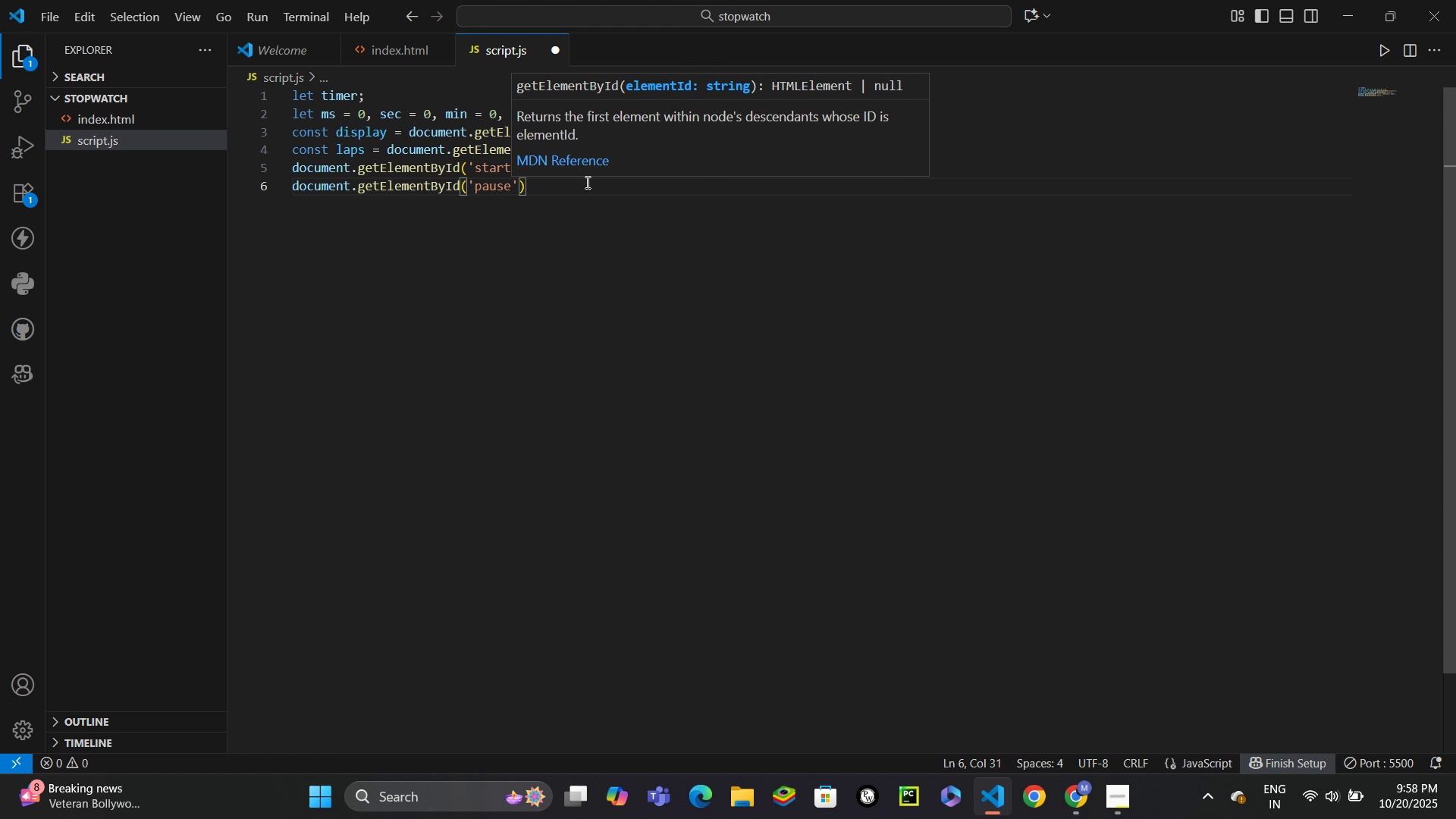 
key(ArrowRight)
 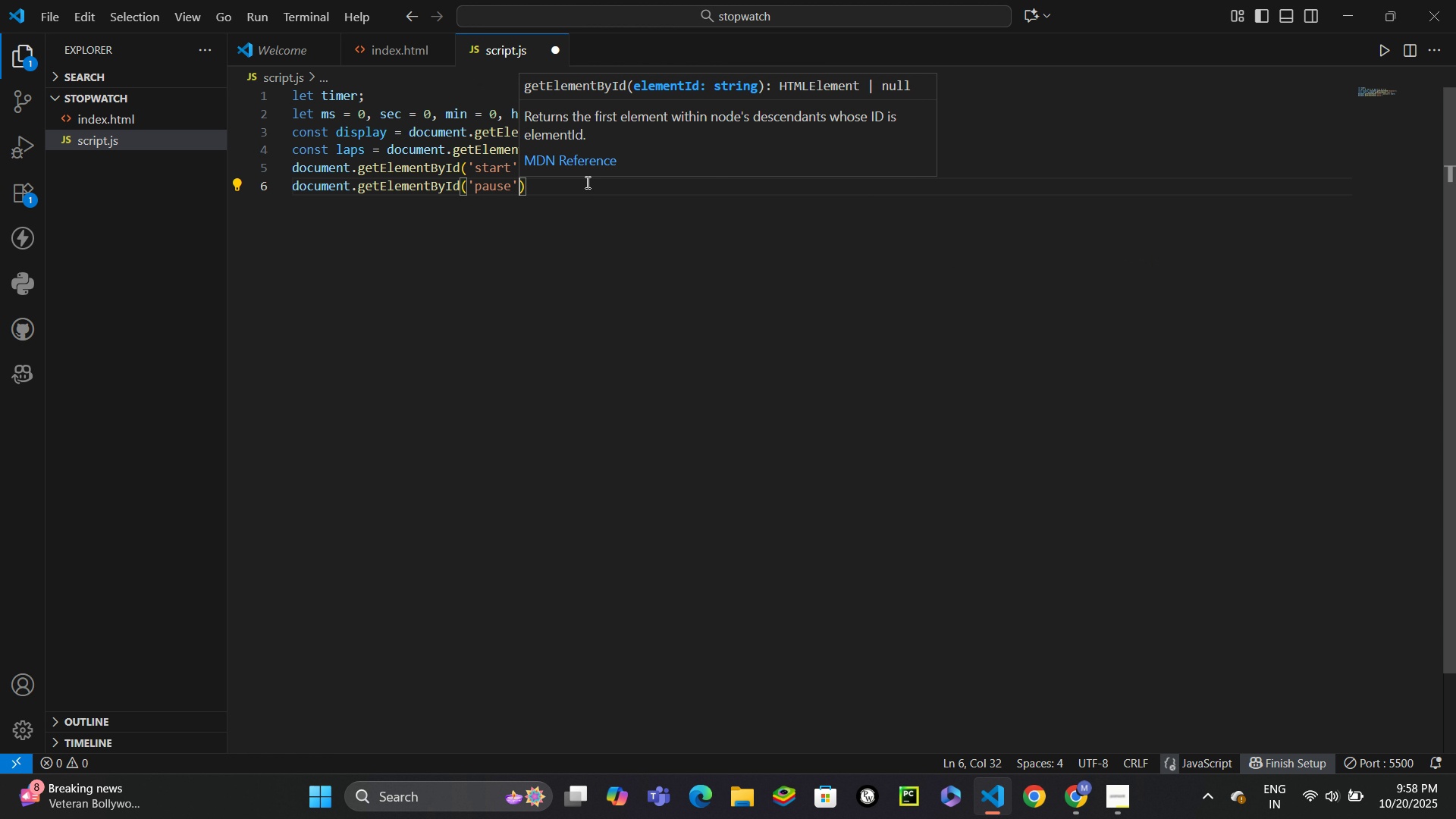 
key(ArrowRight)
 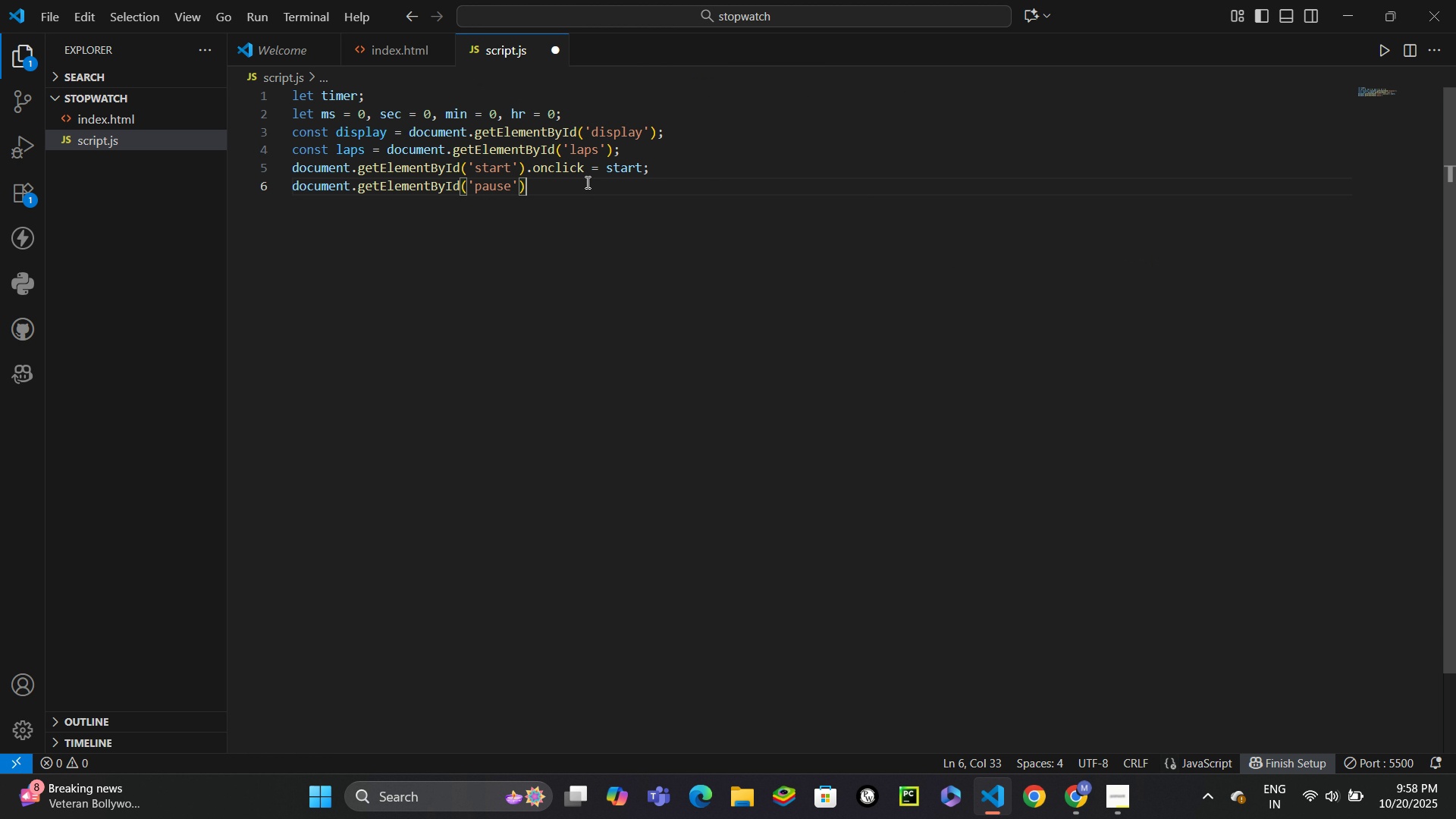 
type(.onclick = pause;)
 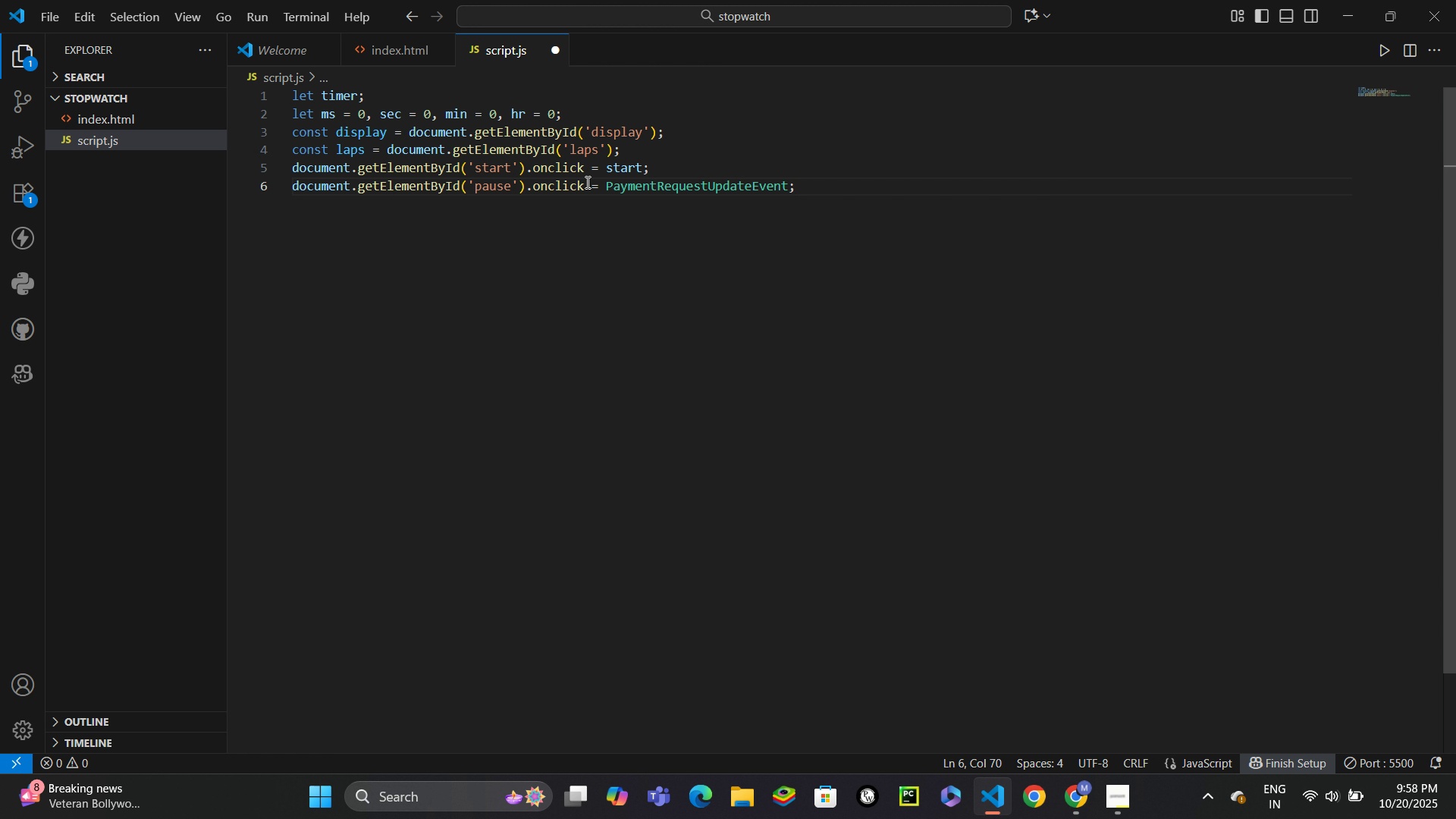 
key(Control+Z)
 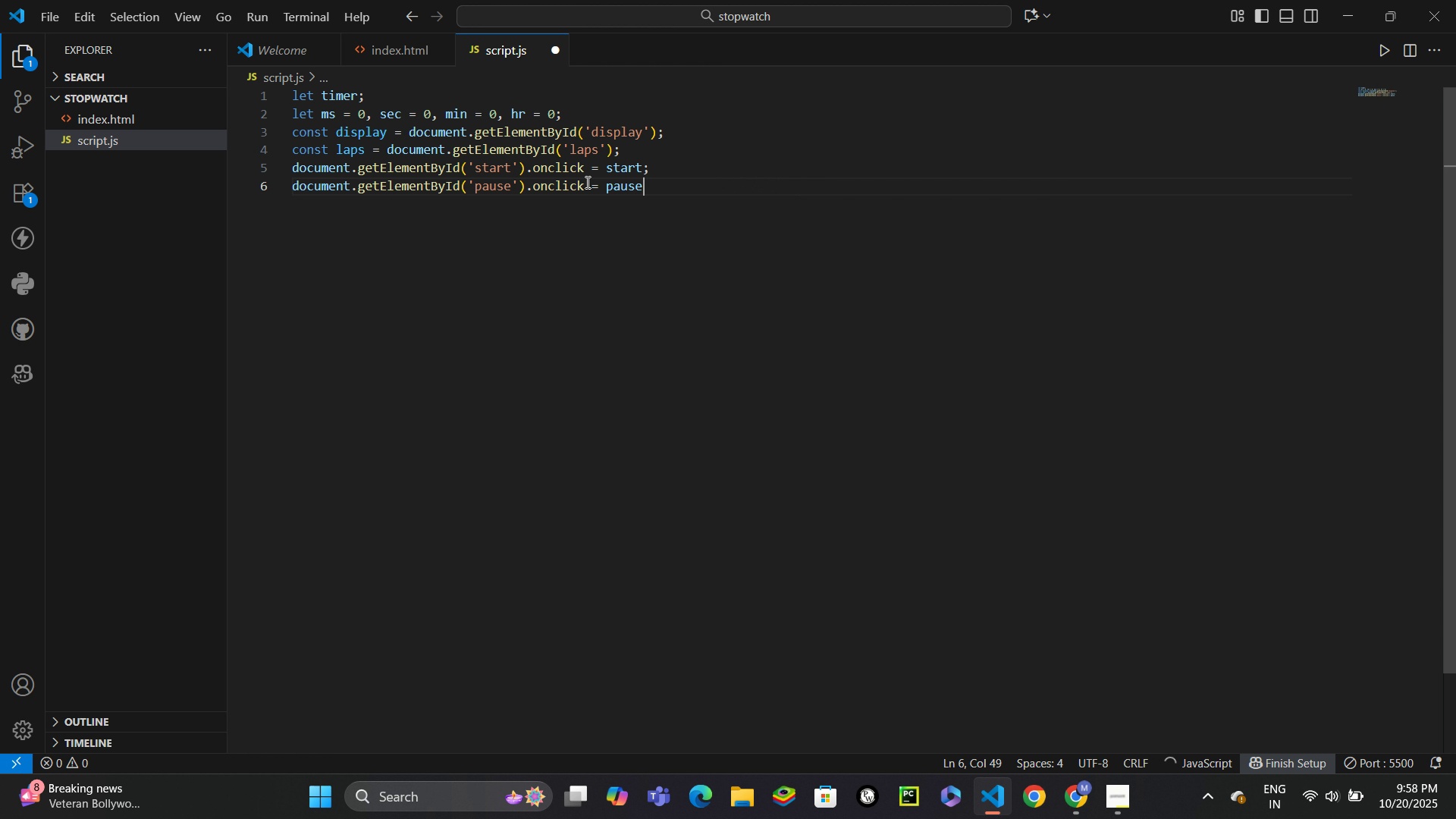 
key(Semicolon)
 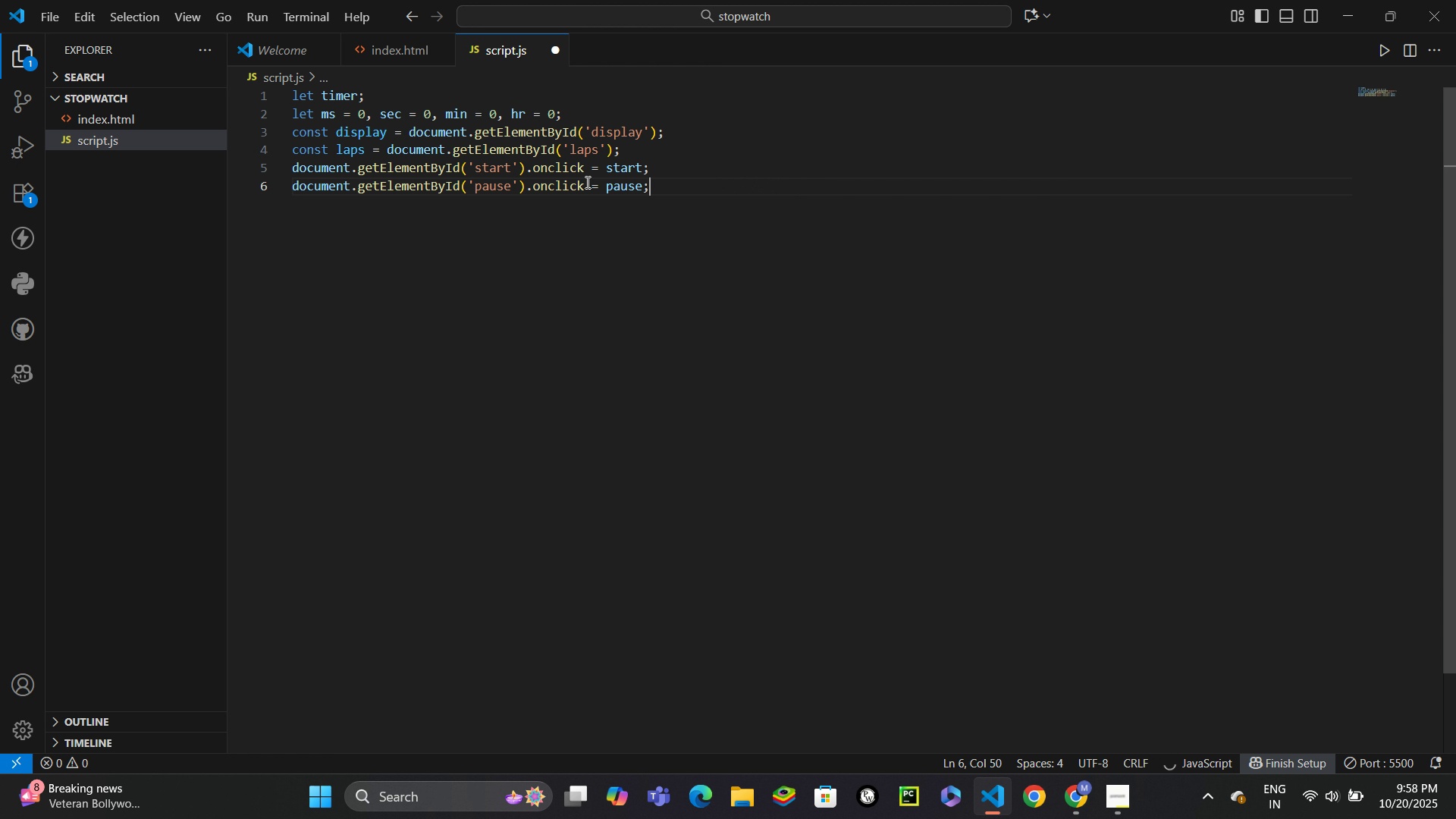 
key(Enter)
 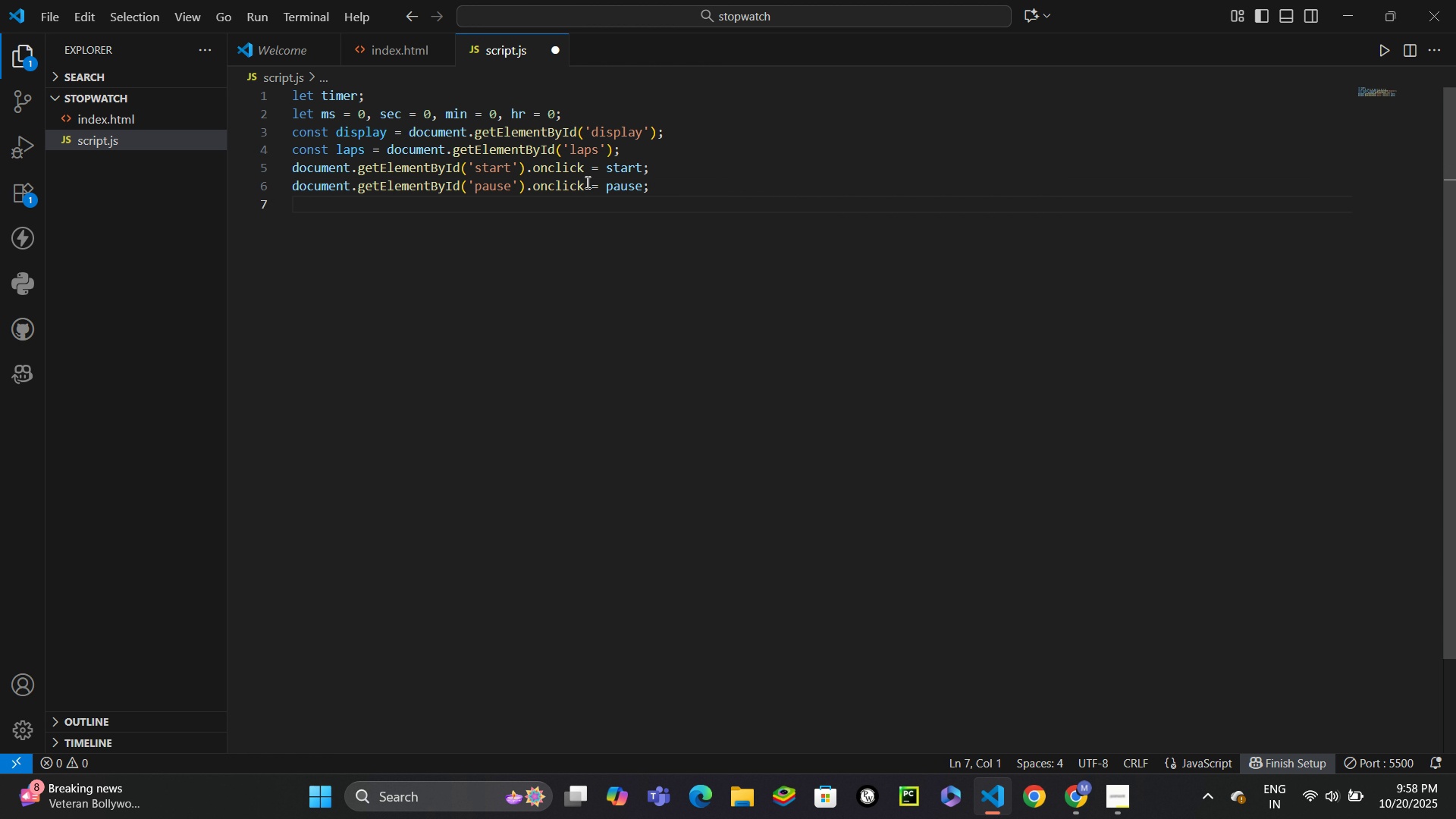 
type(document.getElementById('reset)
 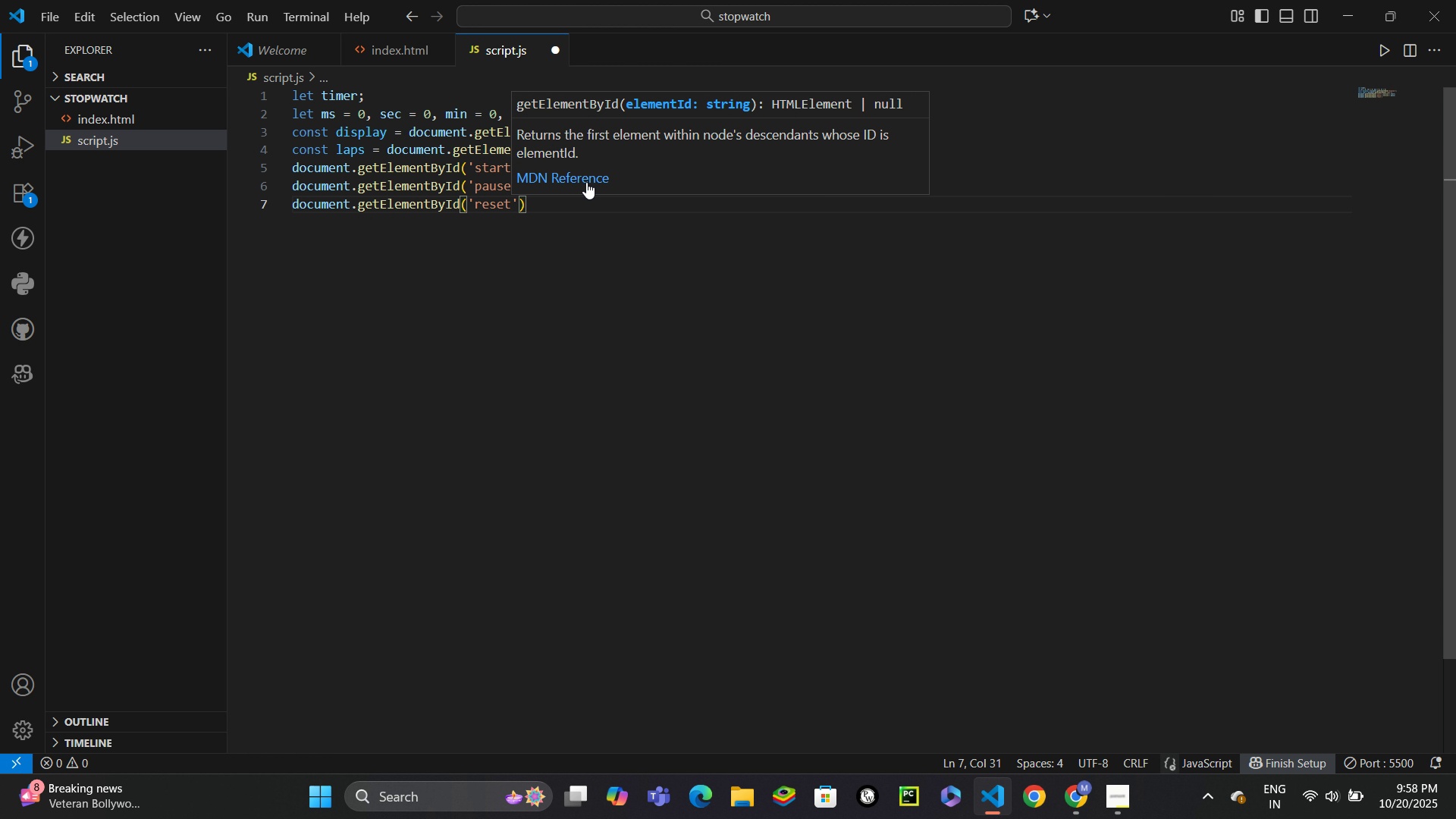 
key(ArrowRight)
 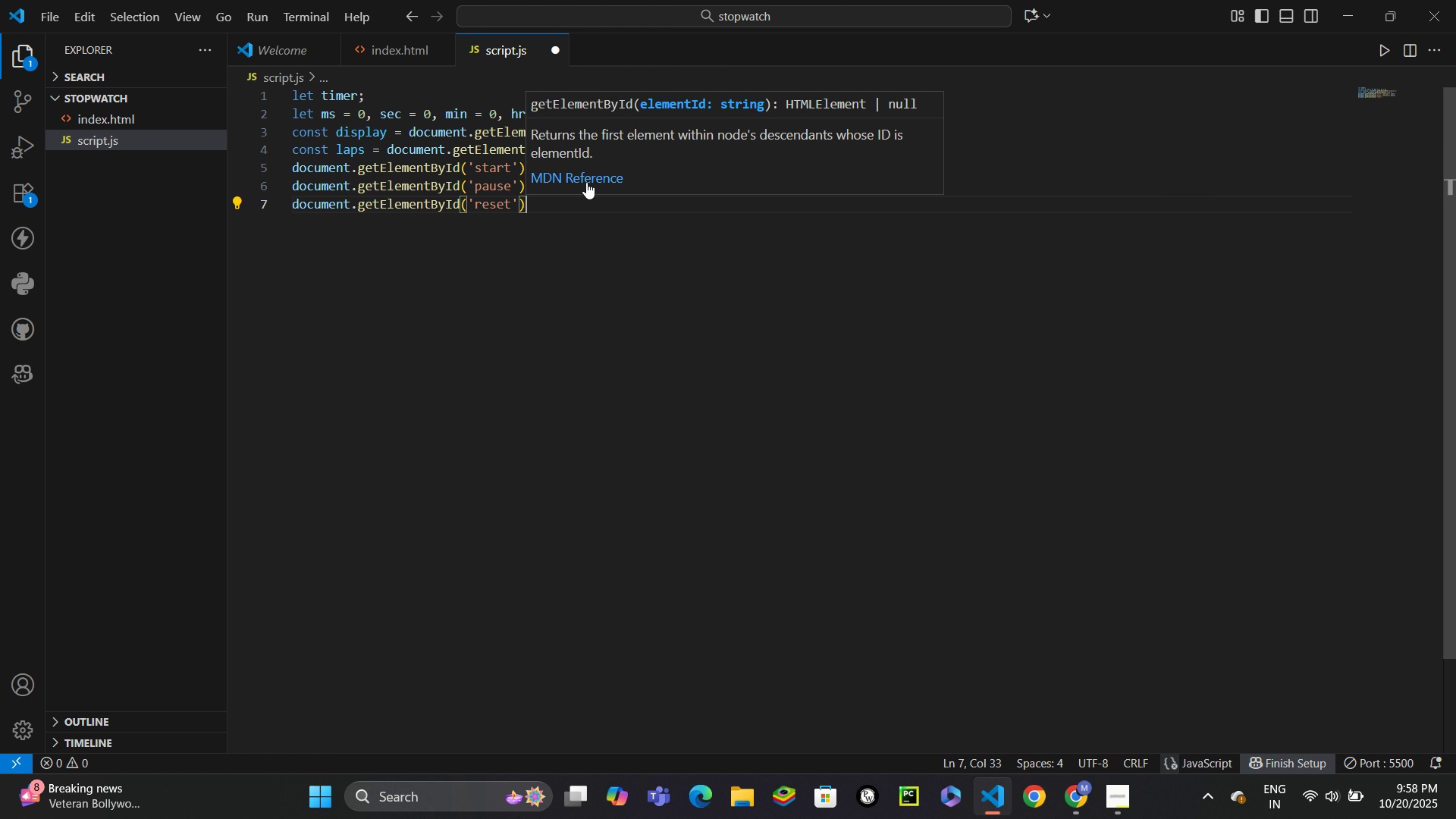 
key(ArrowRight)
 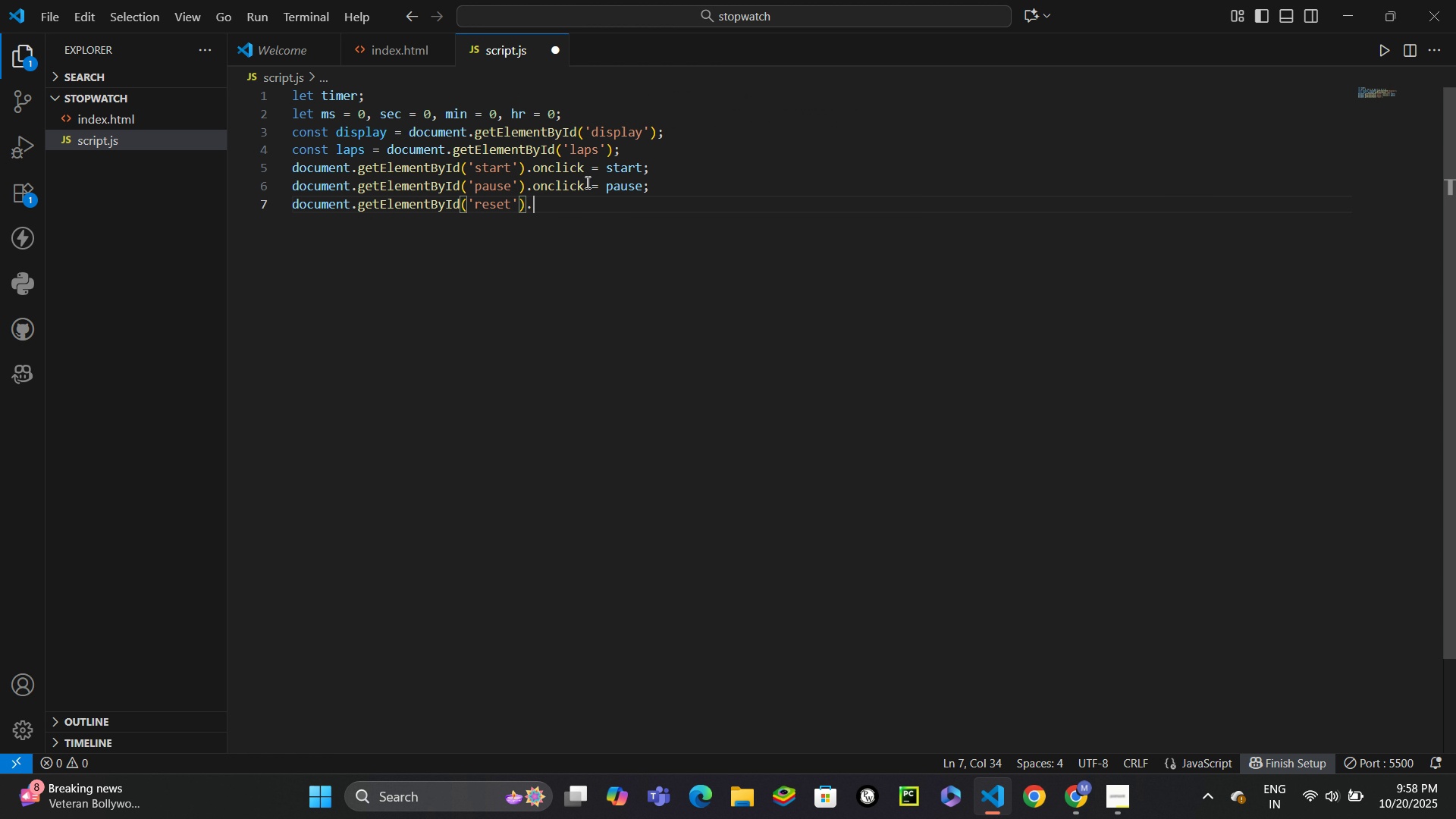 
type(.onclick = reset;)
 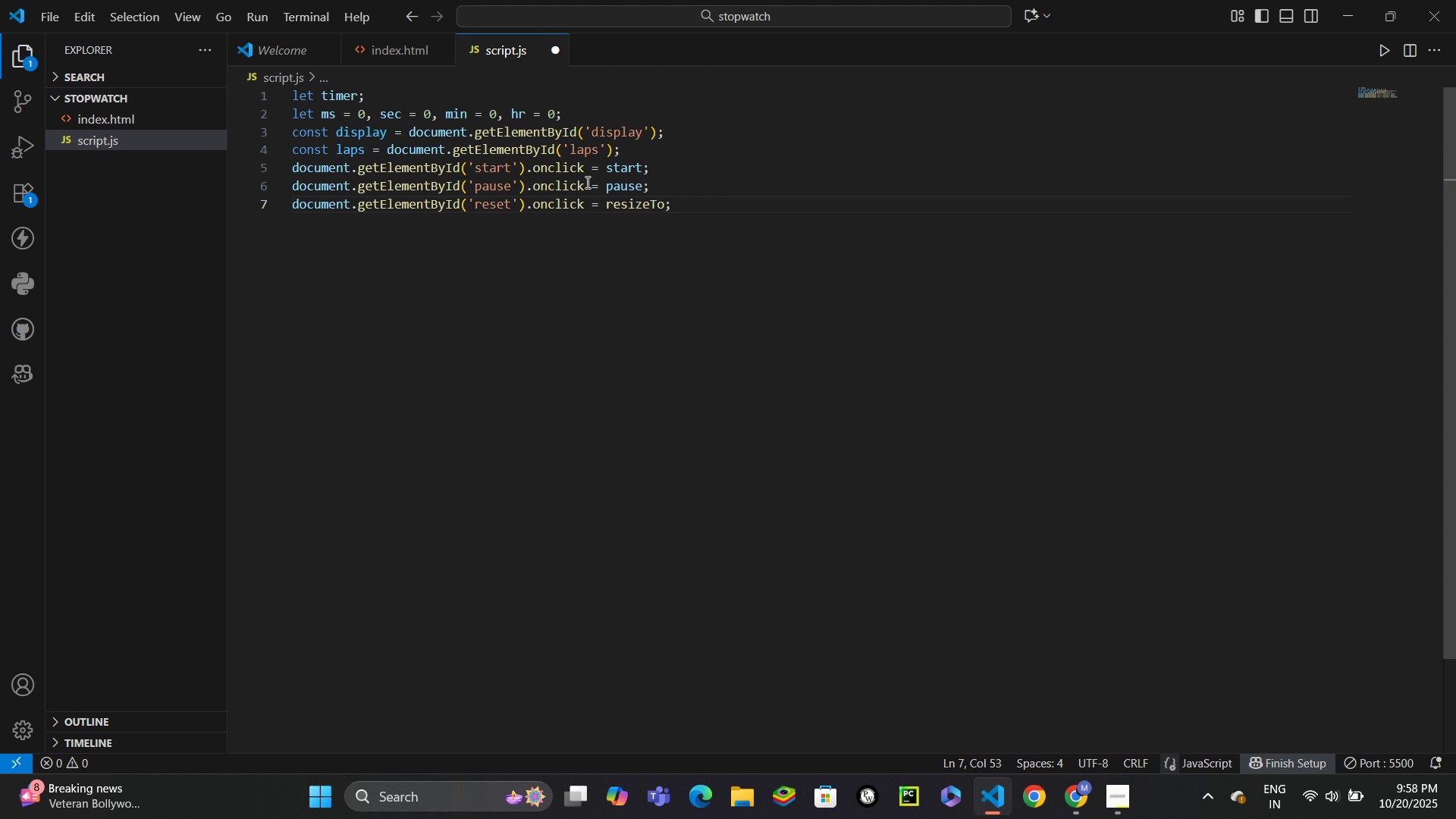 
key(Control+Z)
 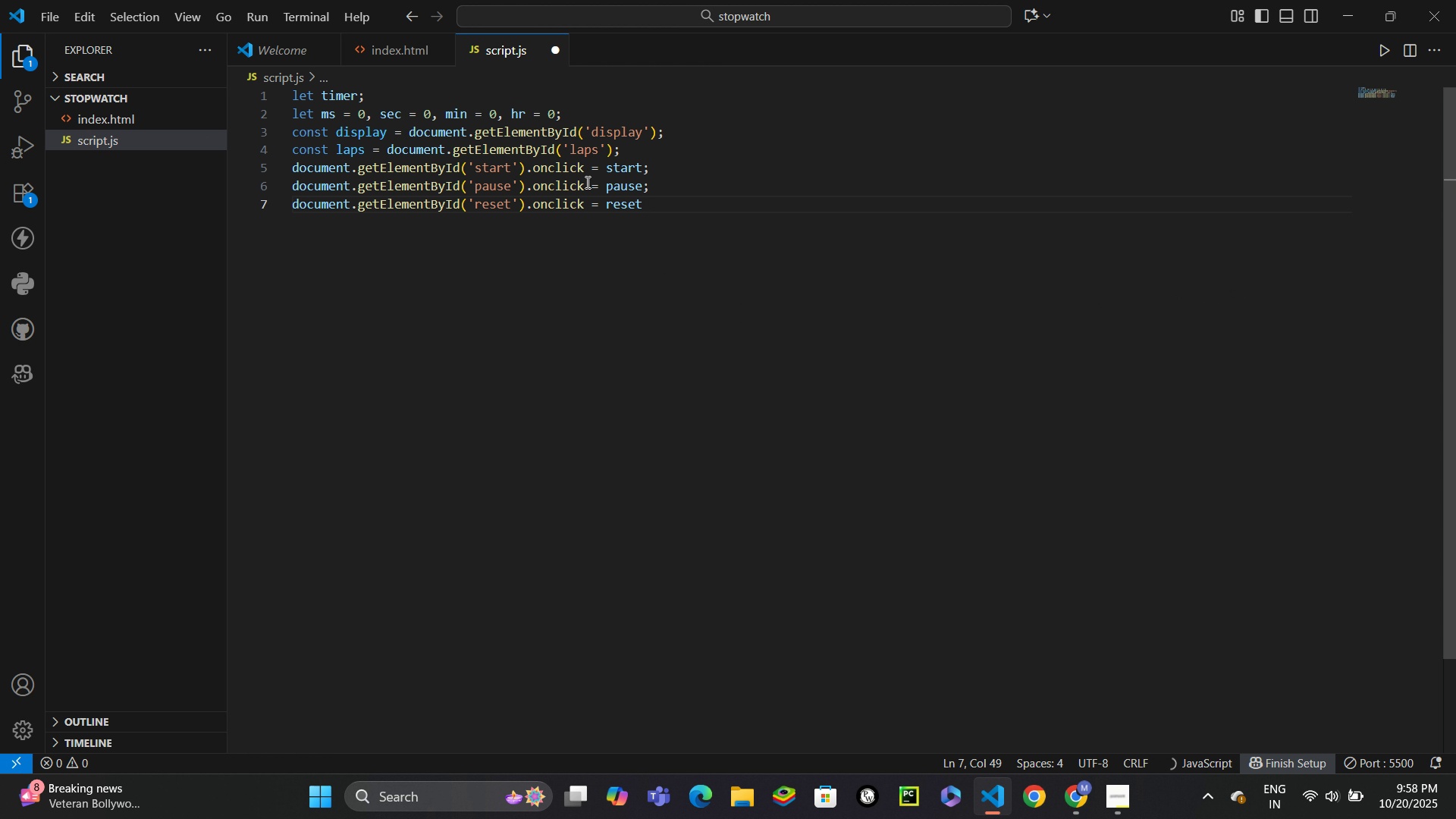 
key(Semicolon)
 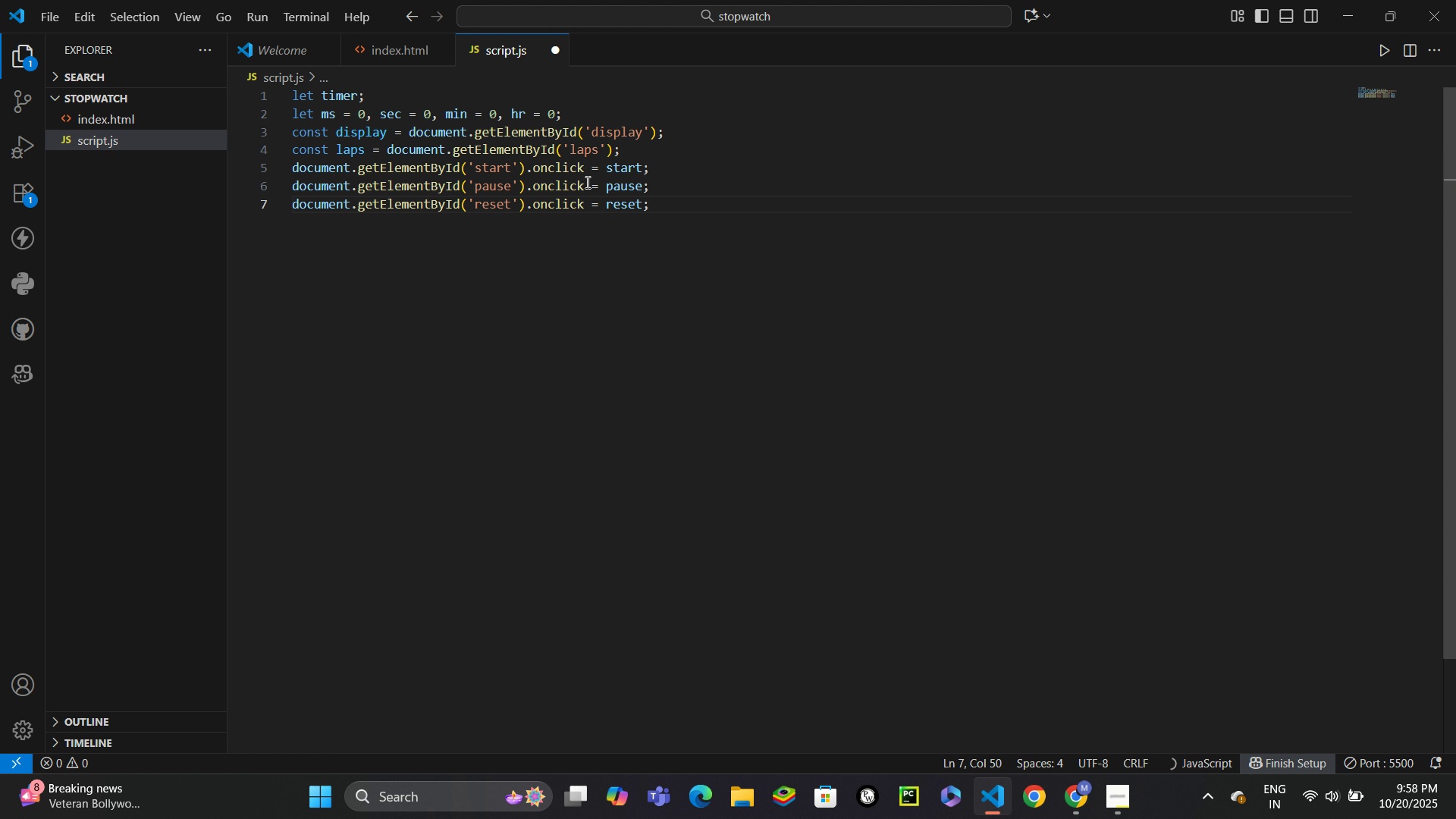 
key(Enter)
 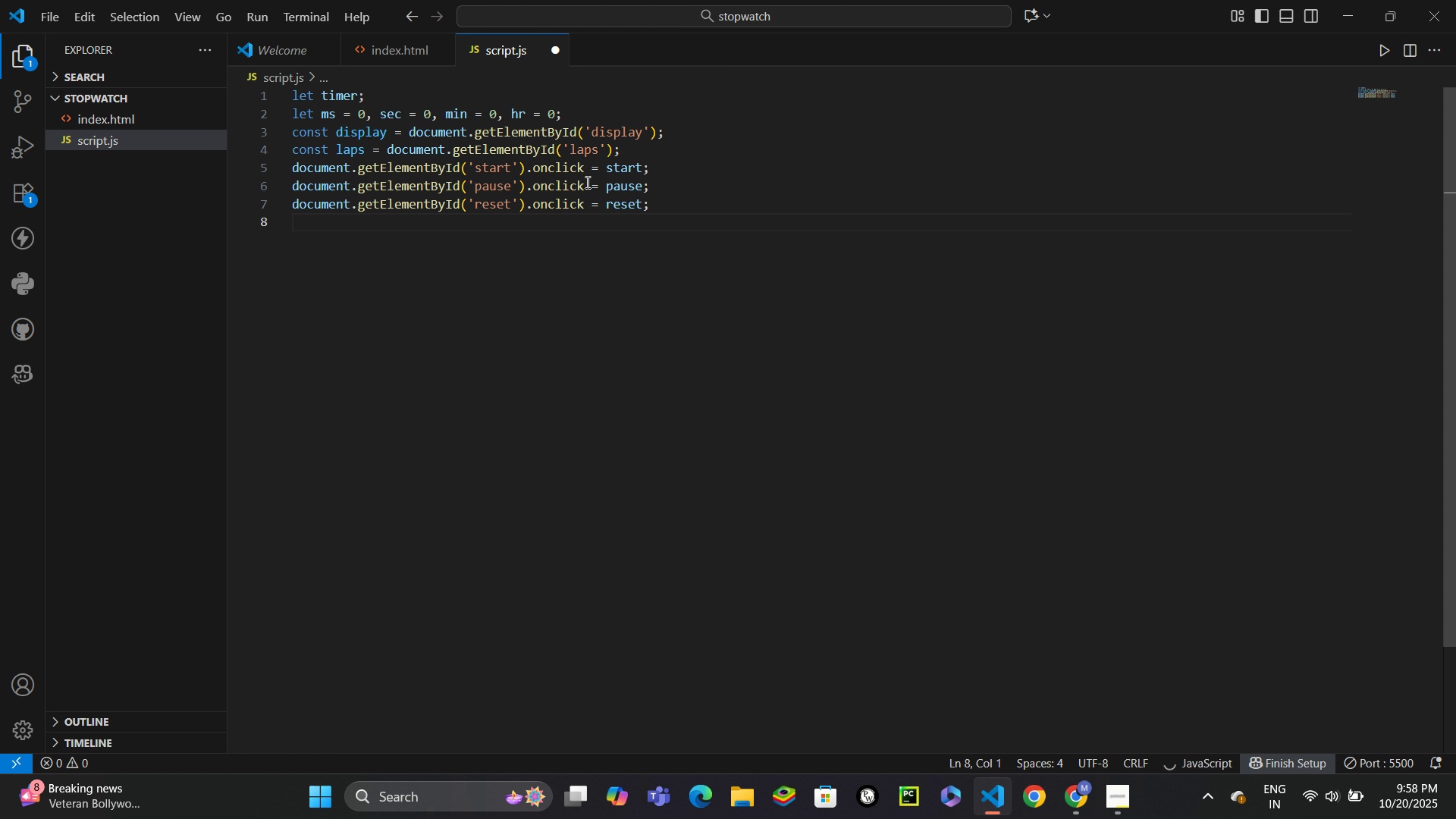 
type(document.getElementById('lap)
 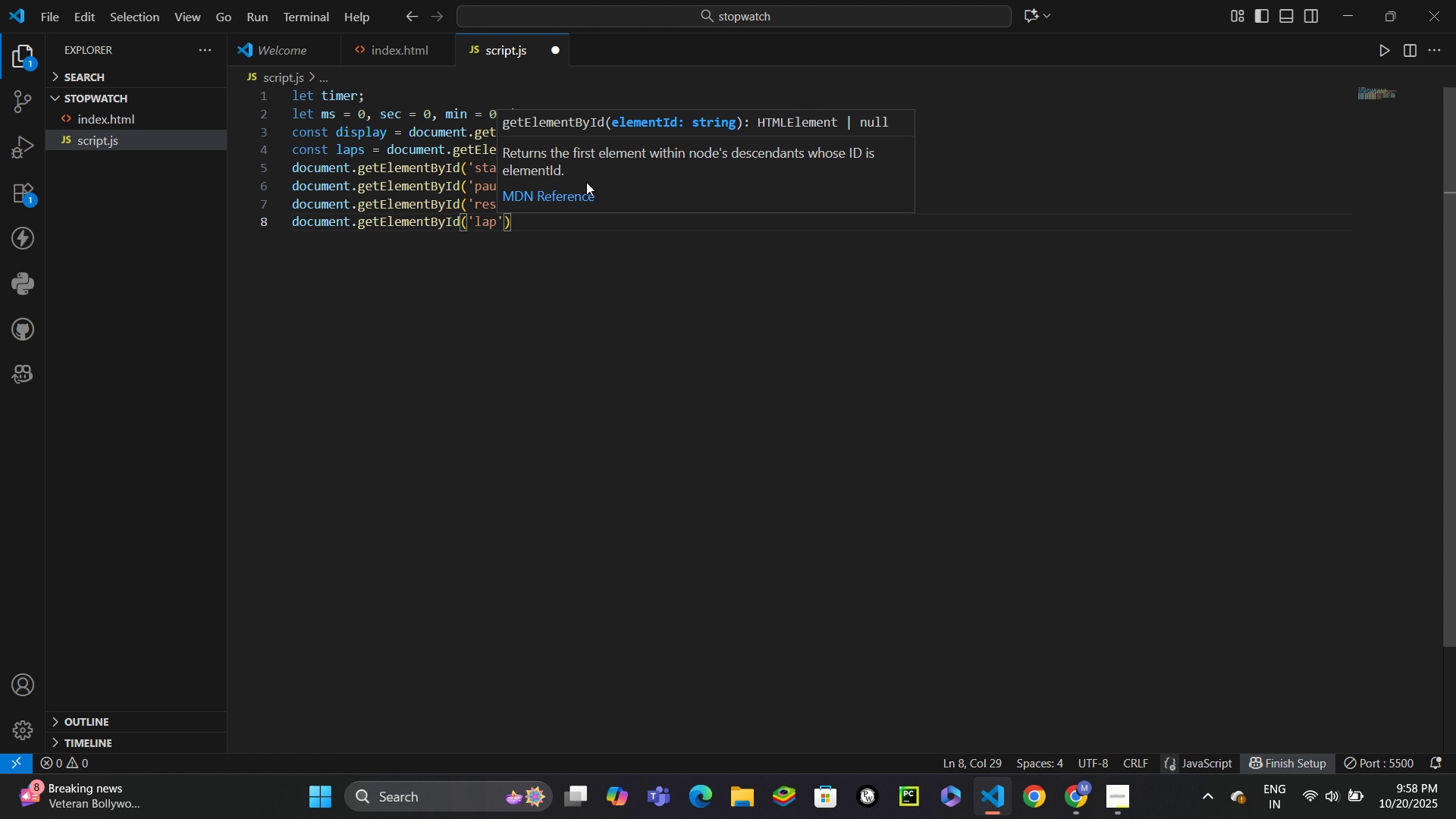 
key(ArrowRight)
 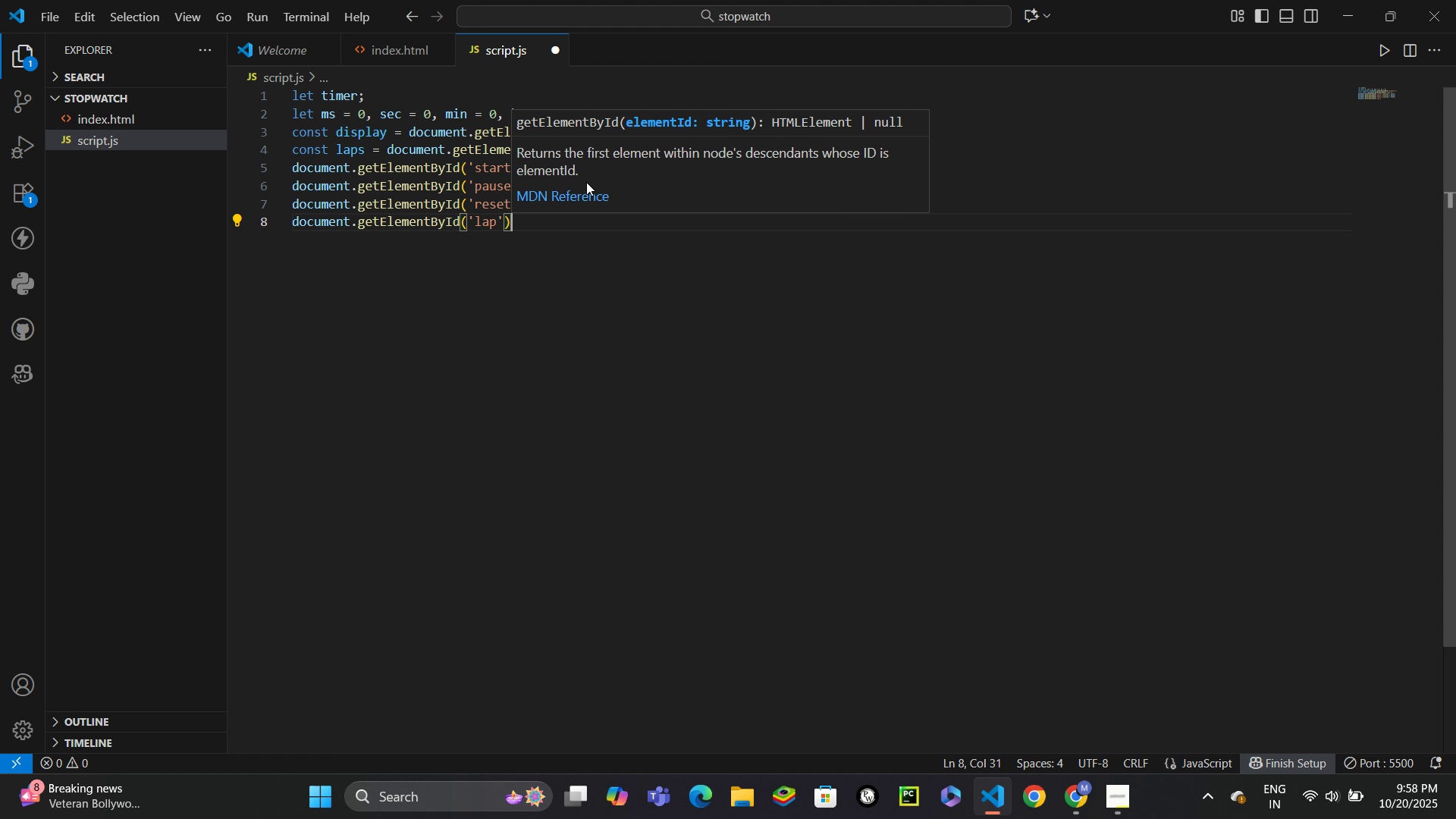 
key(ArrowRight)
 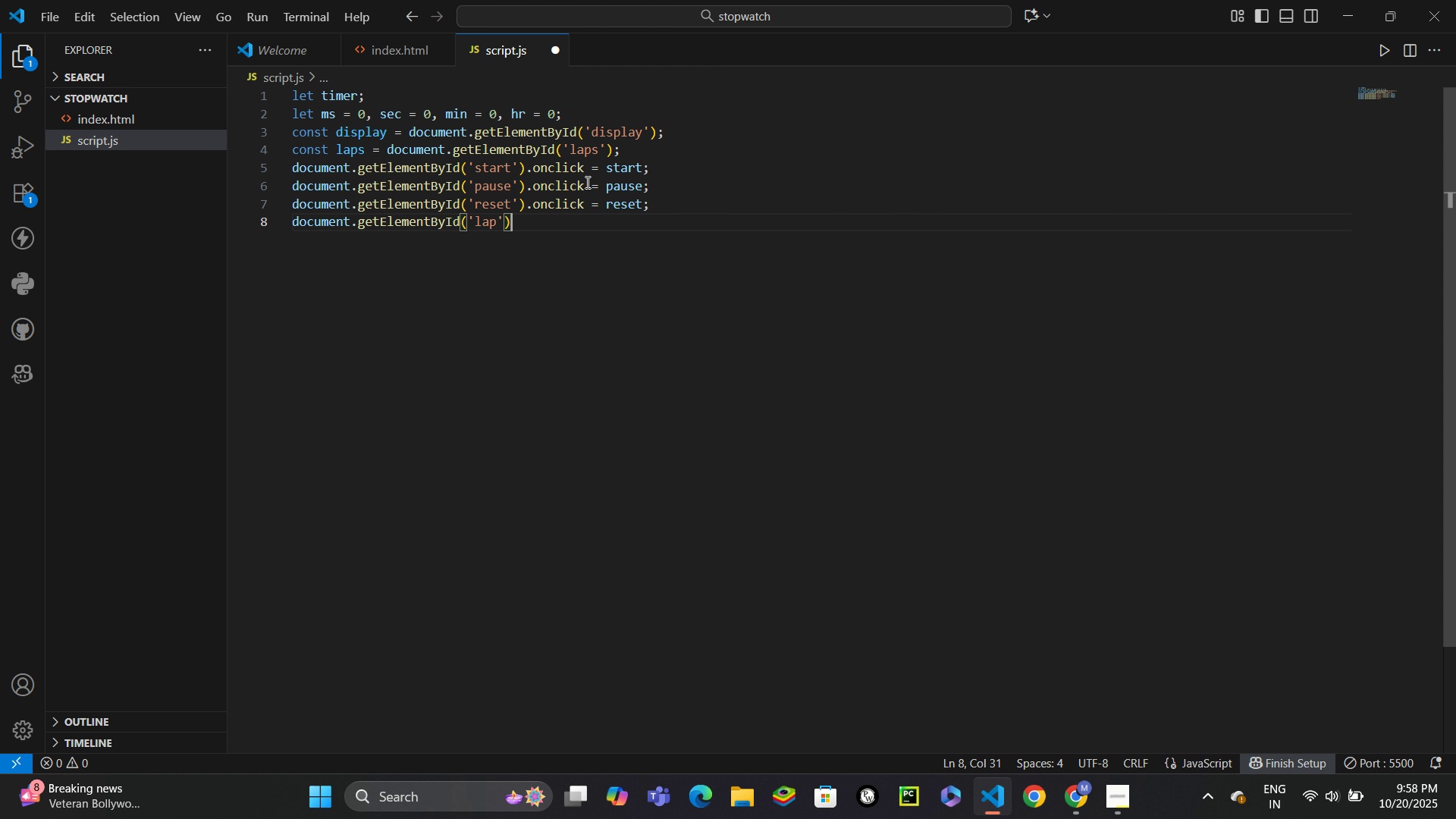 
type(.s)
key(Backspace)
type(onclick = lap)
key(Backspace)
key(Backspace)
key(Backspace)
type(addLapl;)
key(Backspace)
key(Backspace)
type(;)
 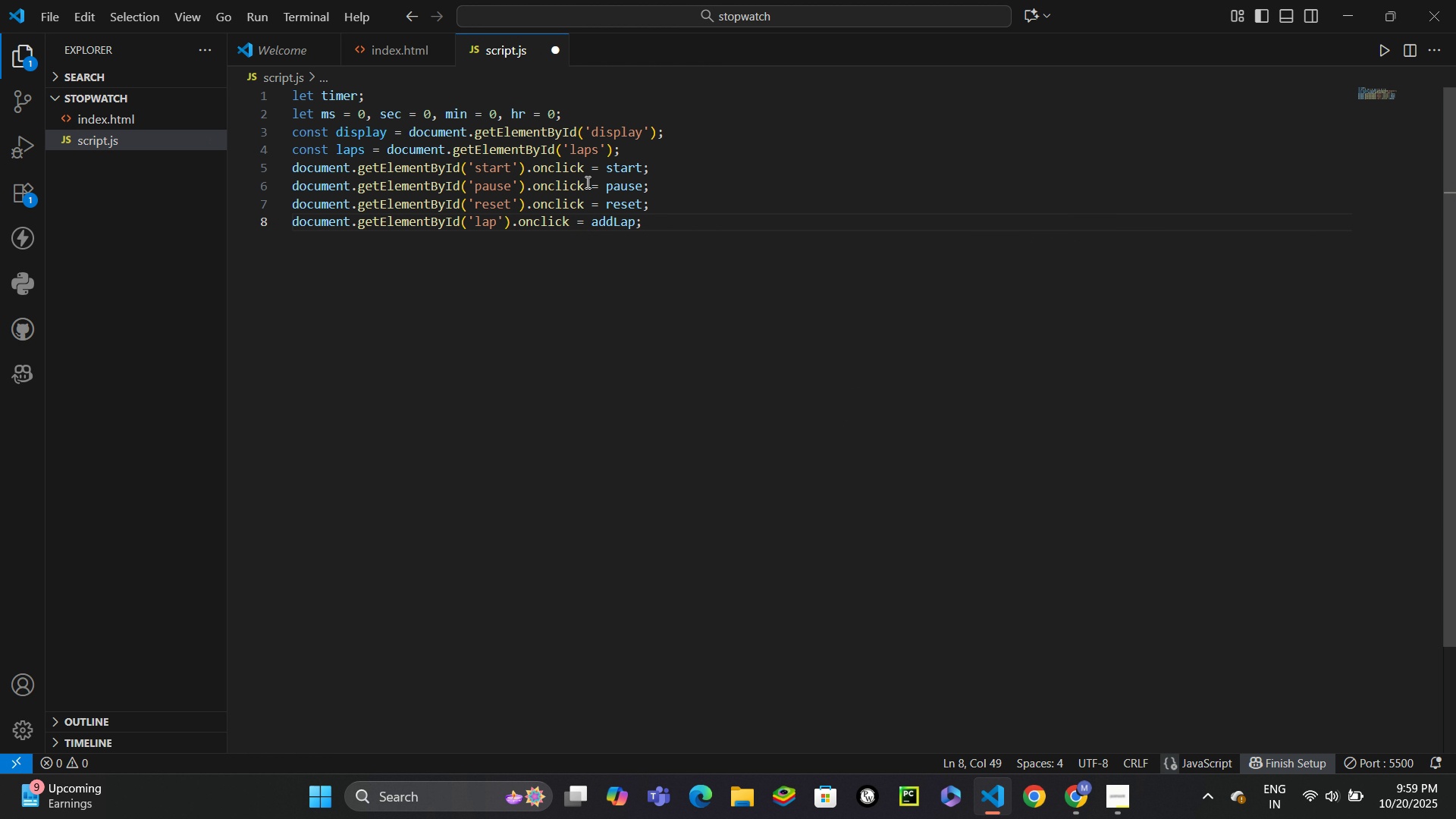 
key(Enter)
 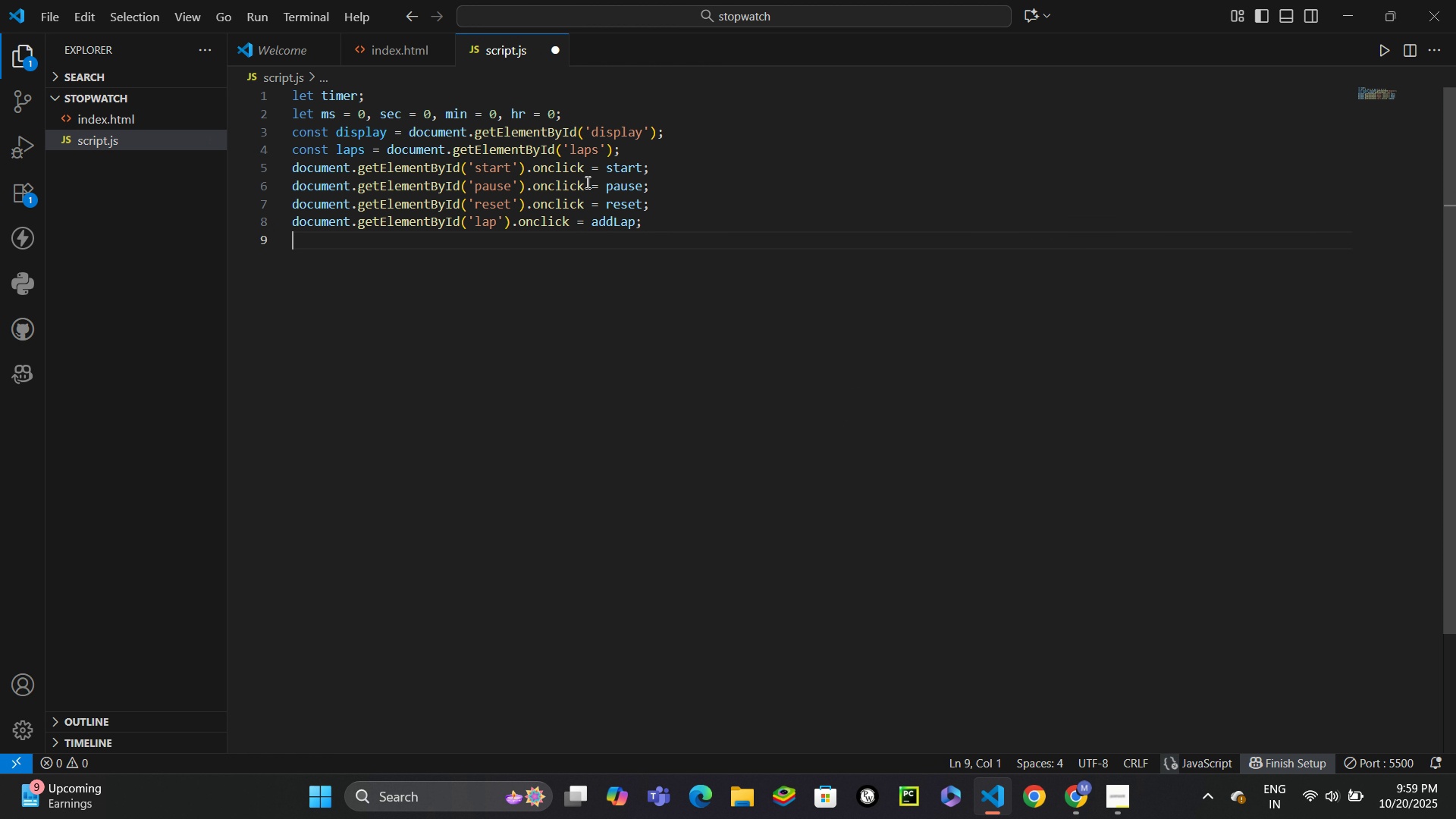 
key(Enter)
 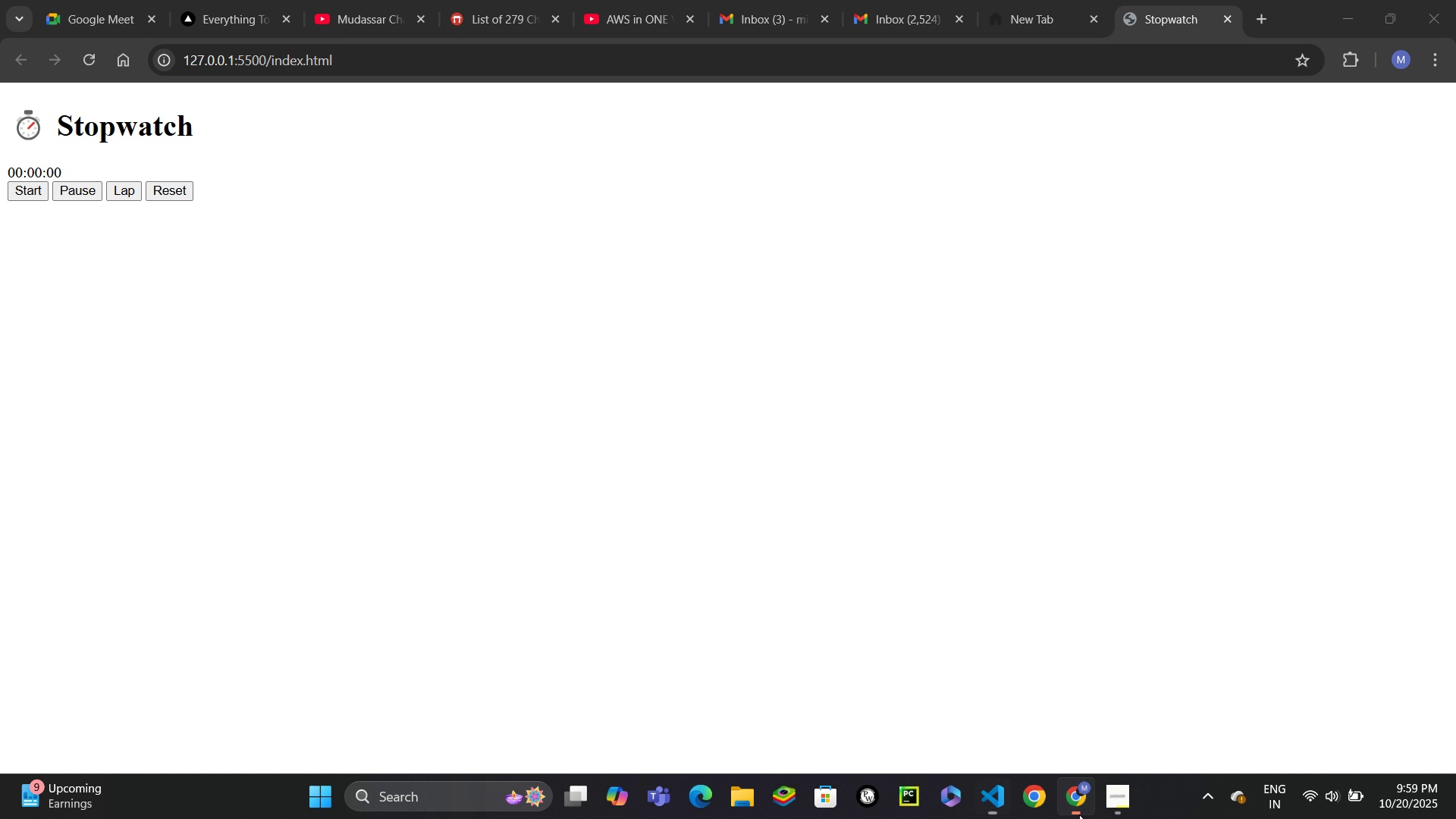 
left_click([1110, 812])
 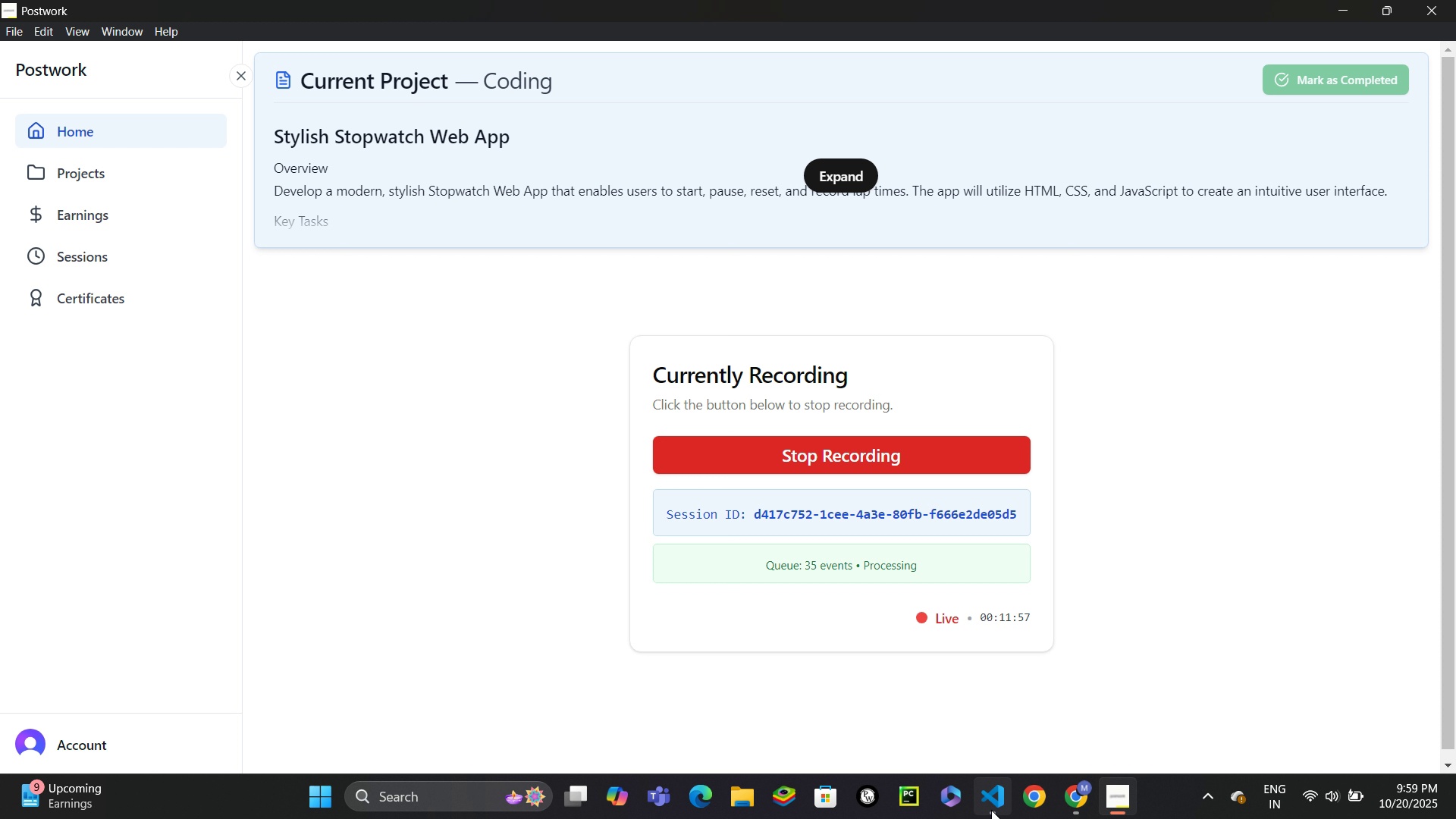 
left_click([991, 810])
 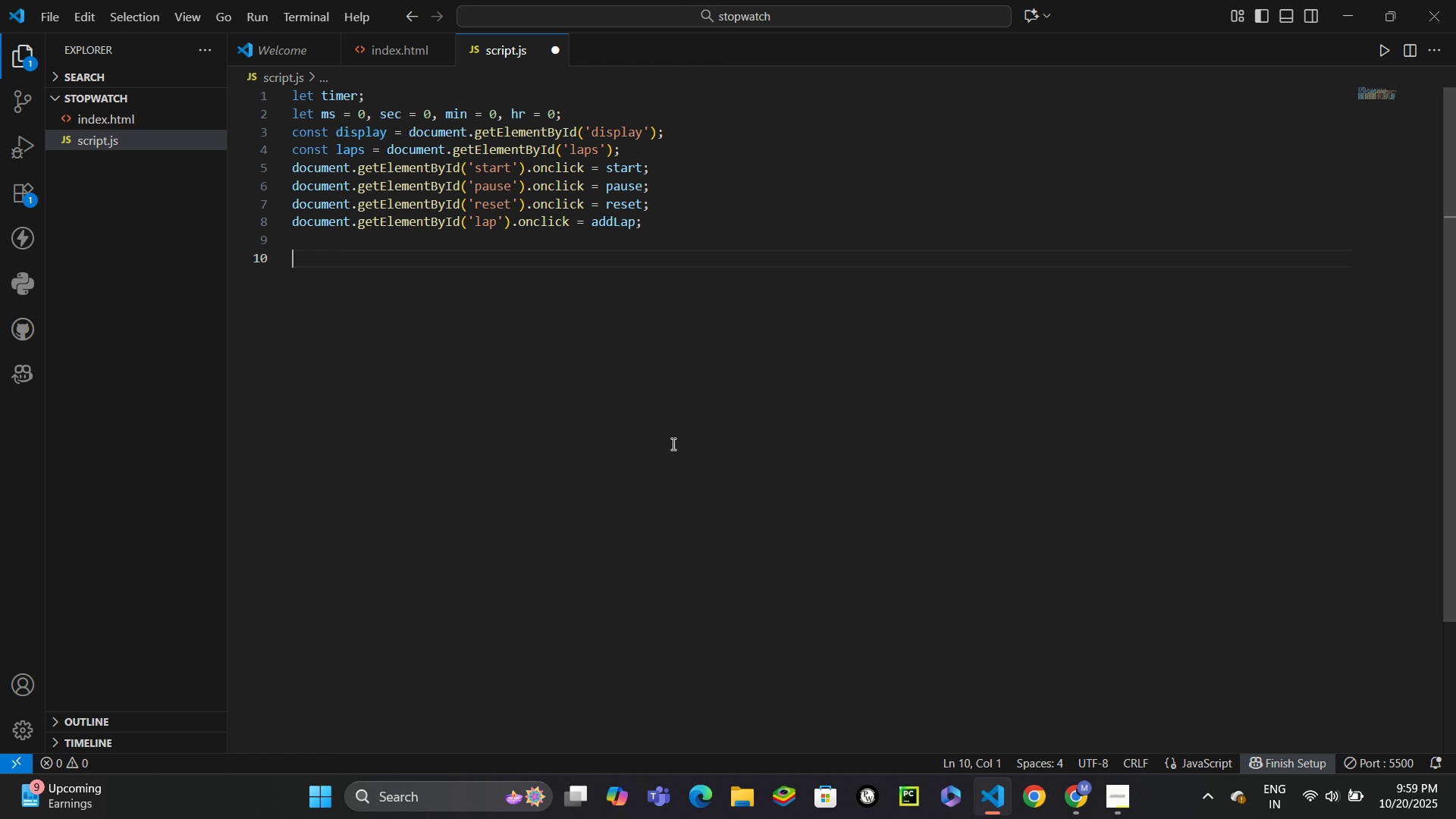 
wait(8.84)
 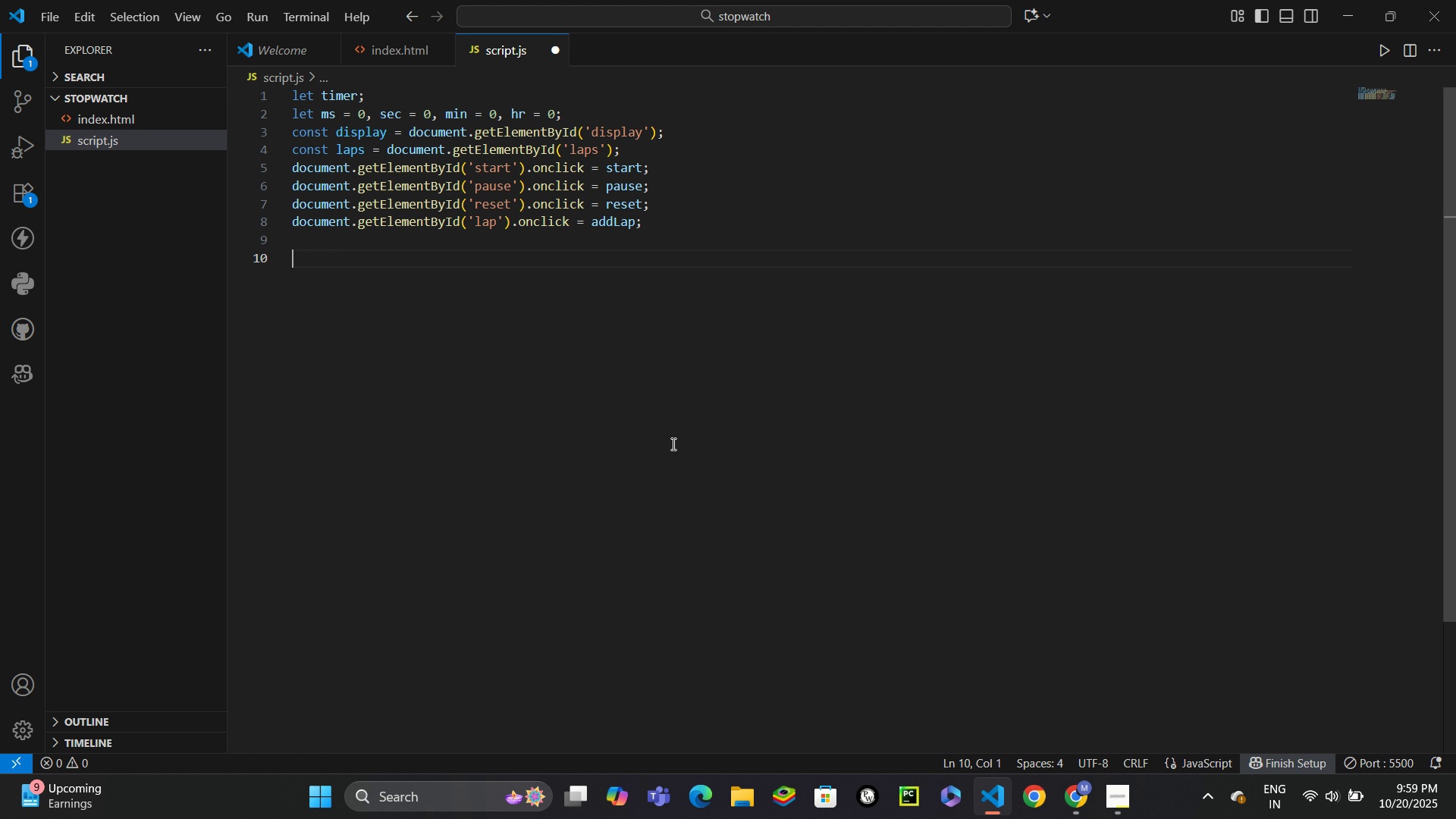 
type(document.addEventListener('keypress)
 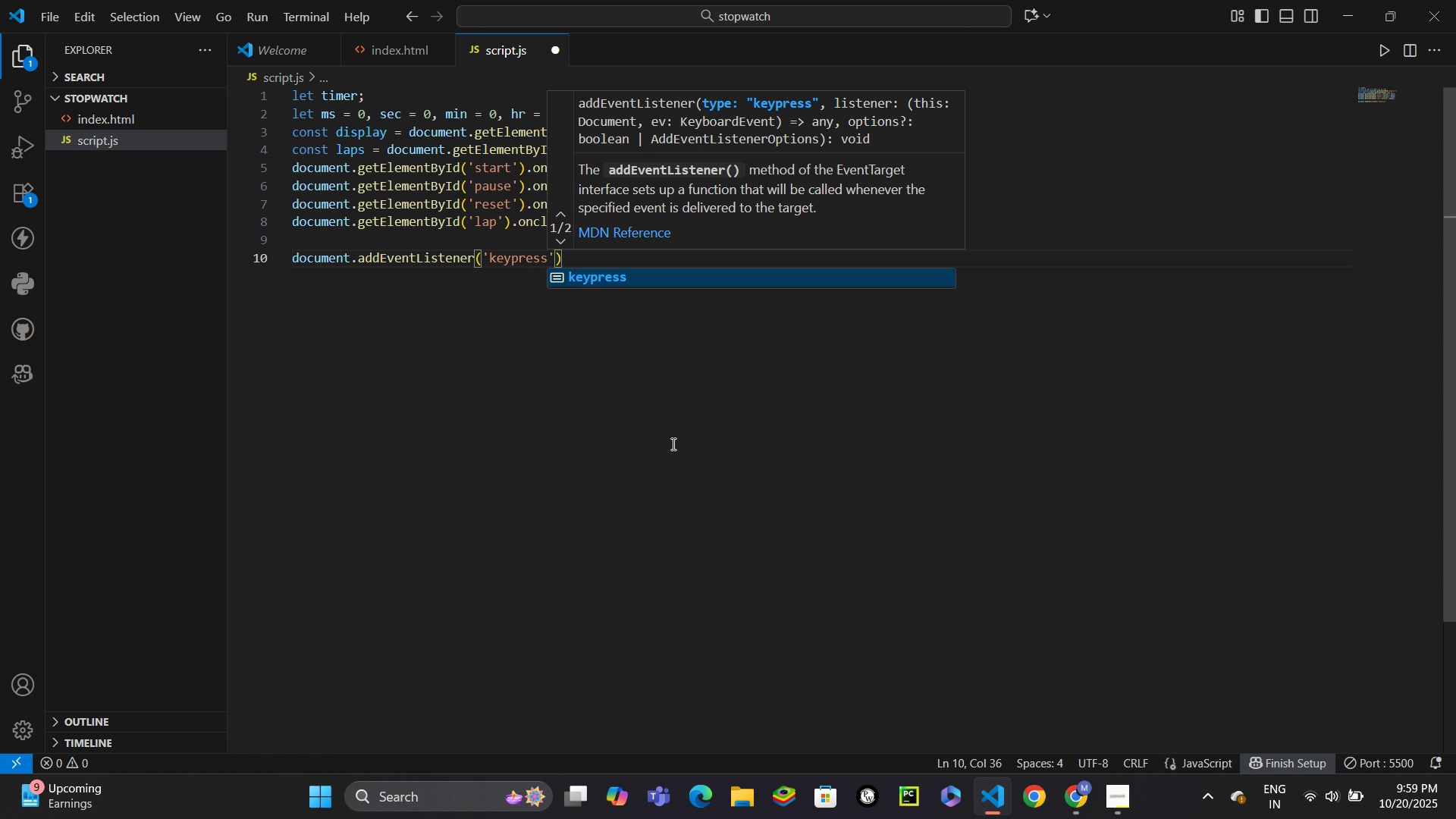 
key(ArrowRight)
 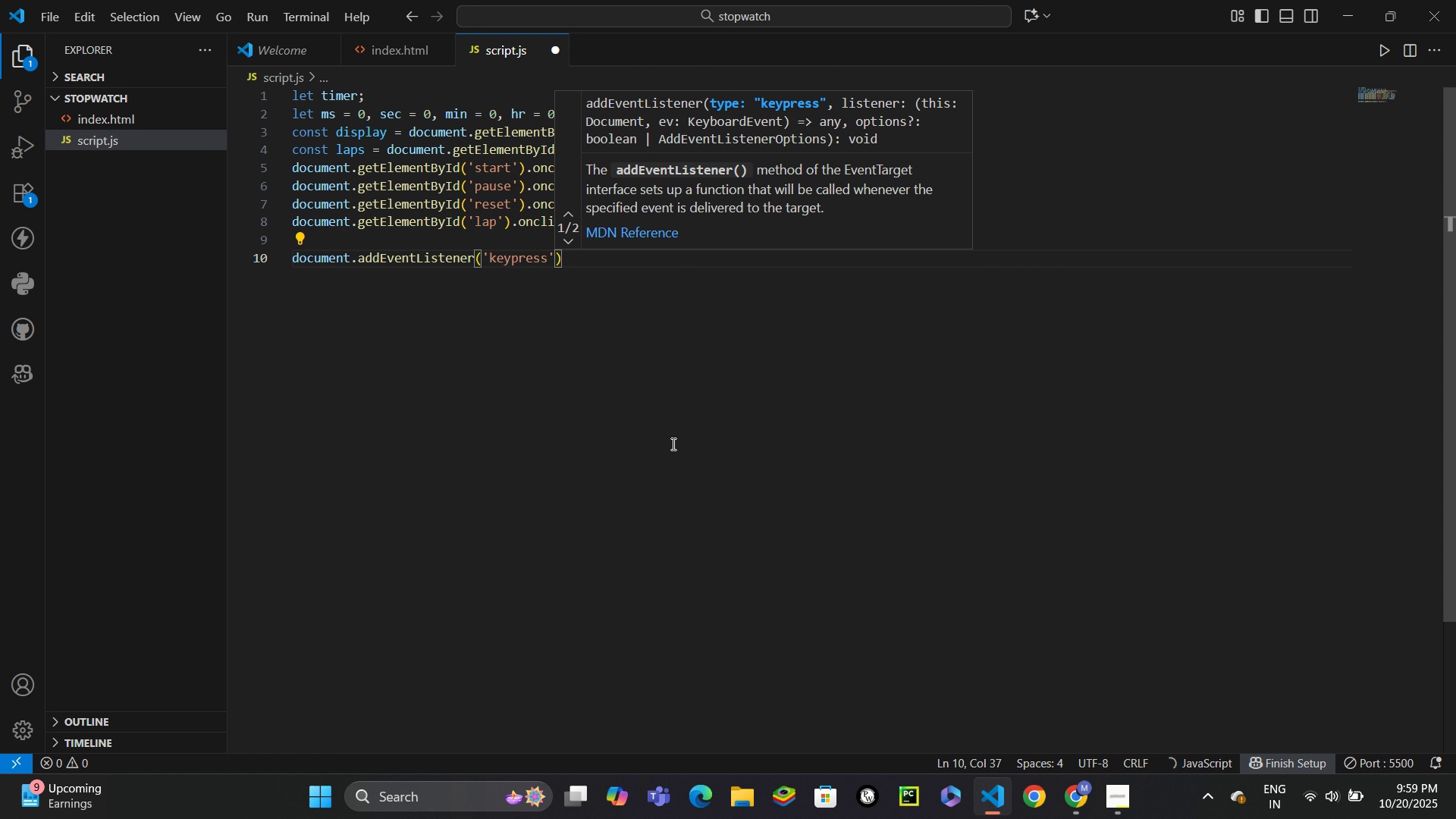 
key(Space)
 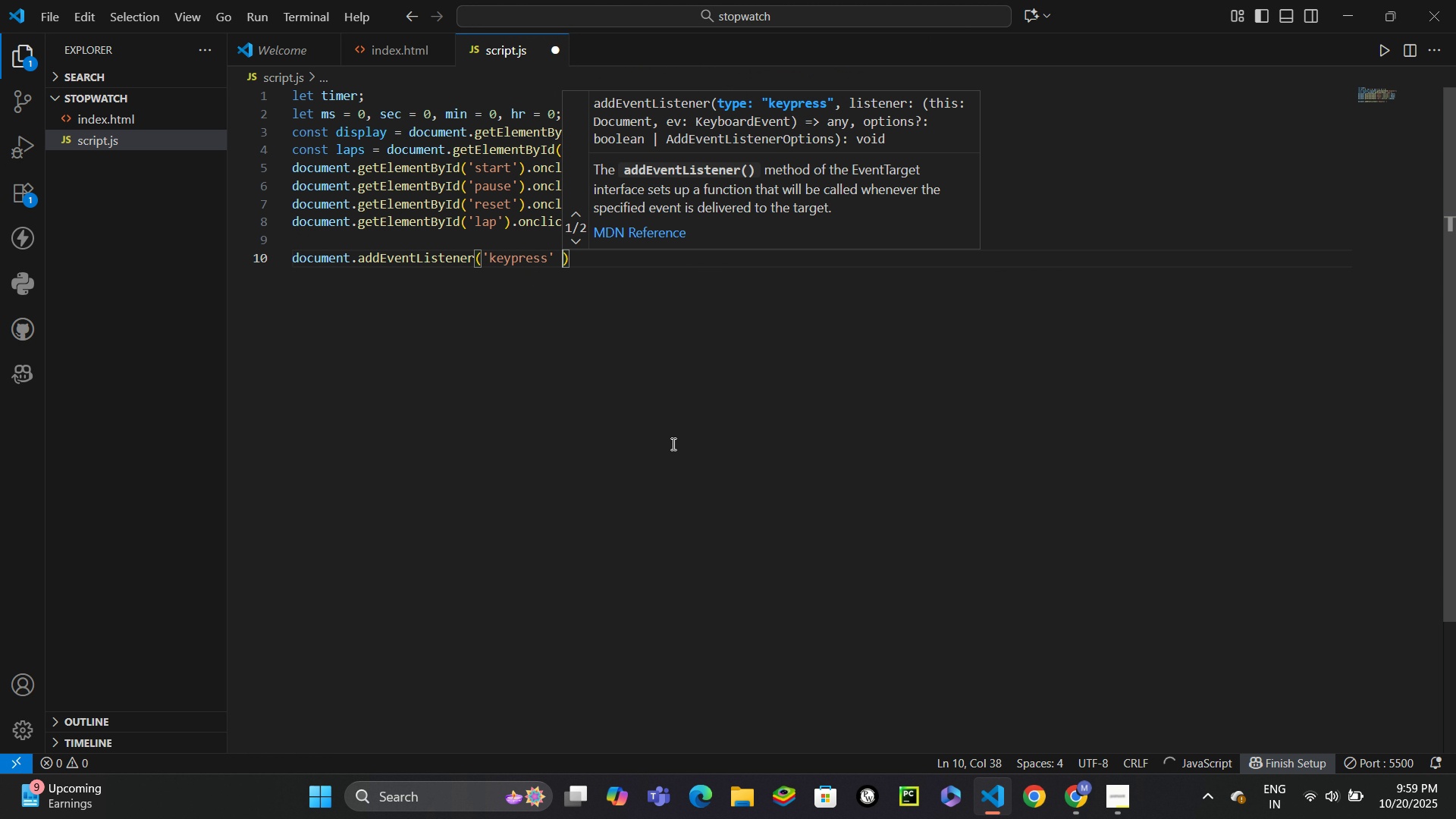 
key(Backspace)
 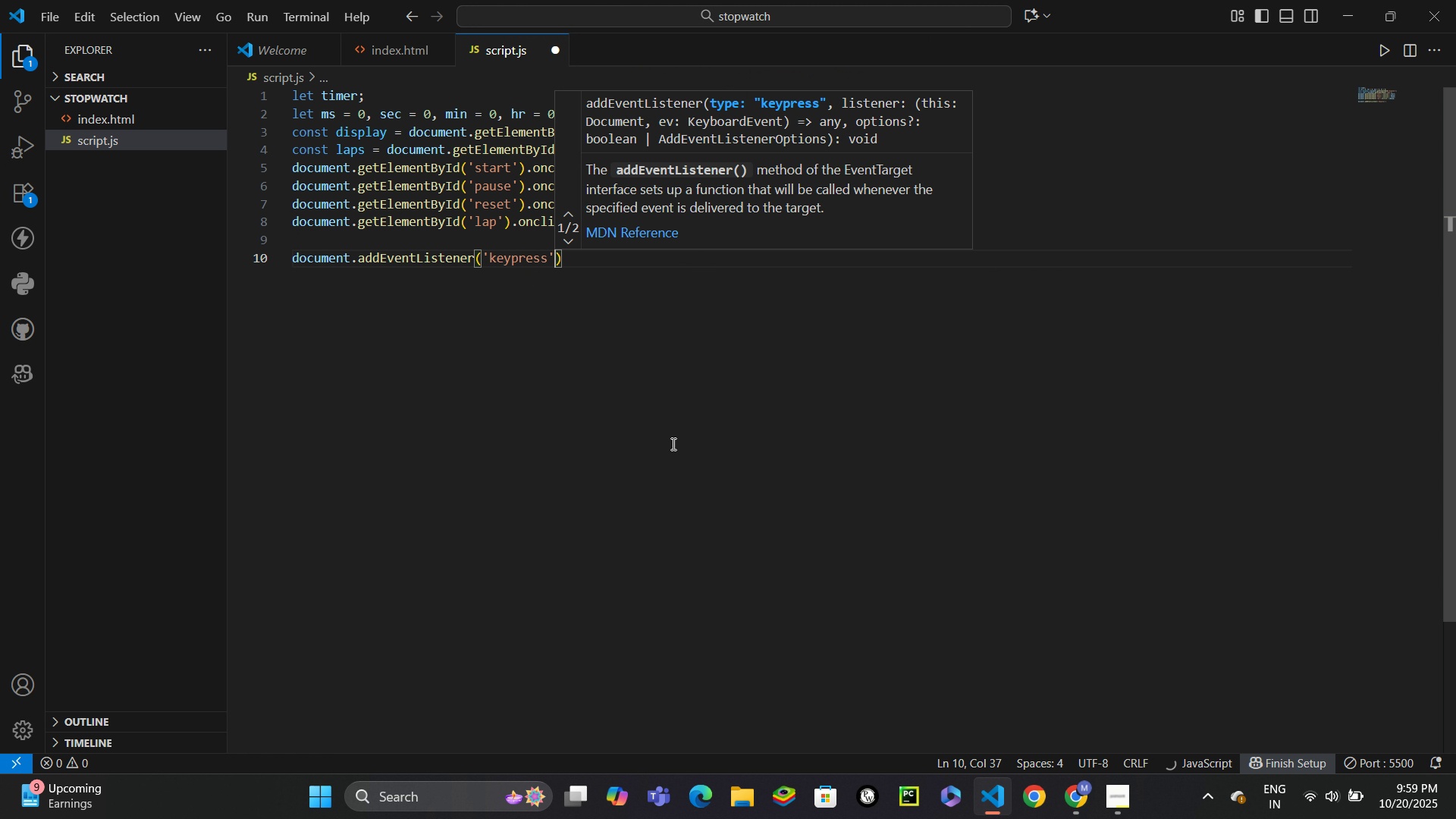 
key(Comma)
 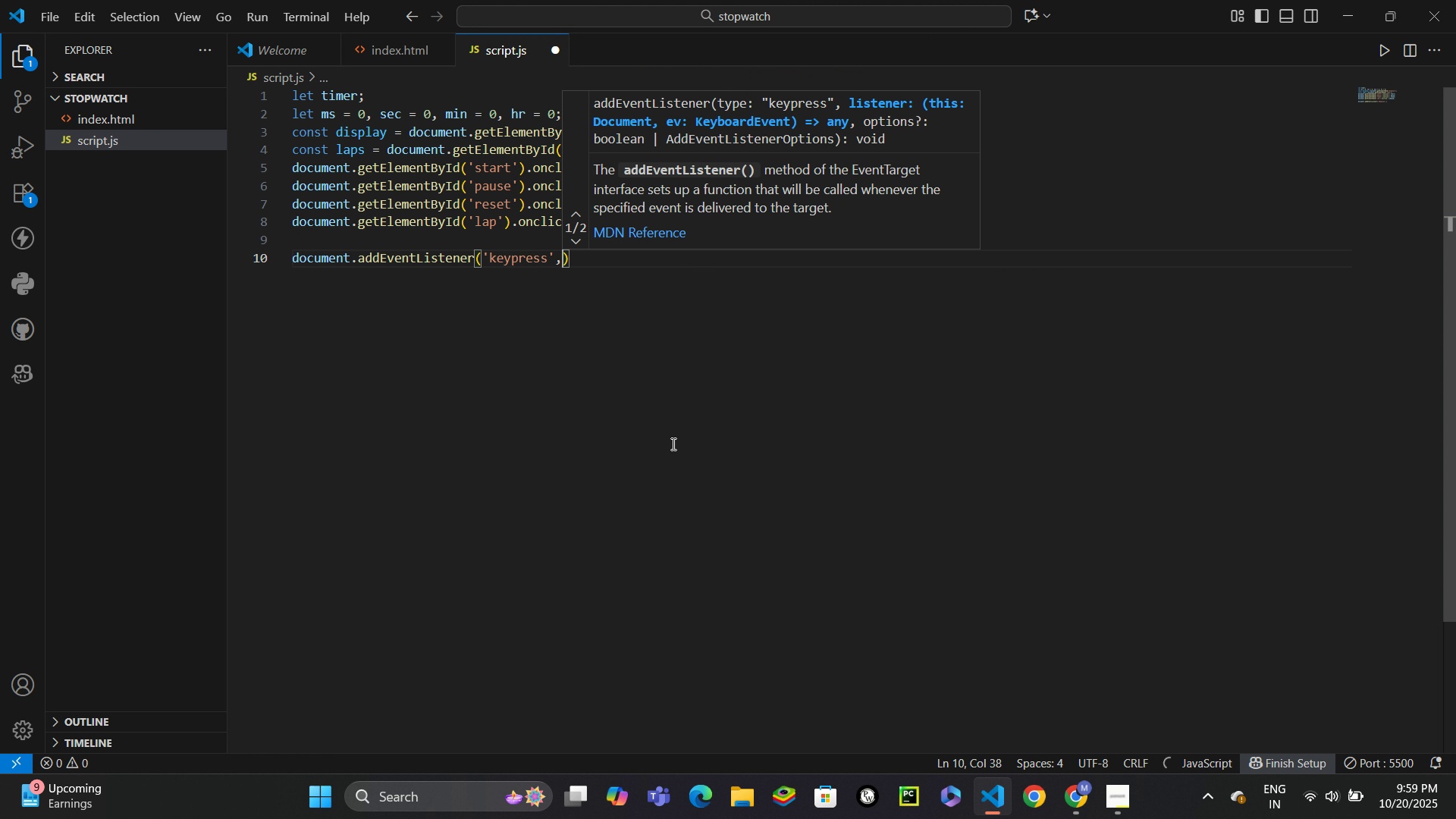 
key(Space)
 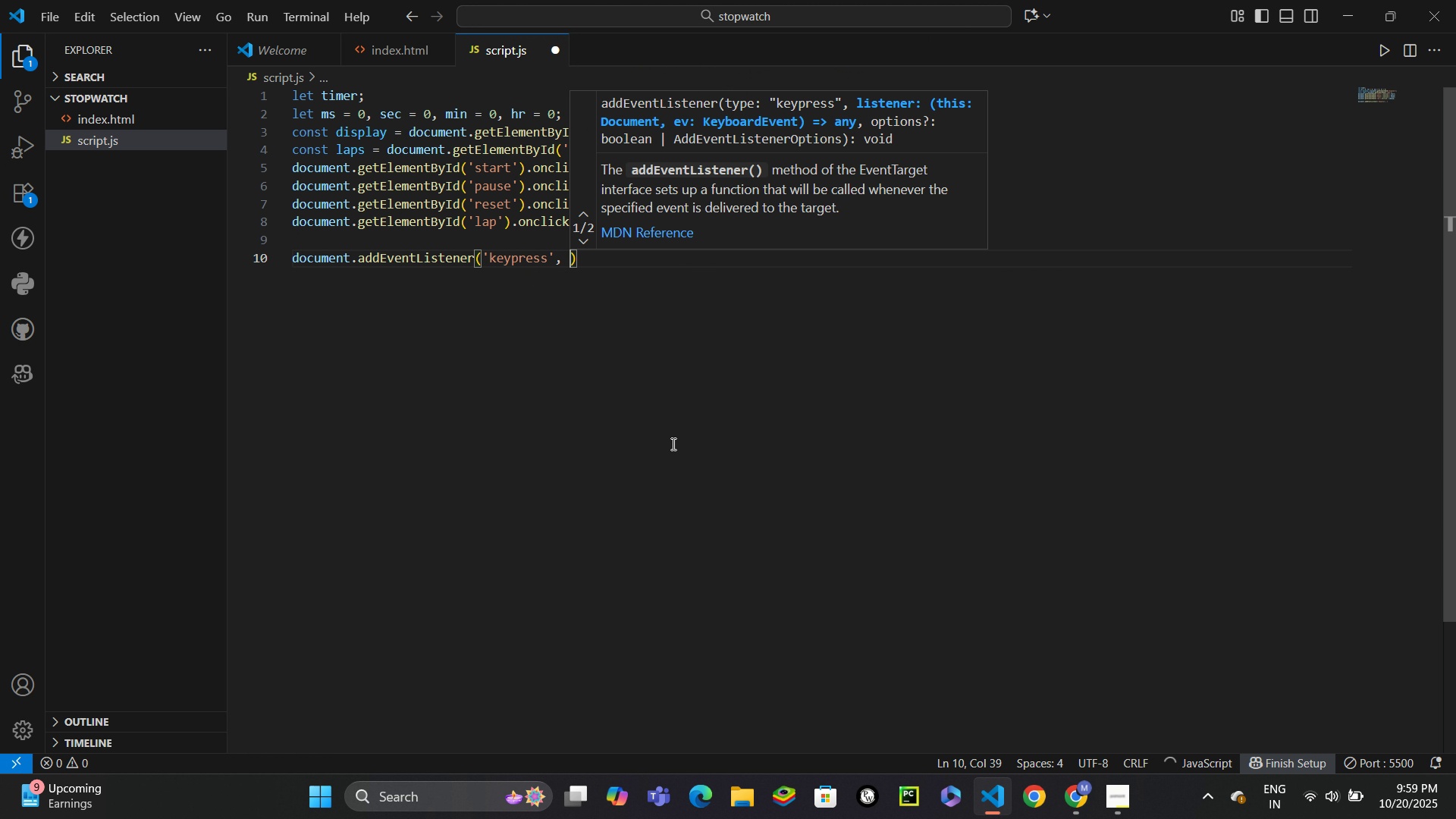 
key(E)
 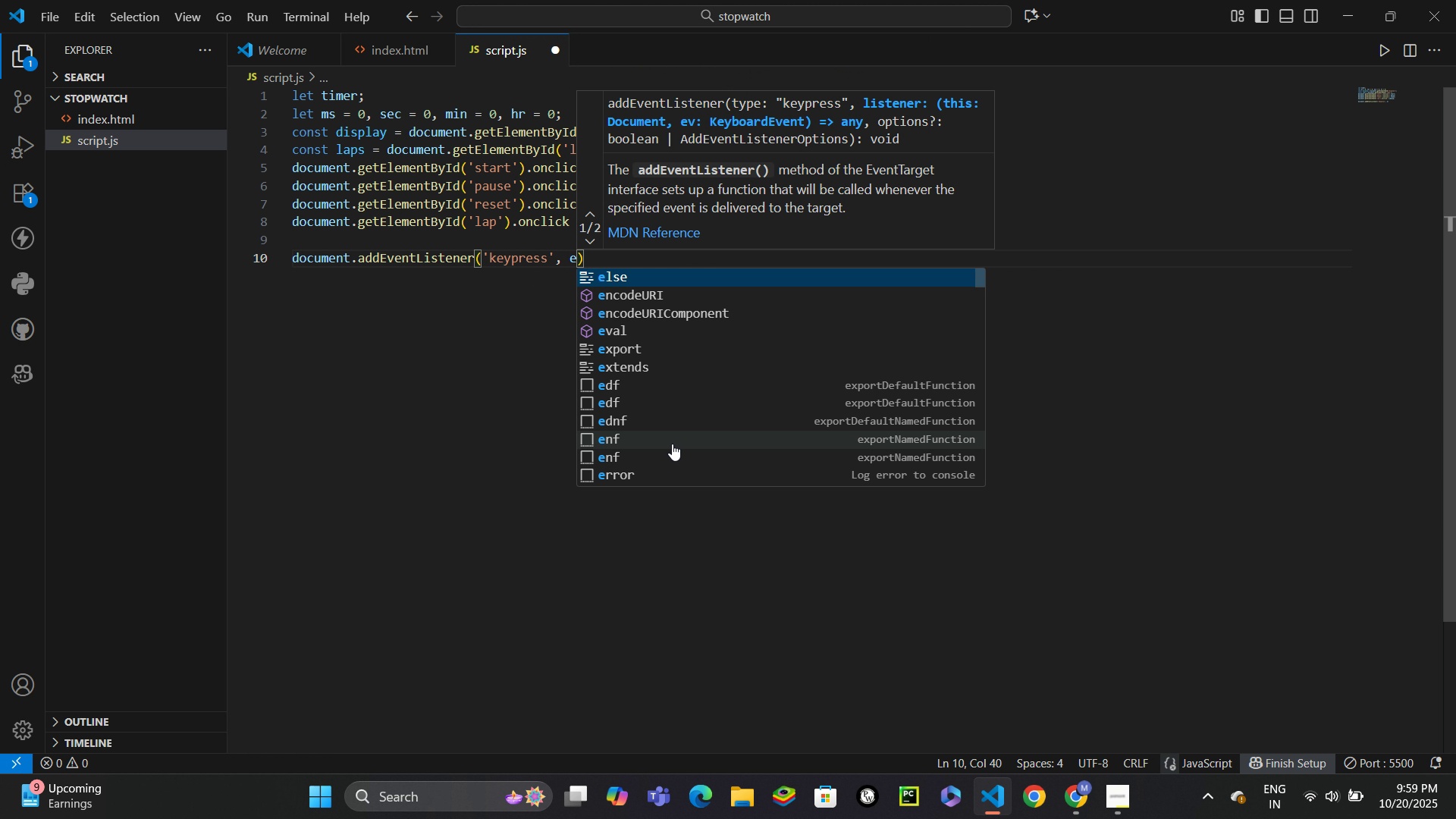 
key(Space)
 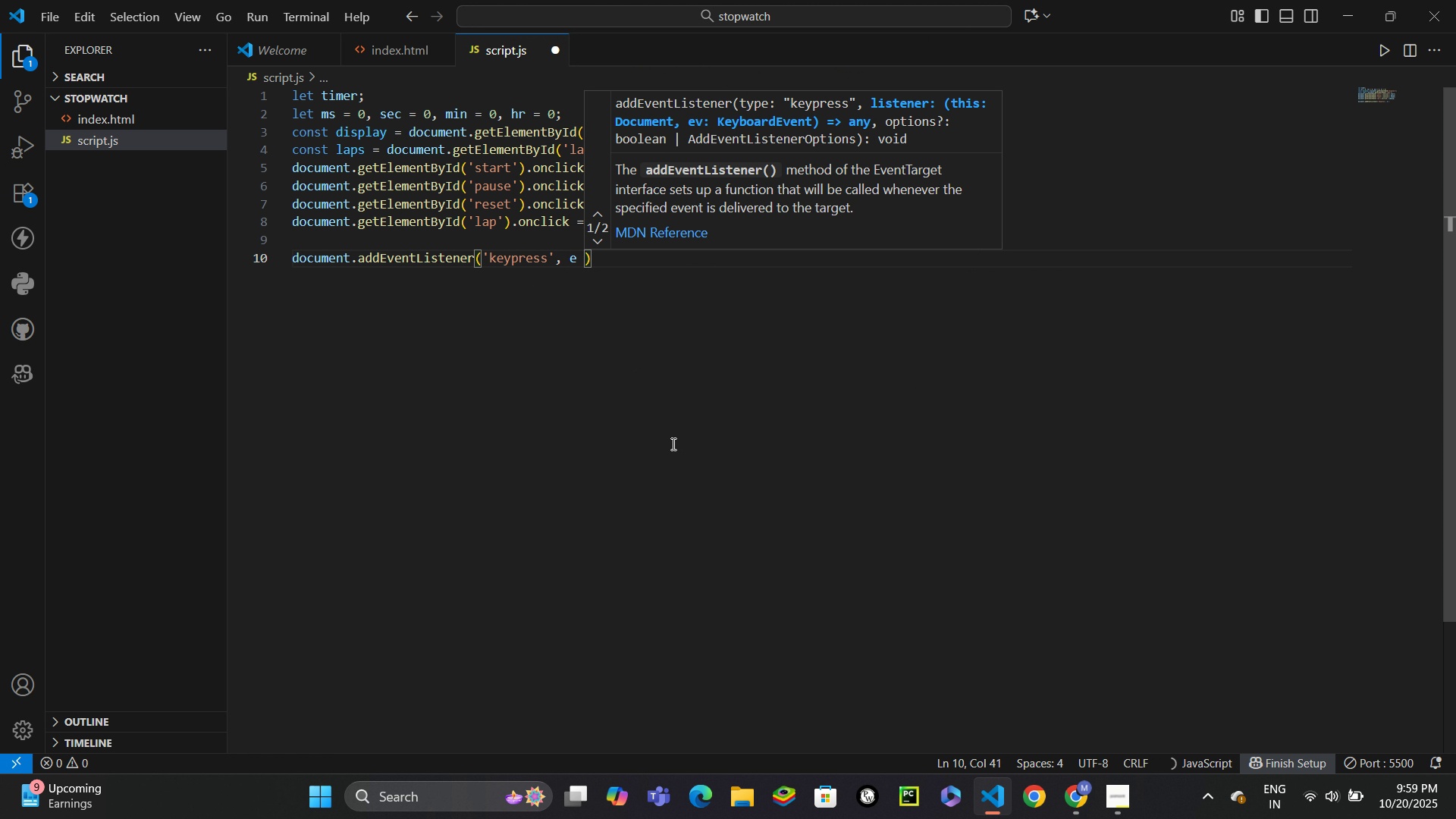 
key(Equal)
 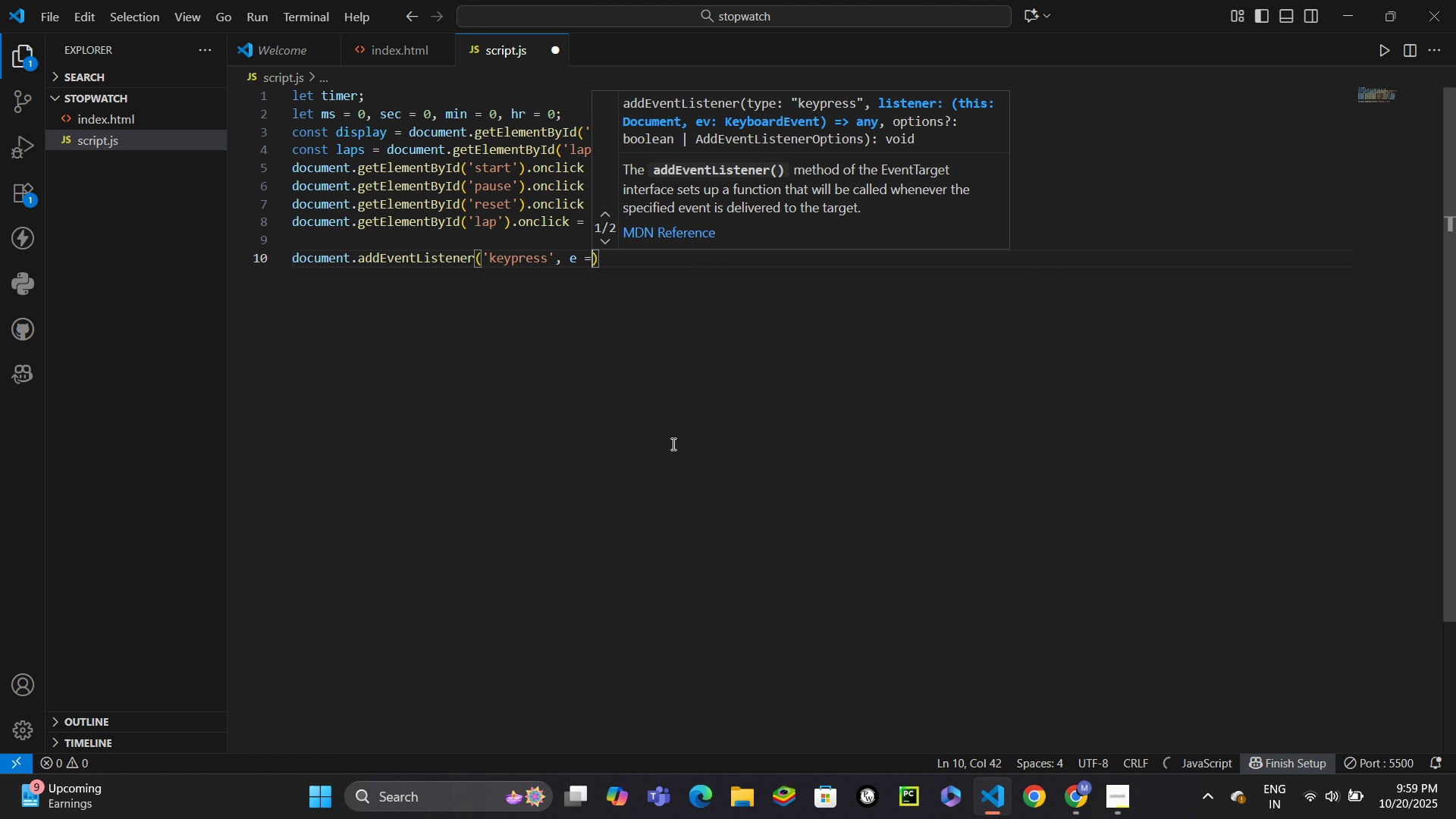 
key(Shift+Period)
 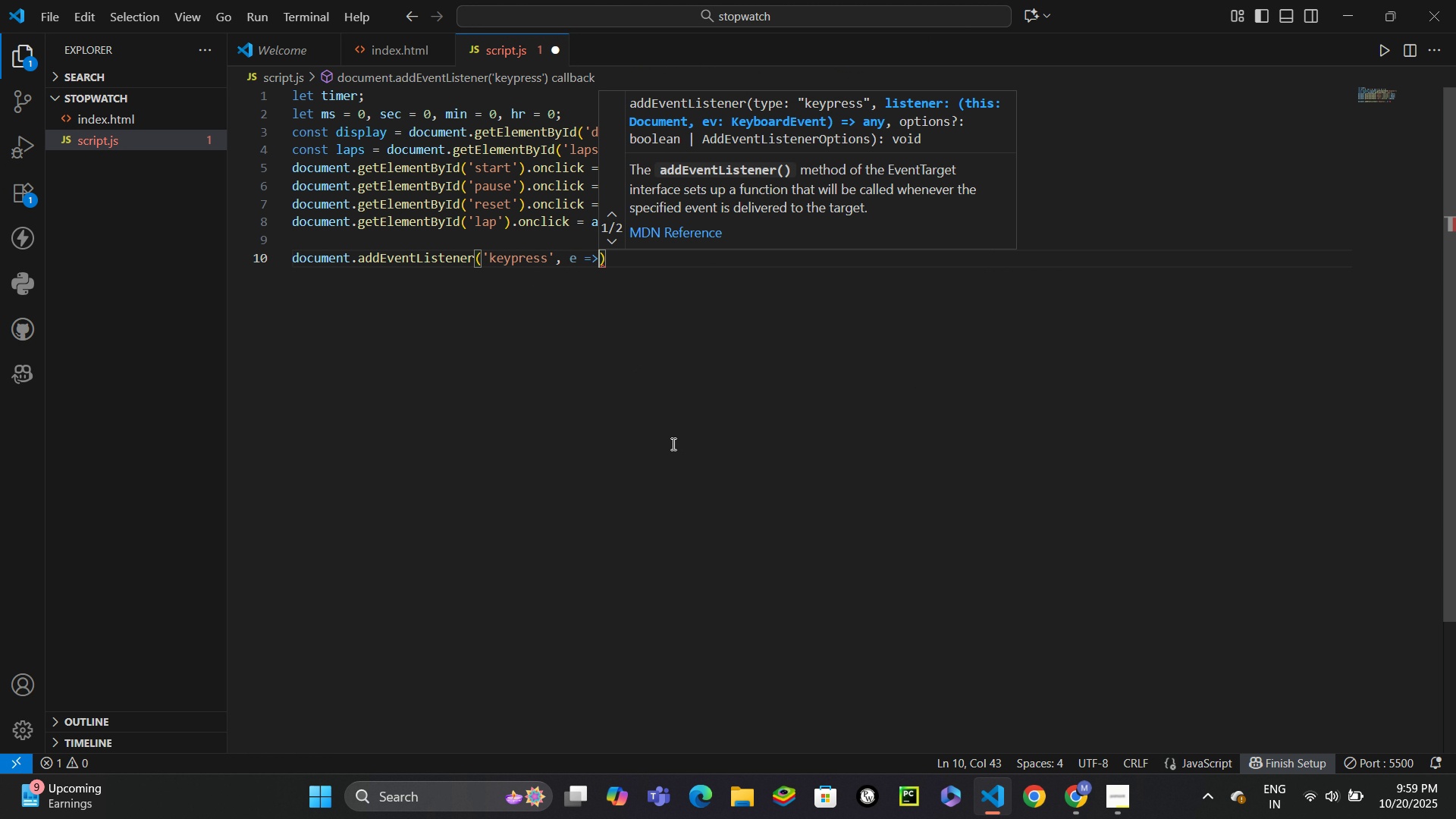 
key(Space)
 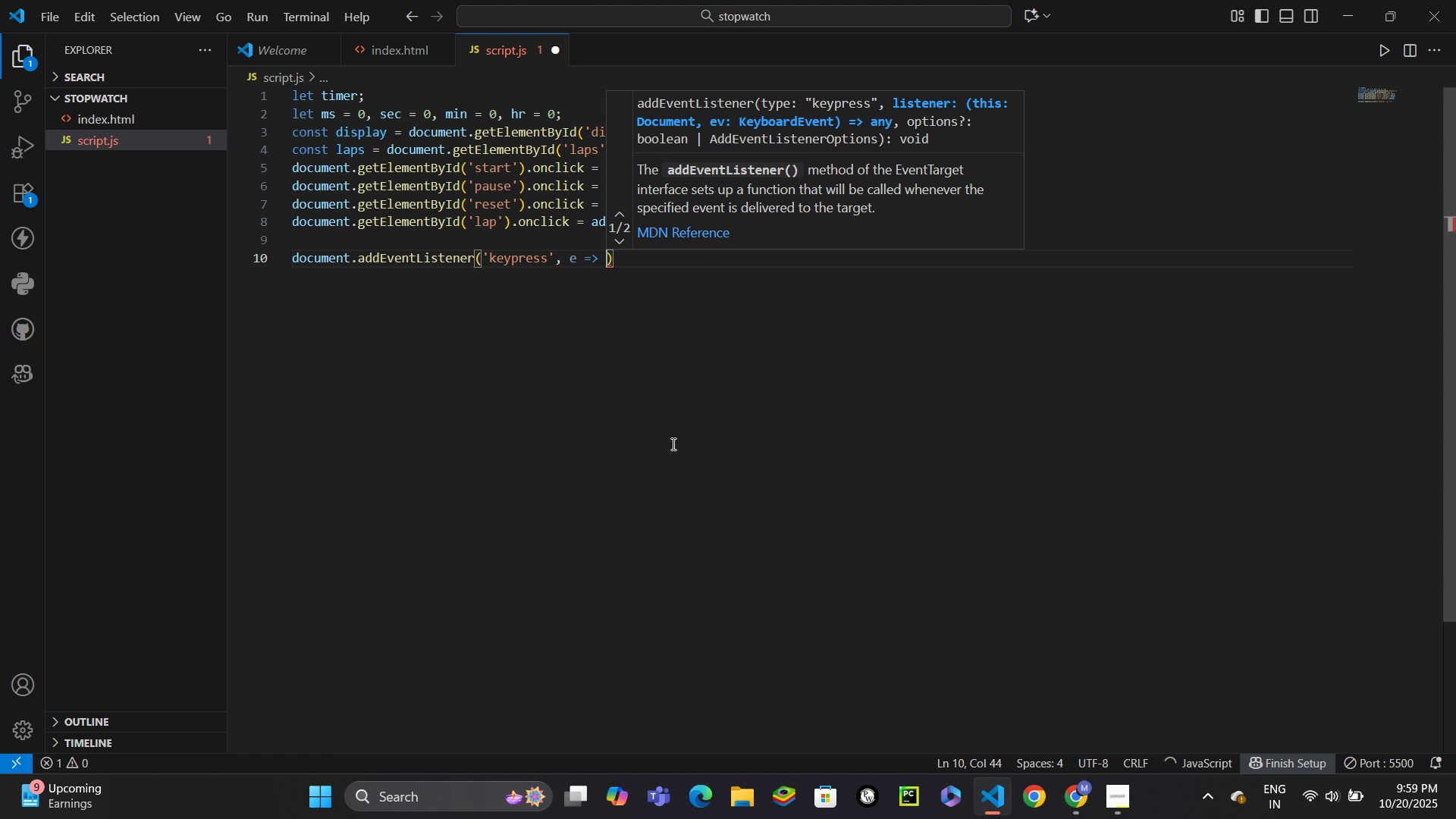 
key(Shift+BracketLeft)
 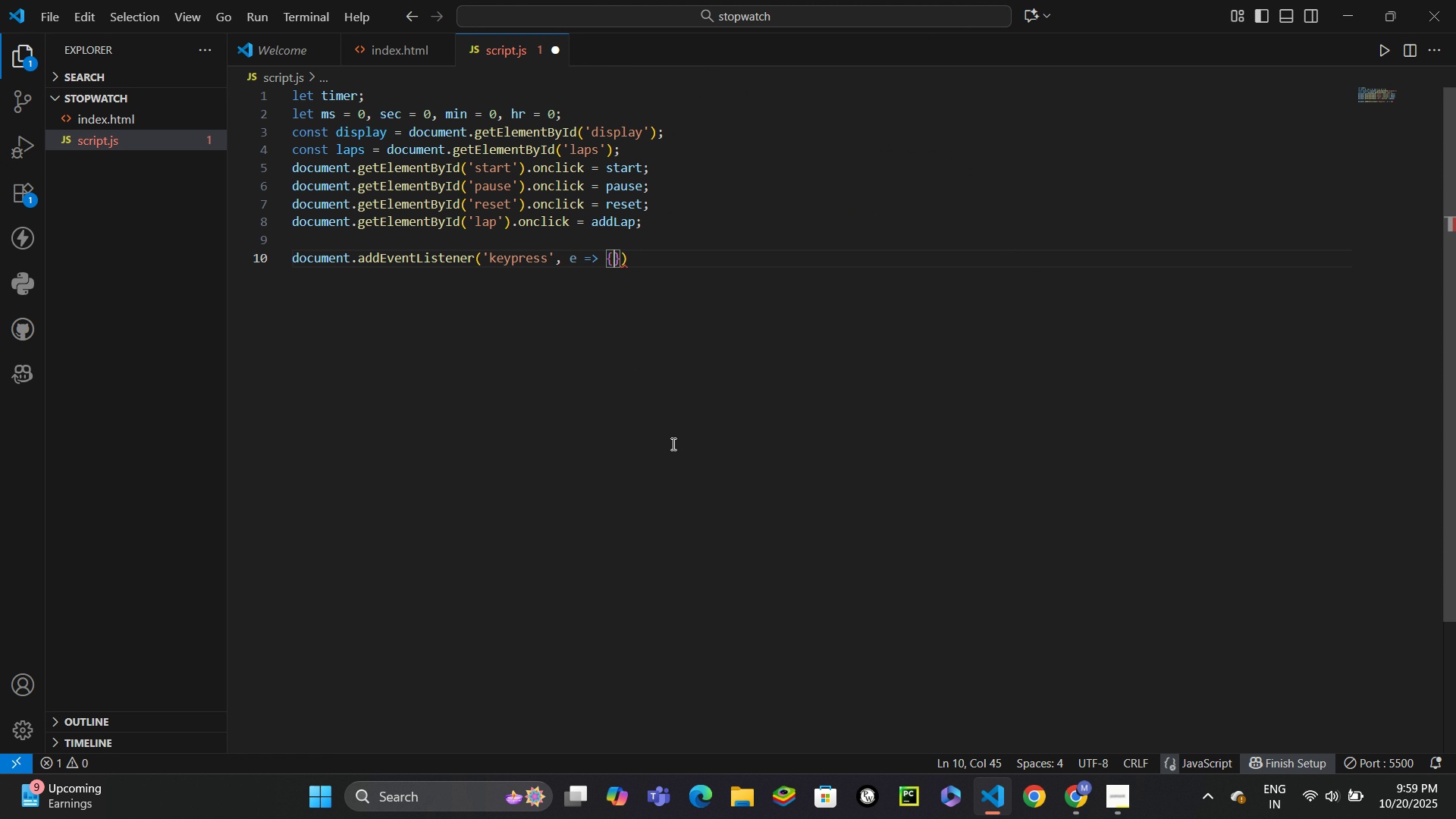 
key(Enter)
 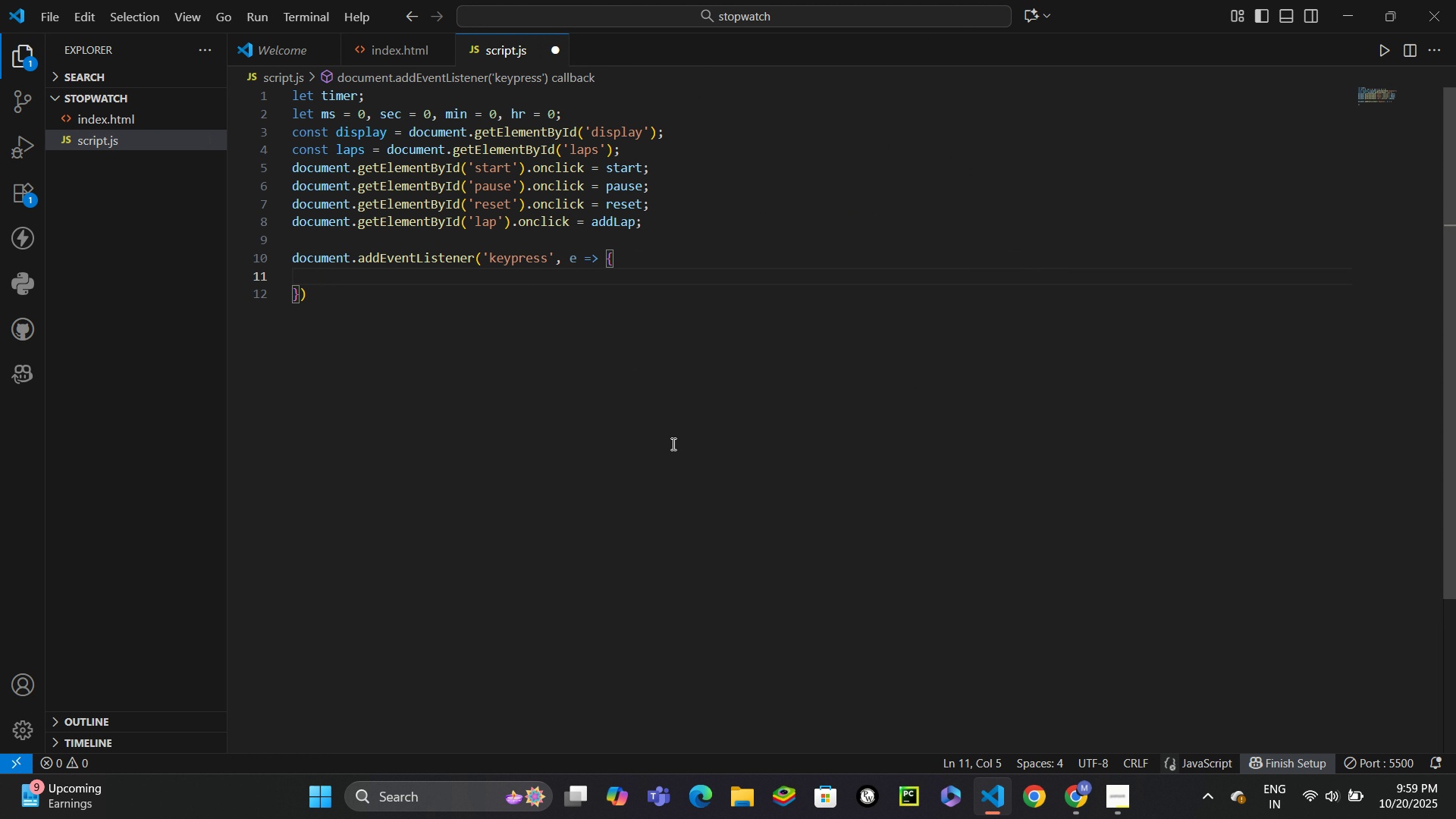 
type(if (e.key === 's)
key(Backspace)
key(Backspace)
type("s)
 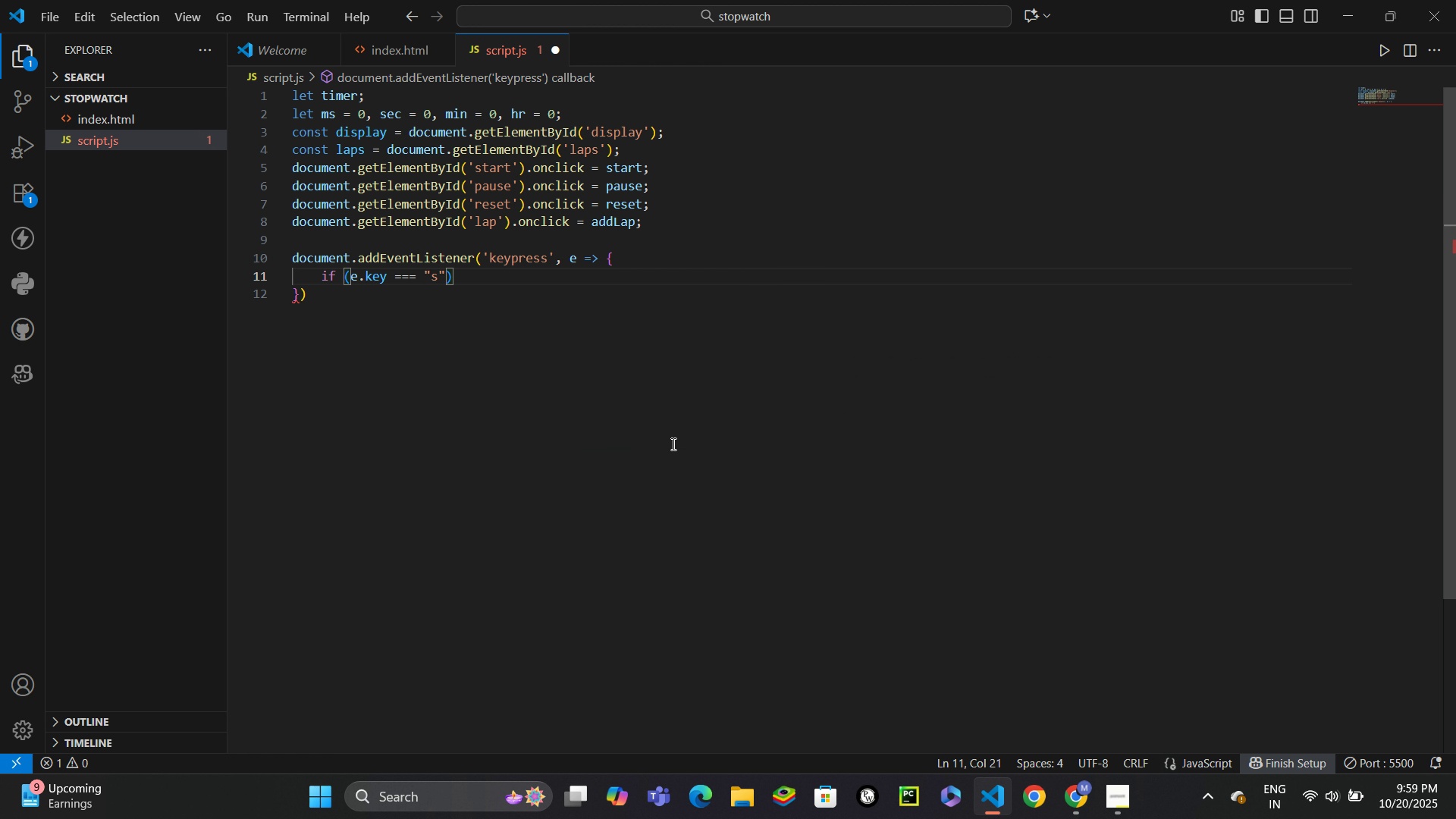 
key(ArrowRight)
 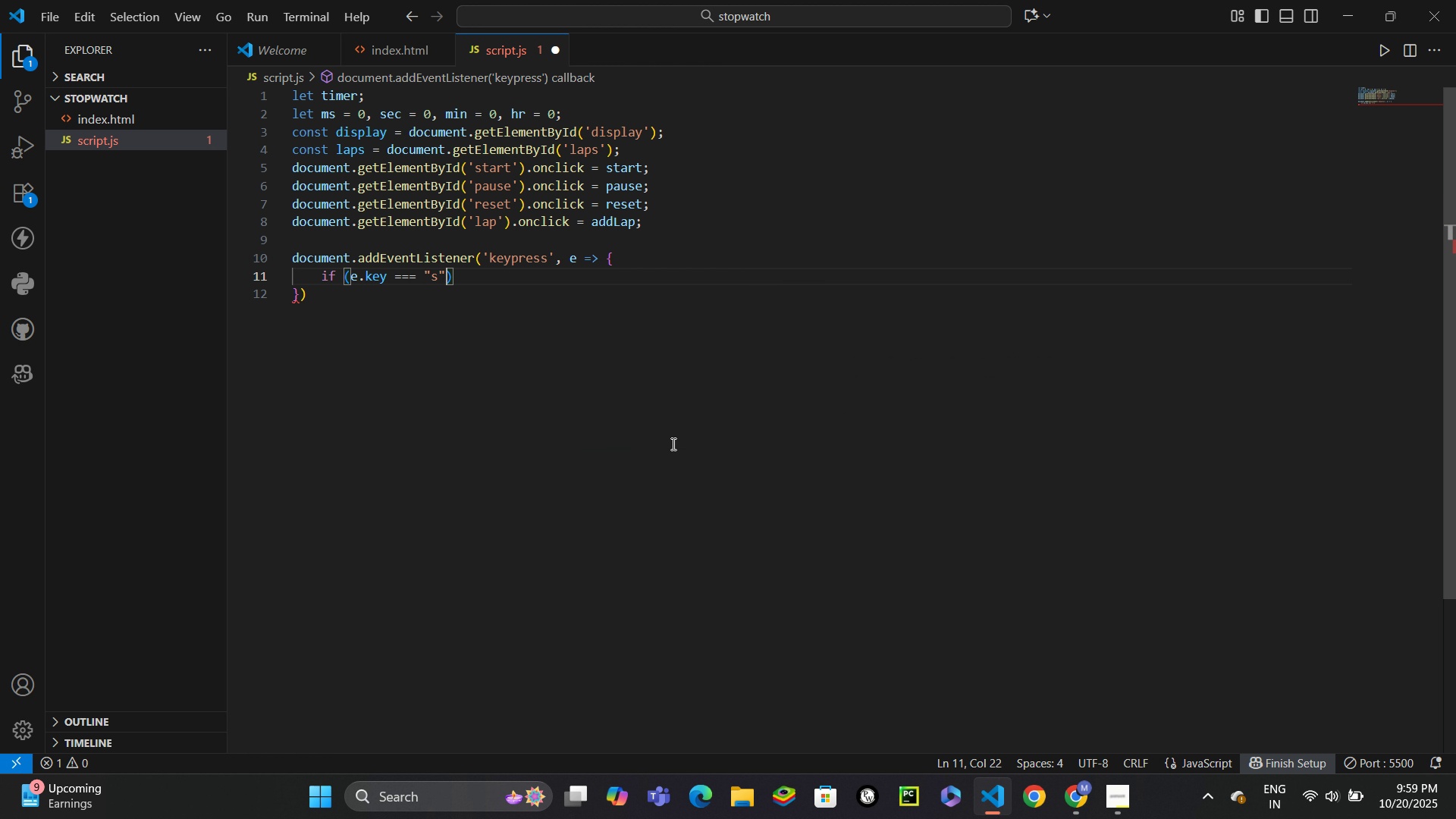 
key(ArrowRight)
 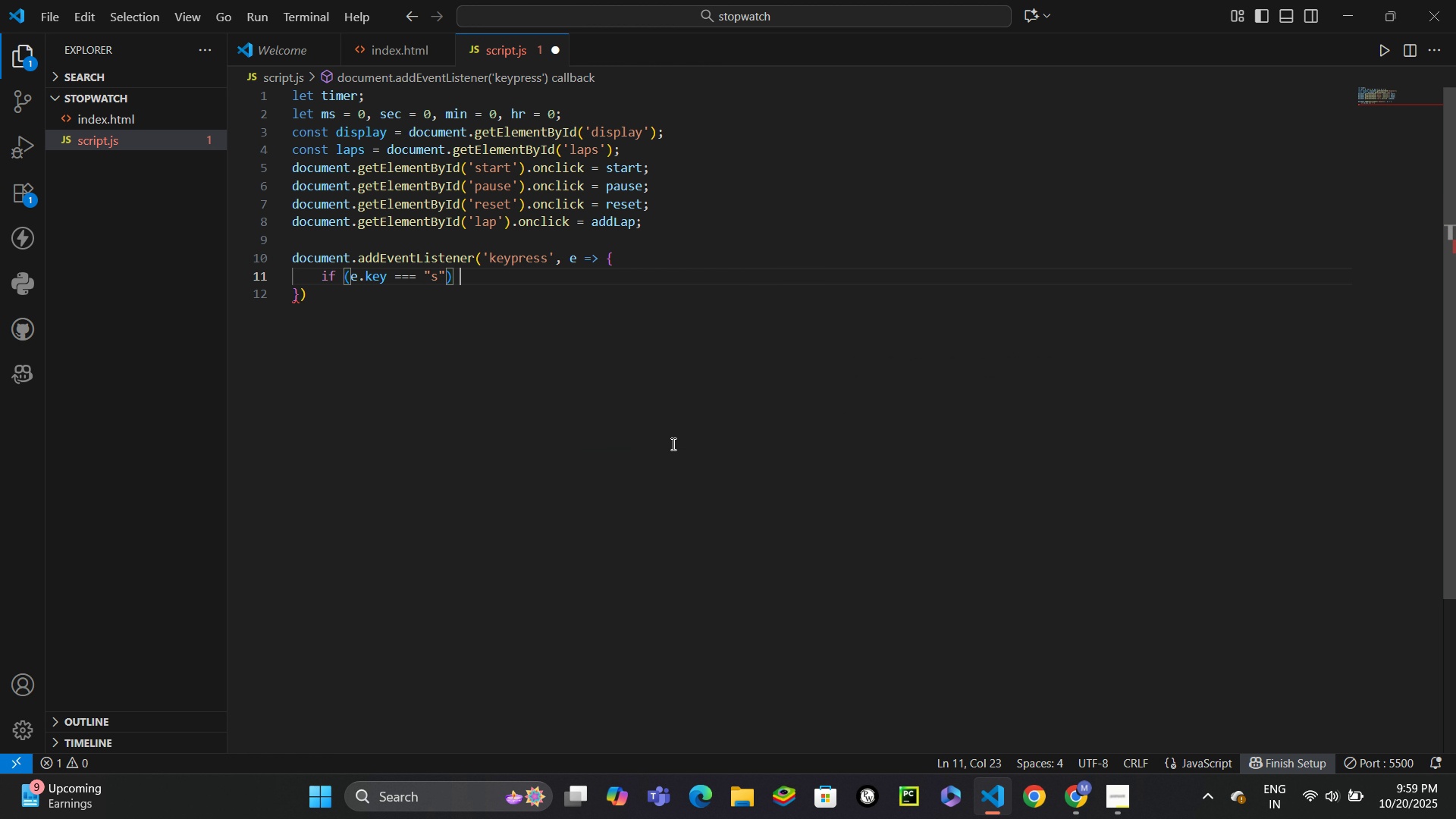 
type( start()
 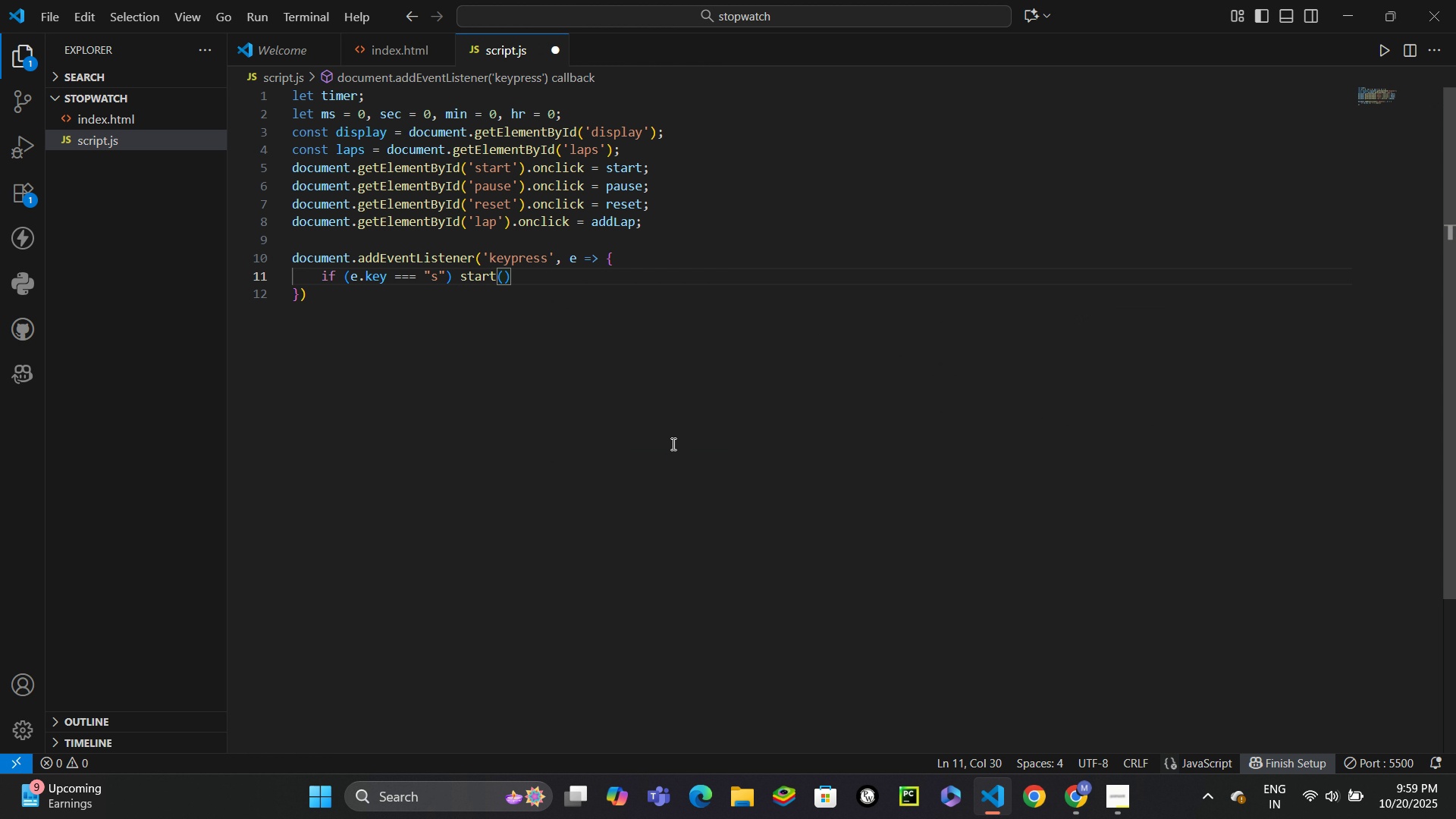 
key(ArrowRight)
 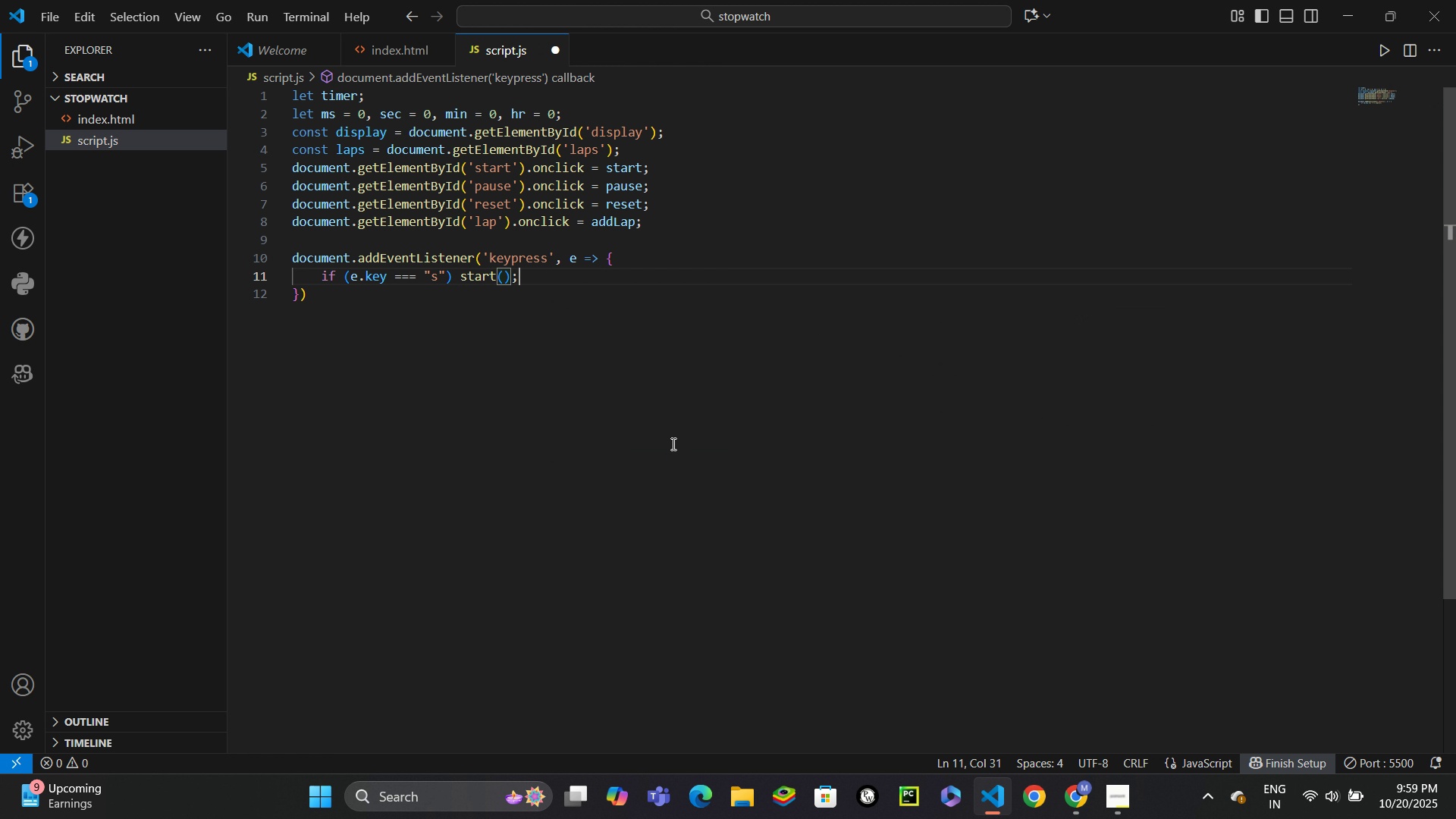 
key(Semicolon)
 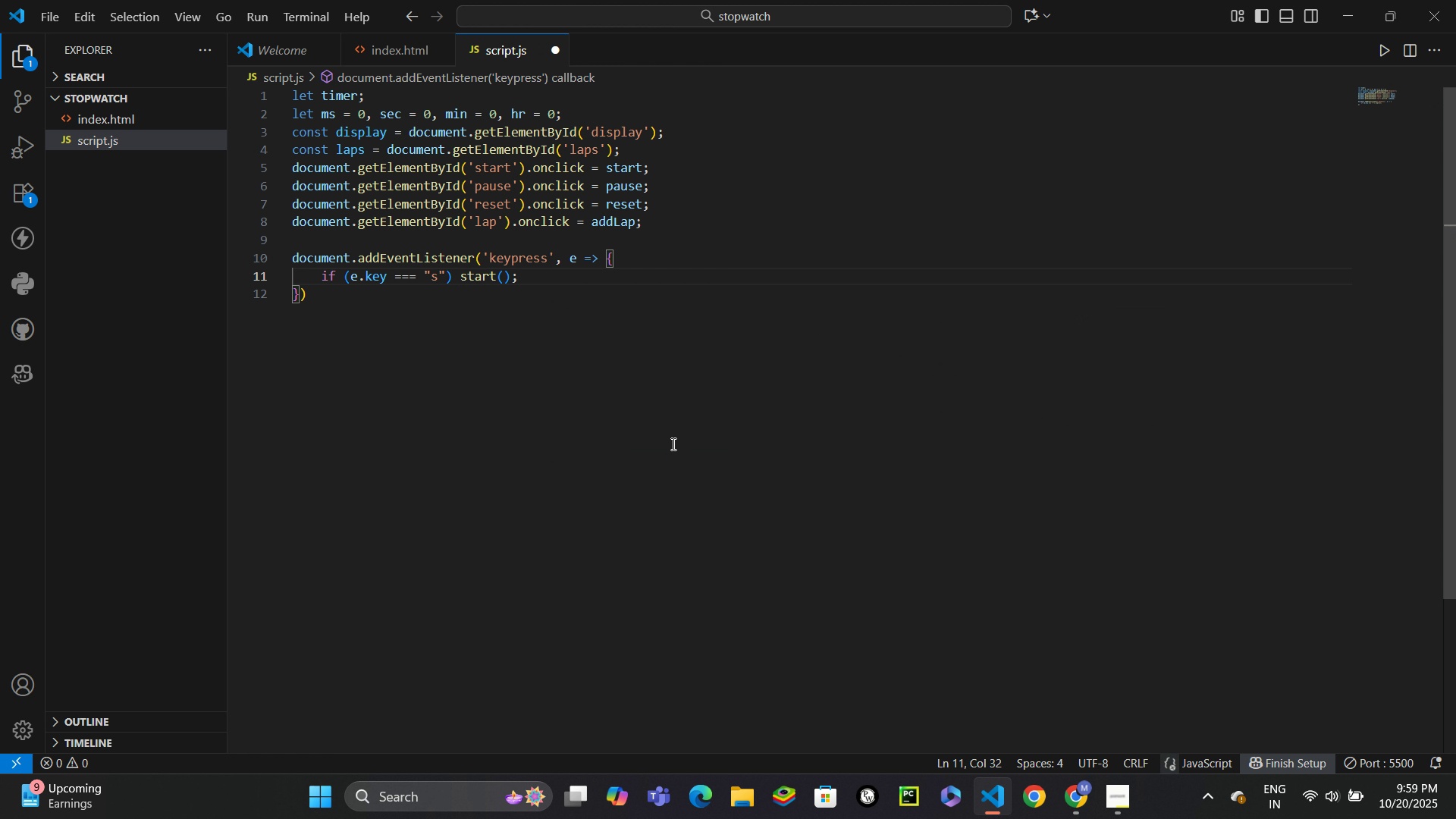 
key(Enter)
 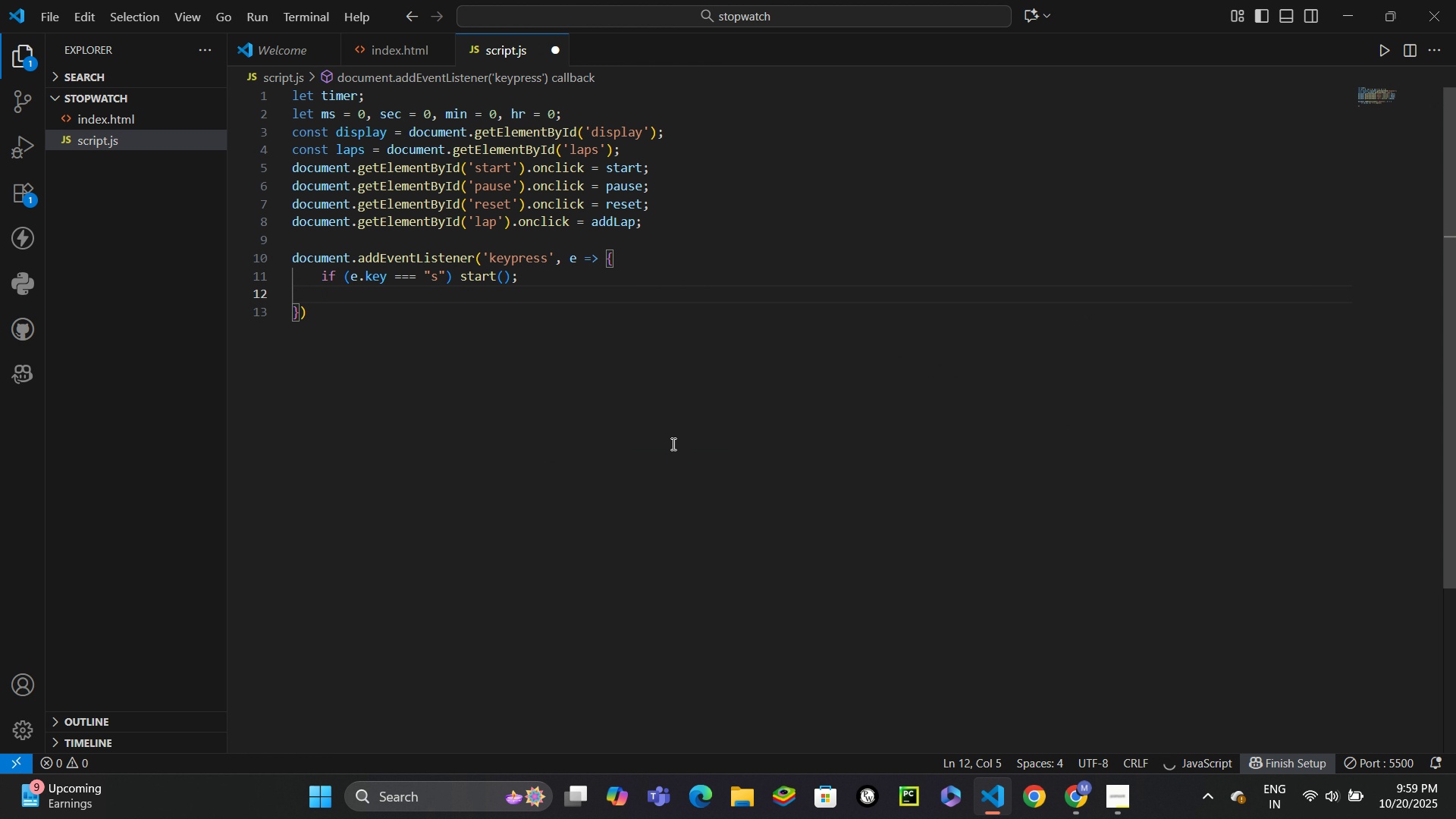 
type(if (e.key )
 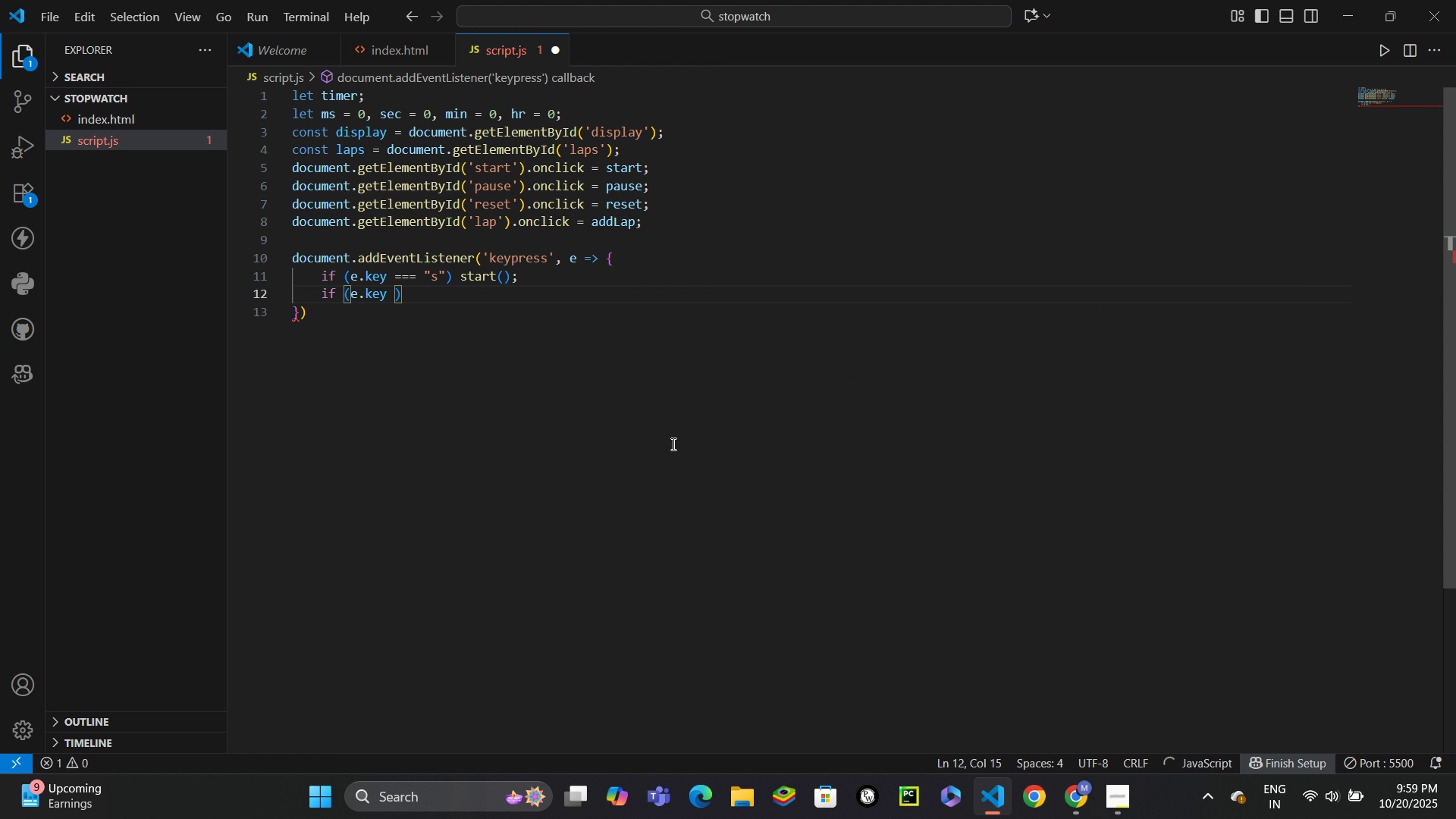 
wait(5.89)
 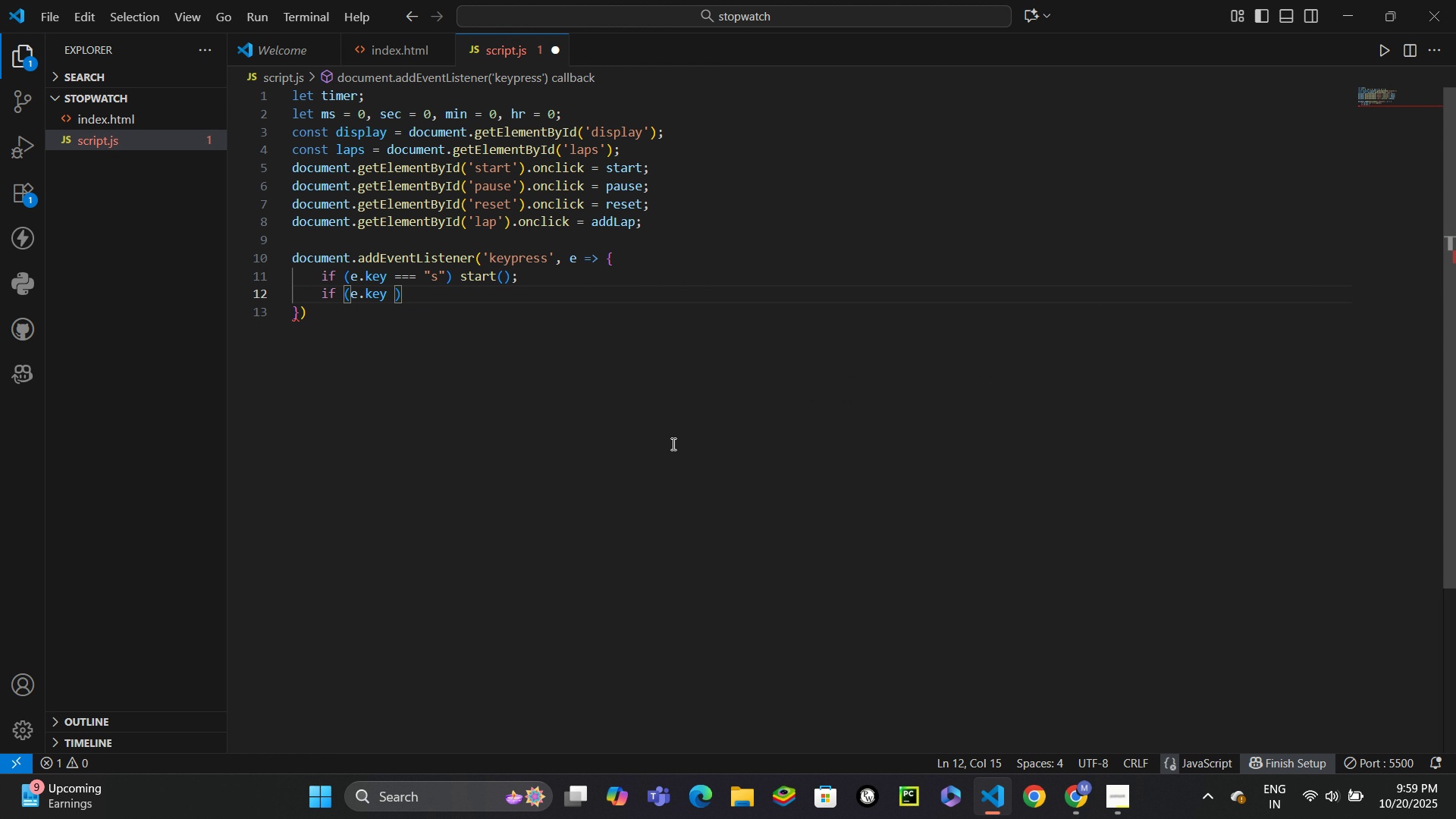 
key(Equal)
 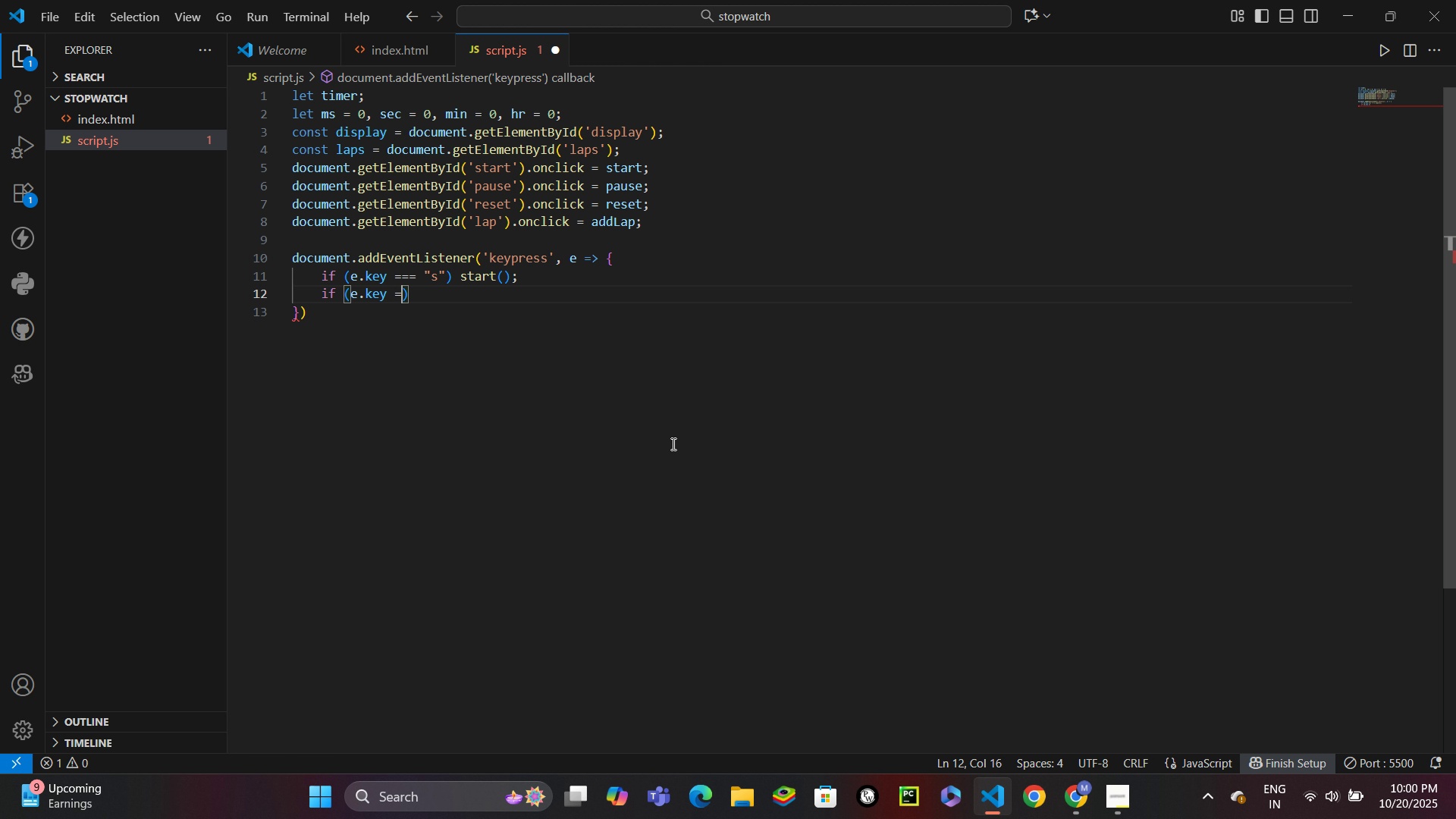 
key(Equal)
 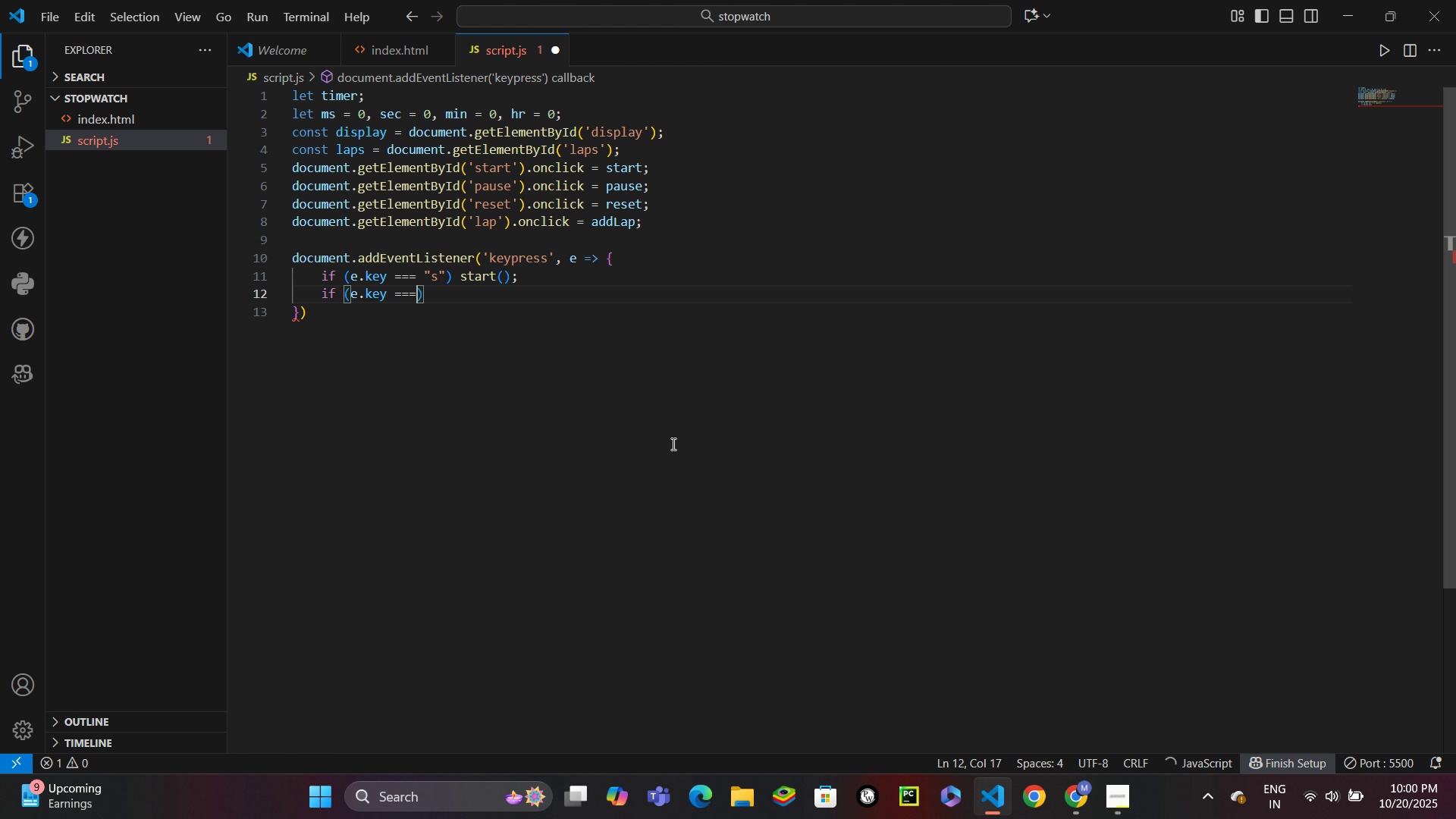 
key(Equal)
 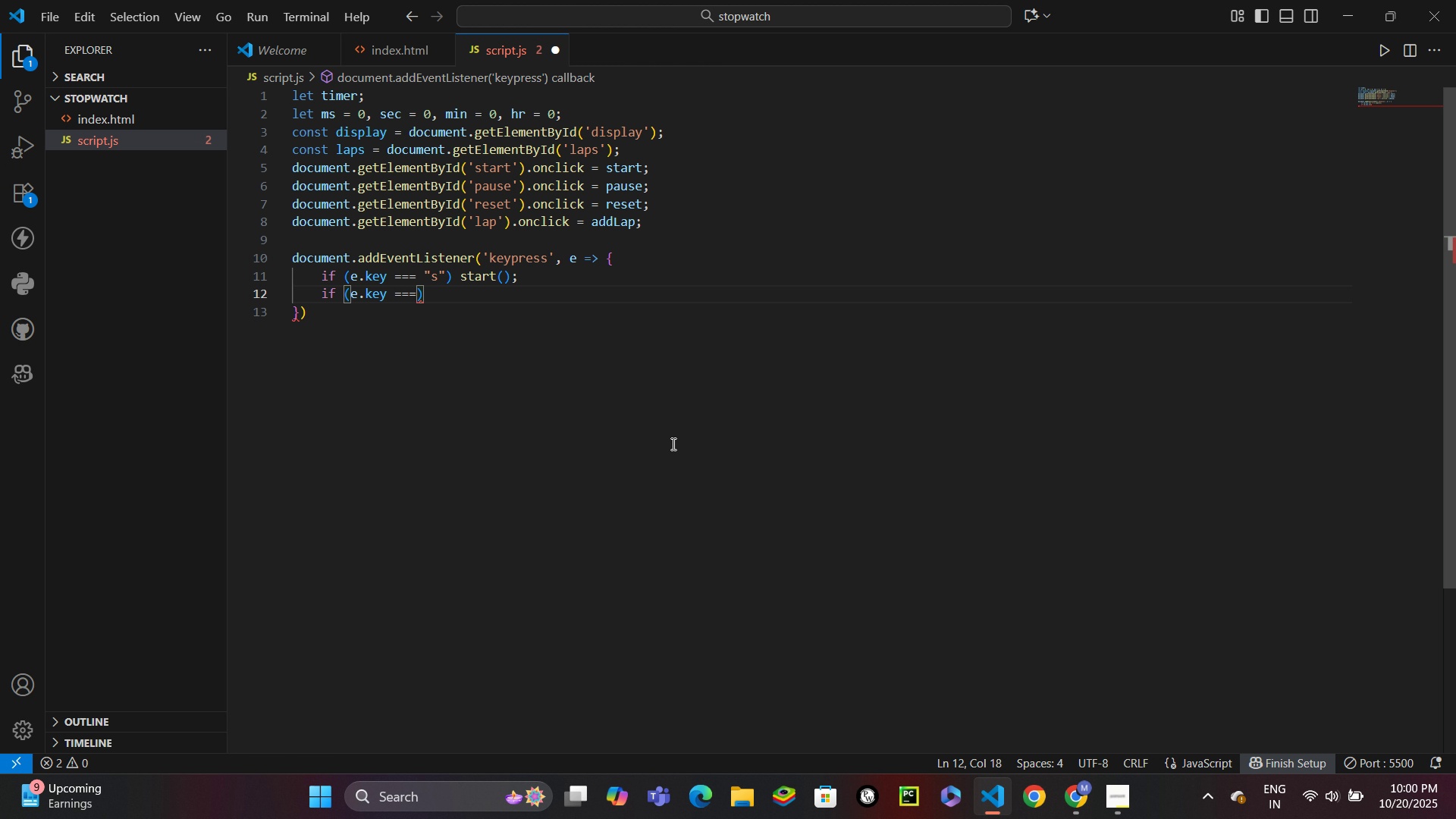 
key(Space)
 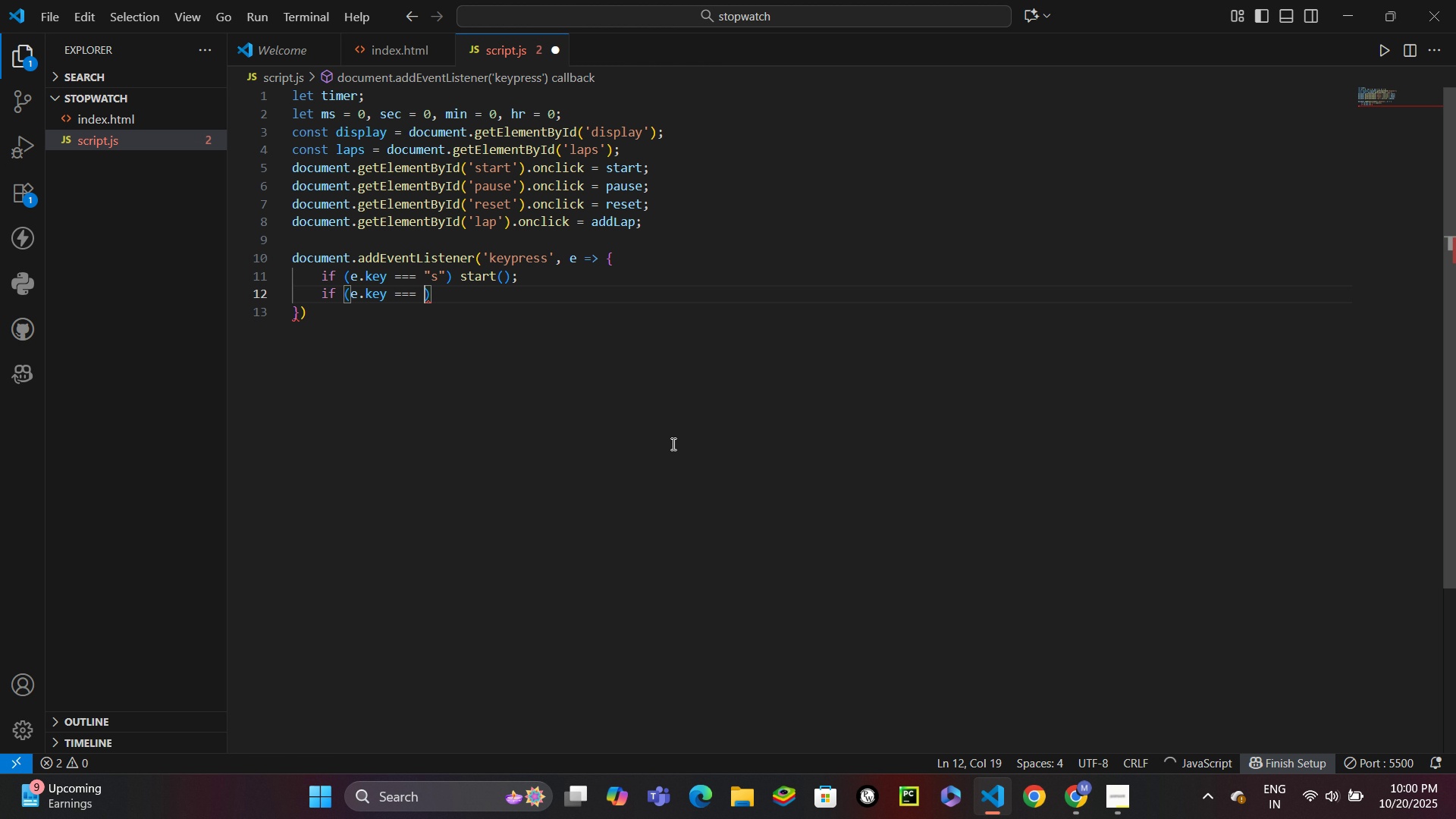 
key(Shift+Quote)
 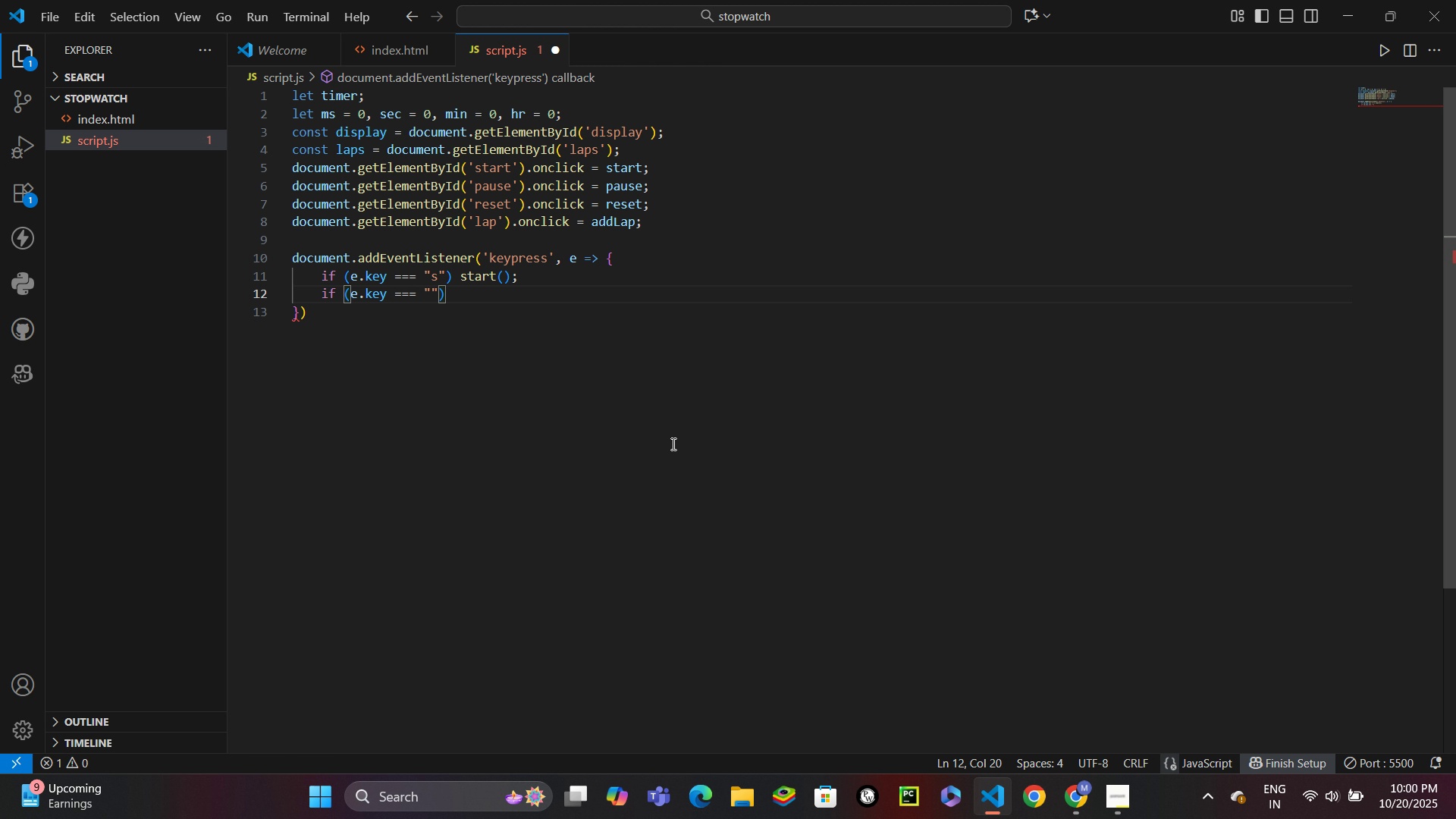 
key(P)
 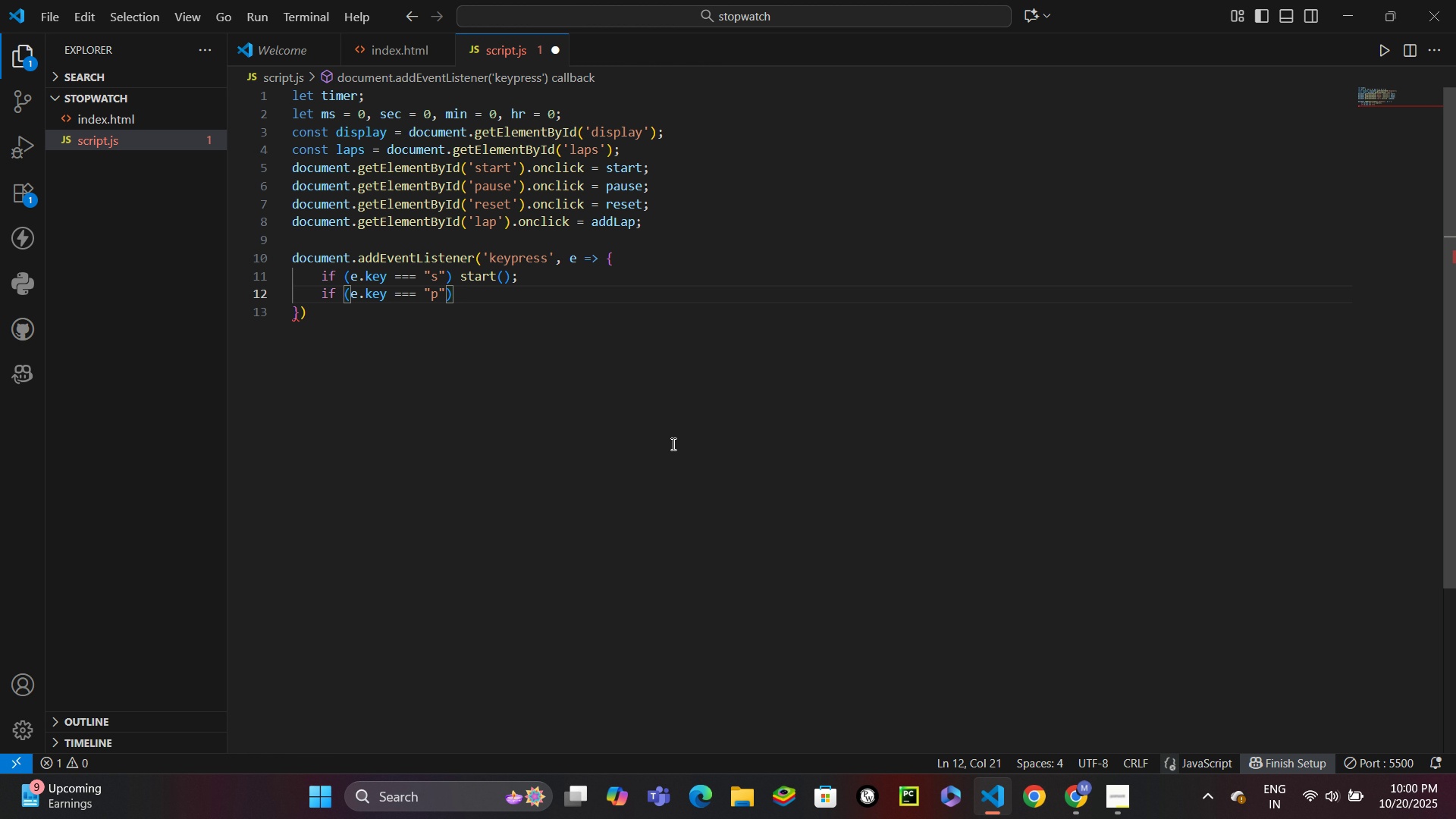 
key(ArrowRight)
 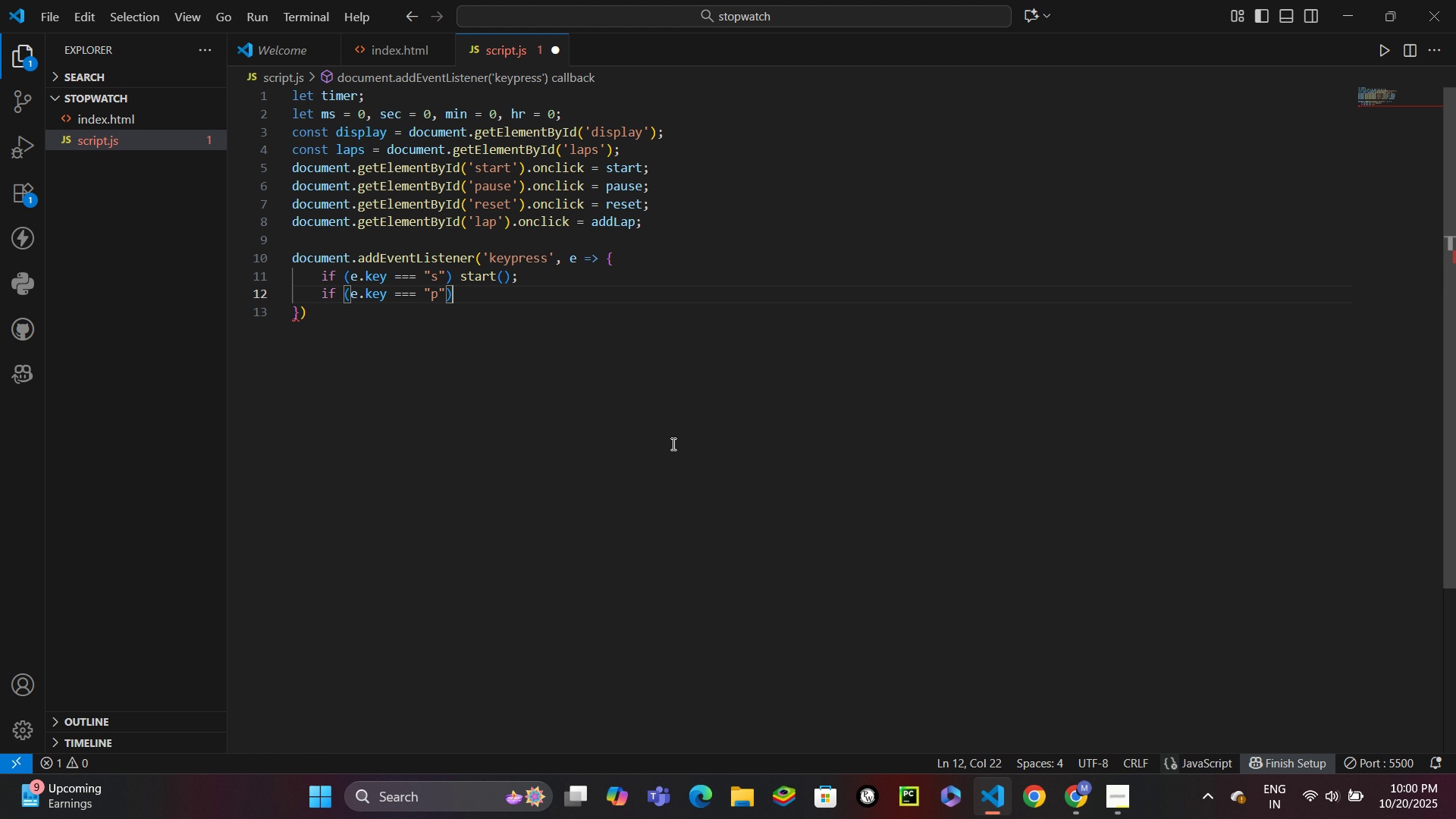 
key(ArrowRight)
 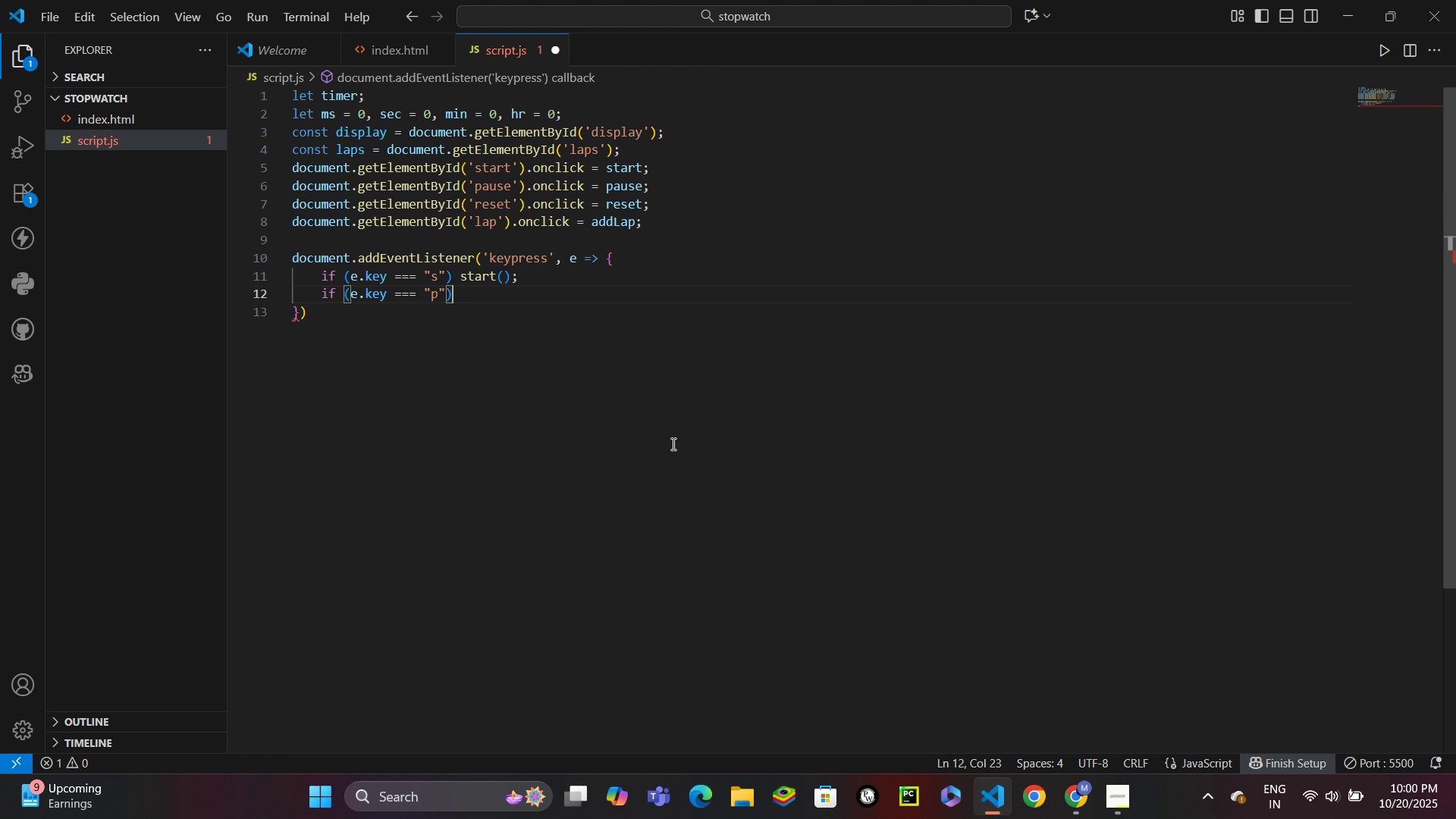 
type( pause()
 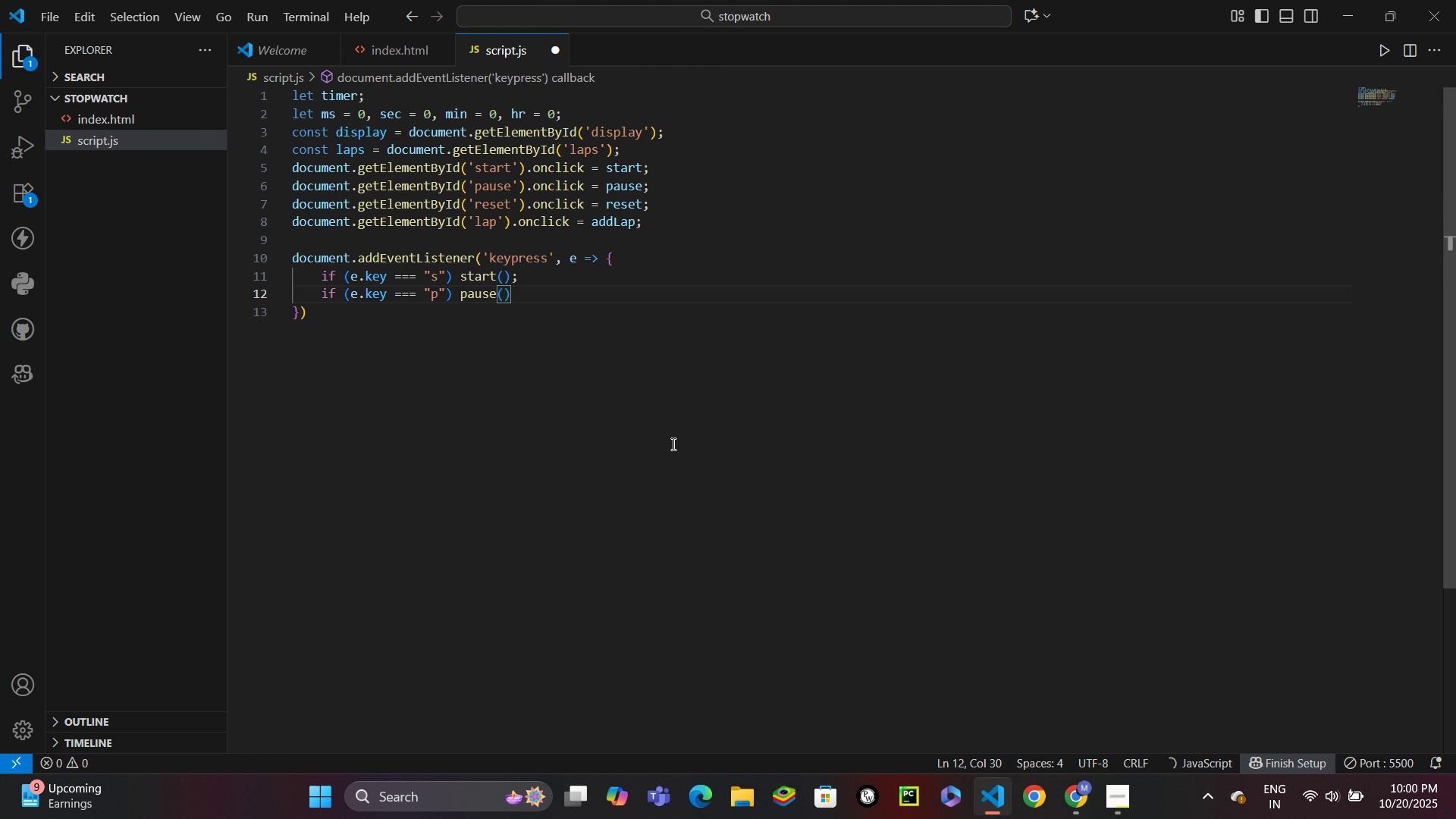 
key(ArrowRight)
 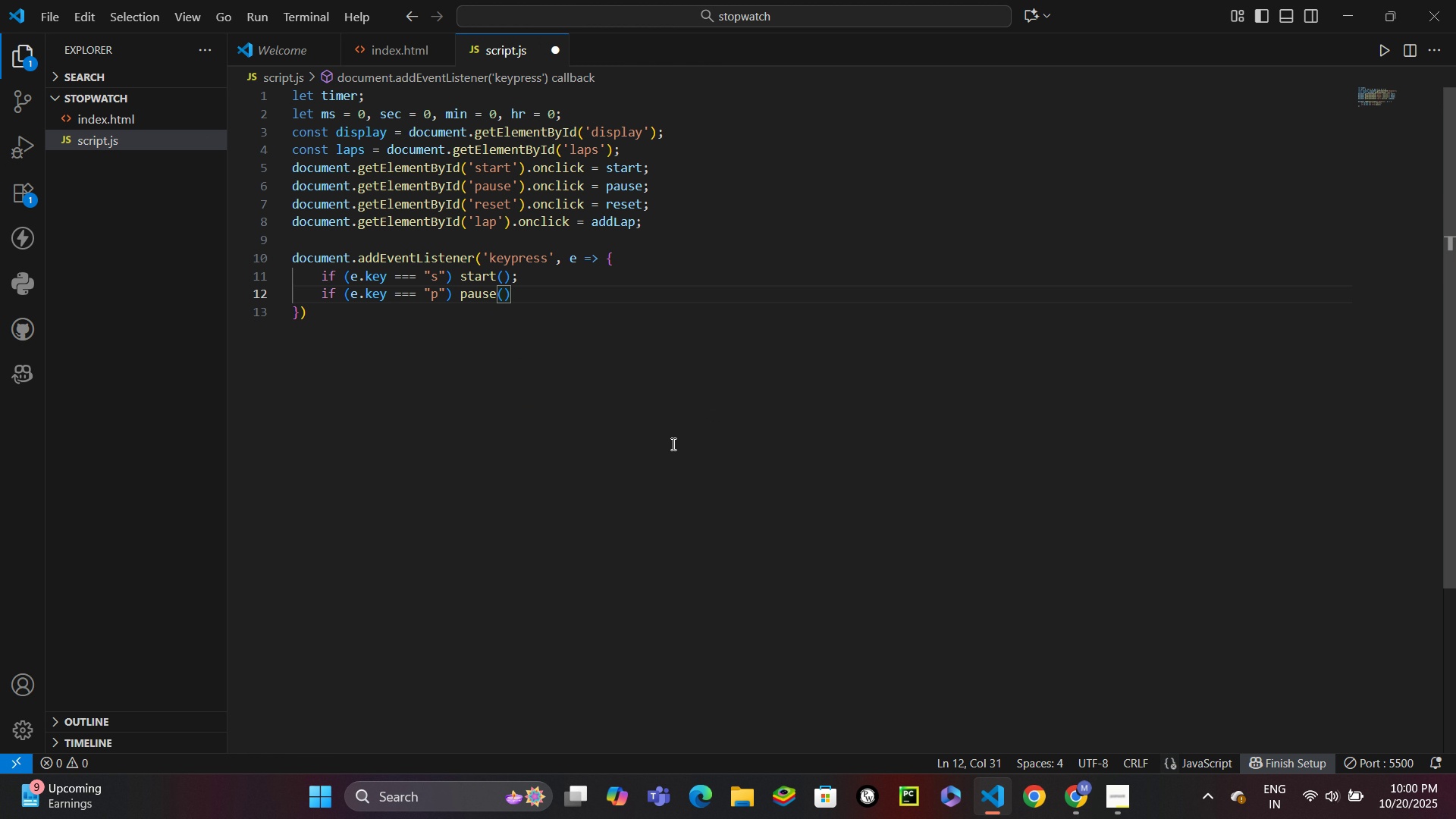 
key(Semicolon)
 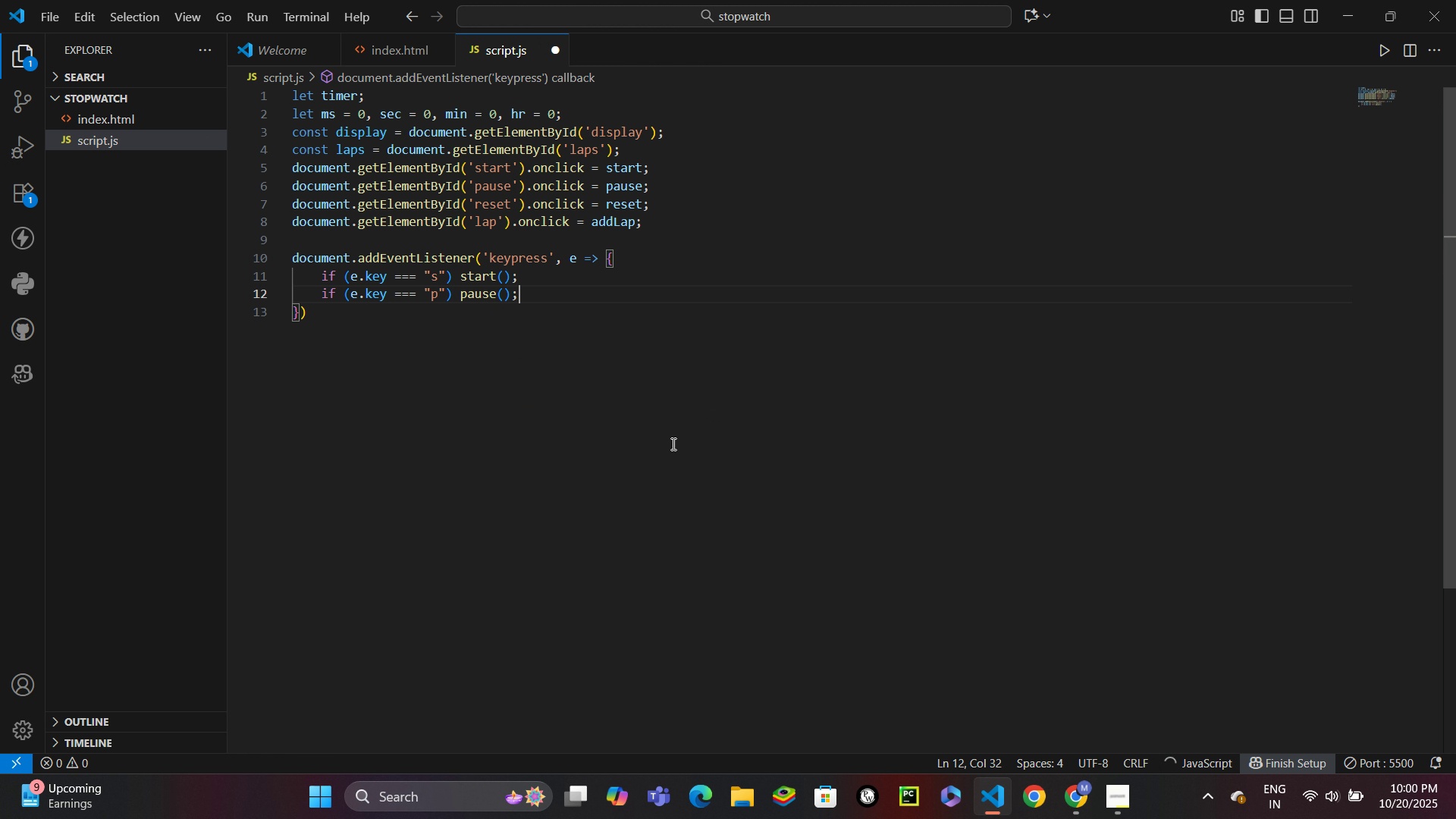 
key(Enter)
 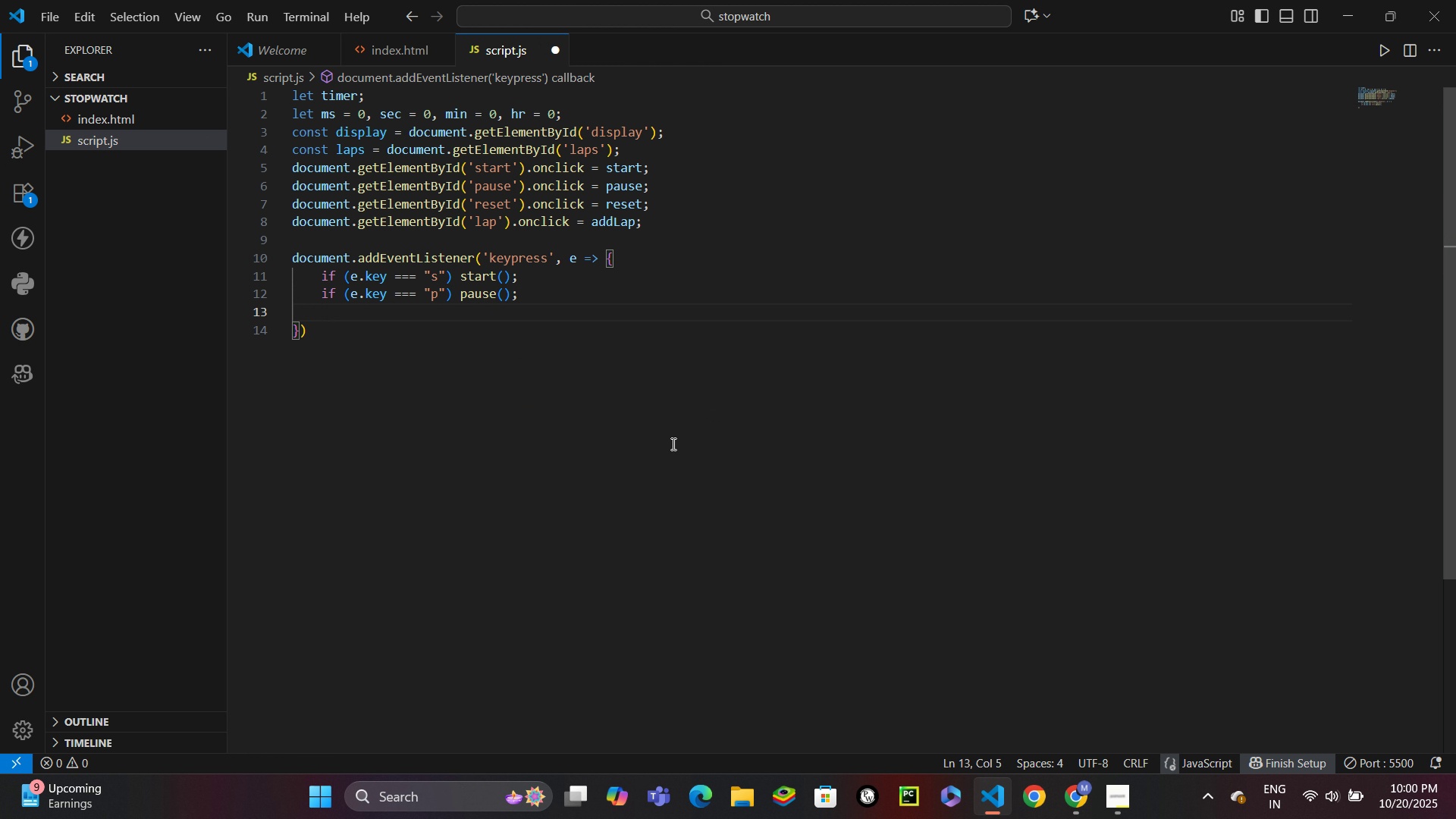 
type(if()
key(Backspace)
type( (e.key === "r)
 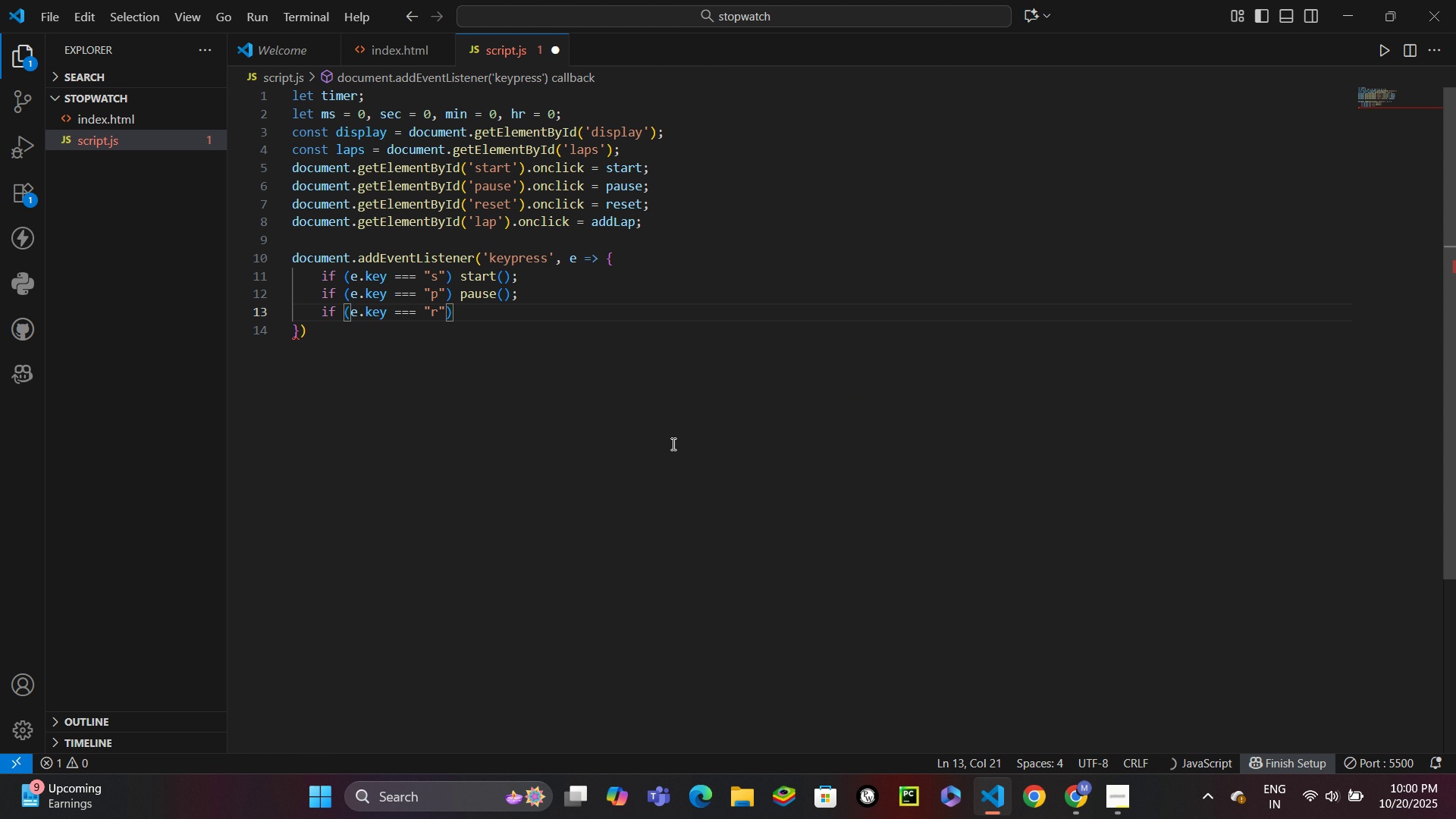 
key(ArrowRight)
 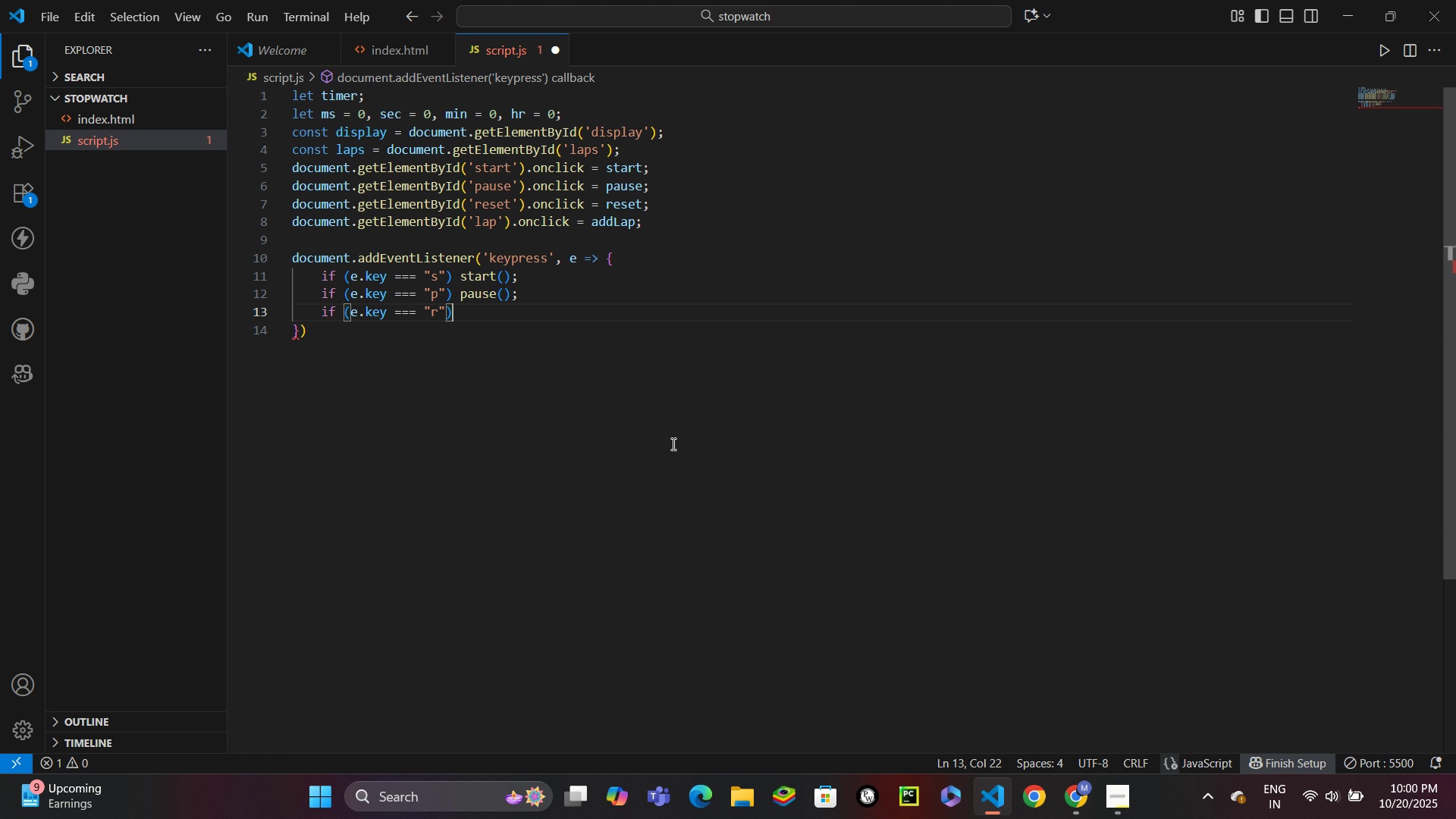 
key(ArrowRight)
 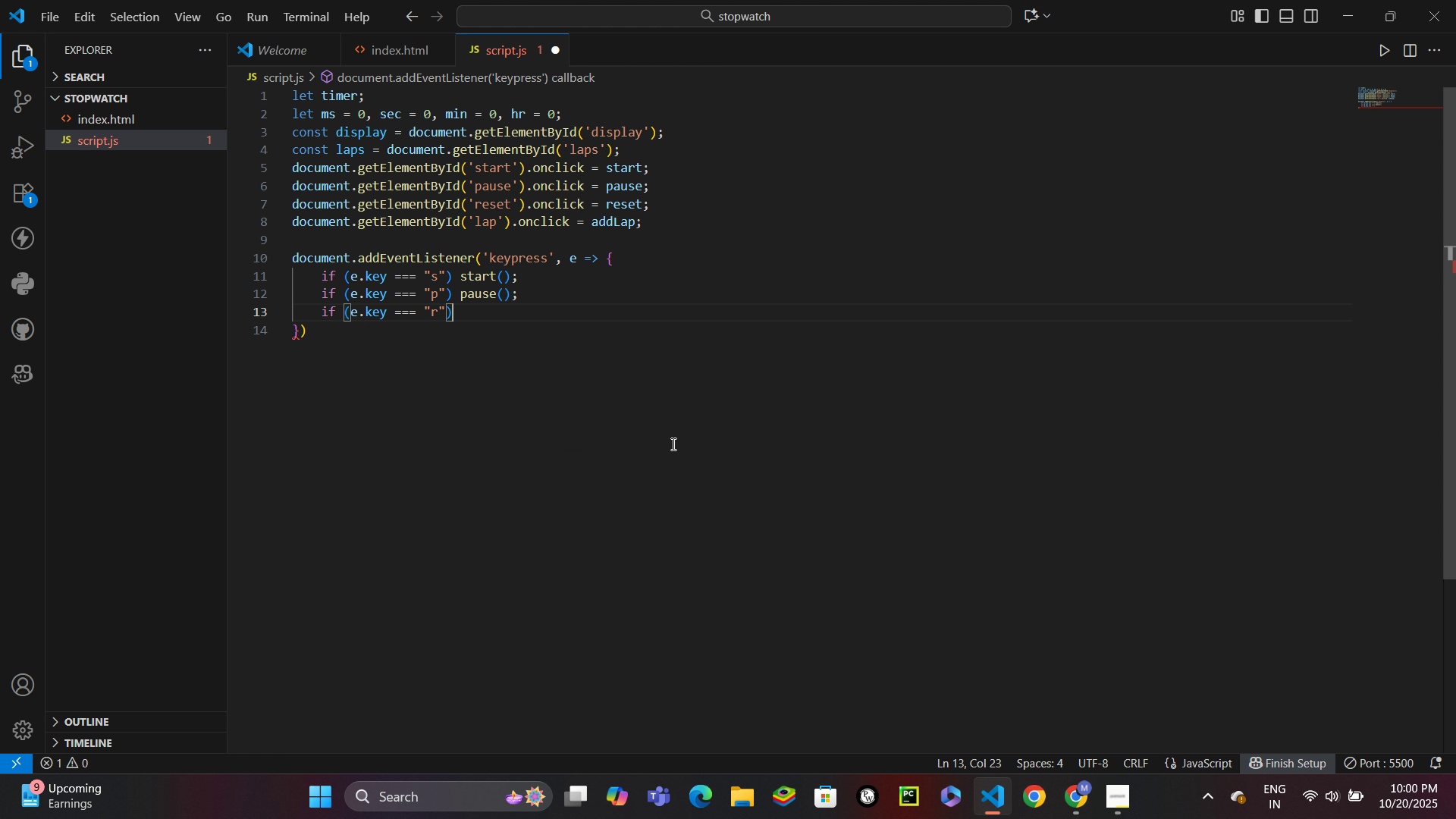 
type( reset()
 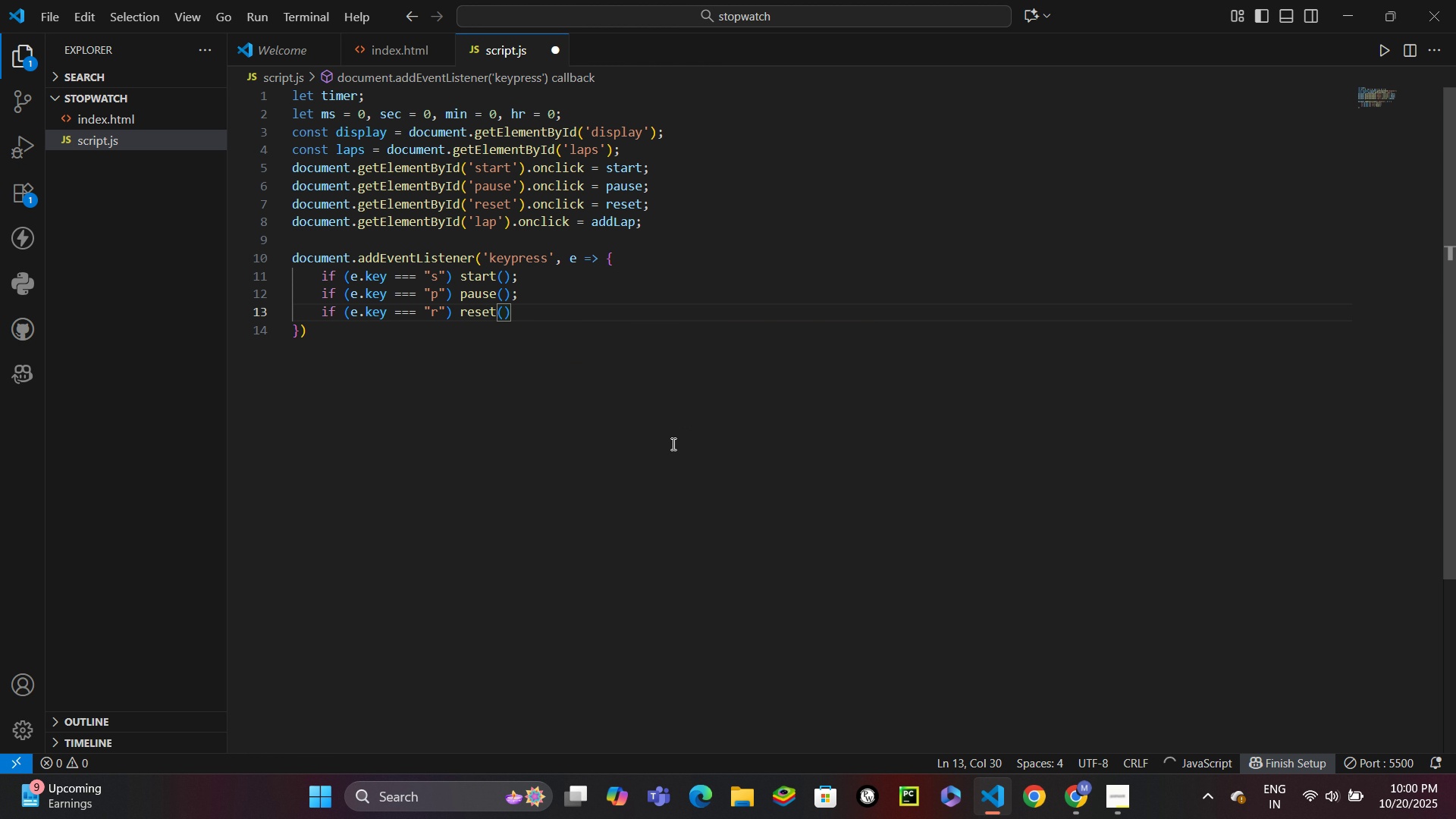 
key(ArrowRight)
 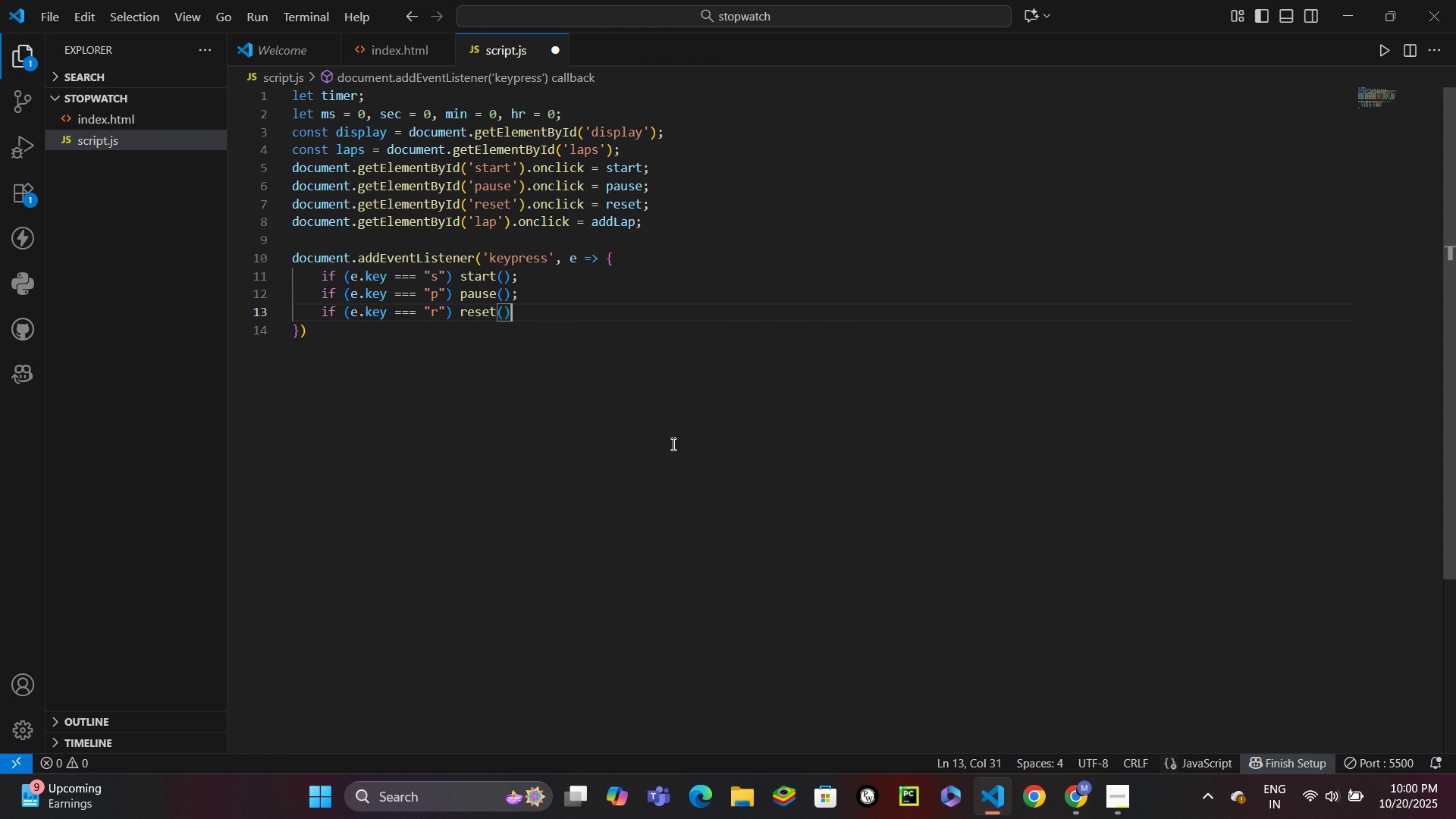 
key(Semicolon)
 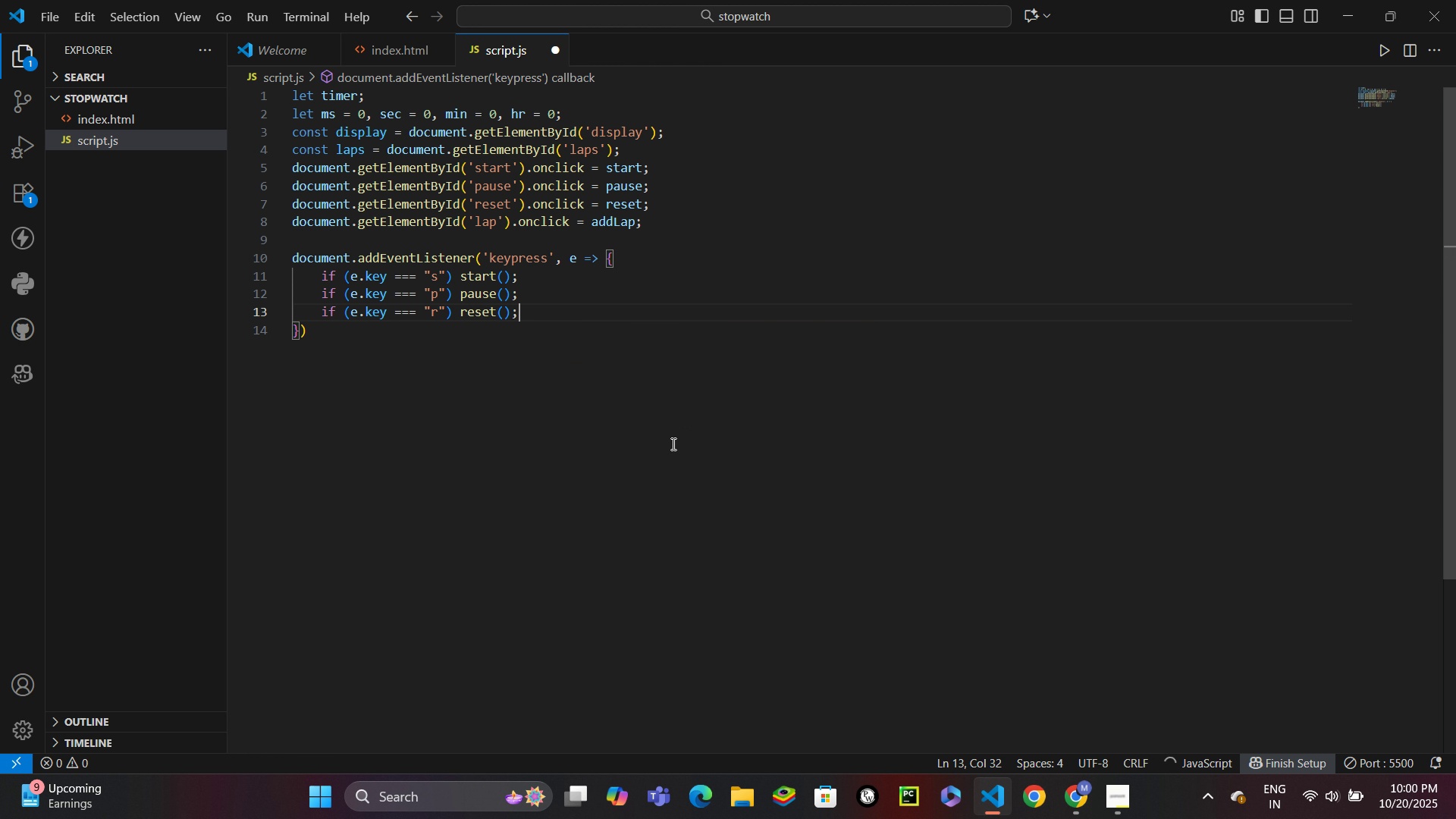 
key(Enter)
 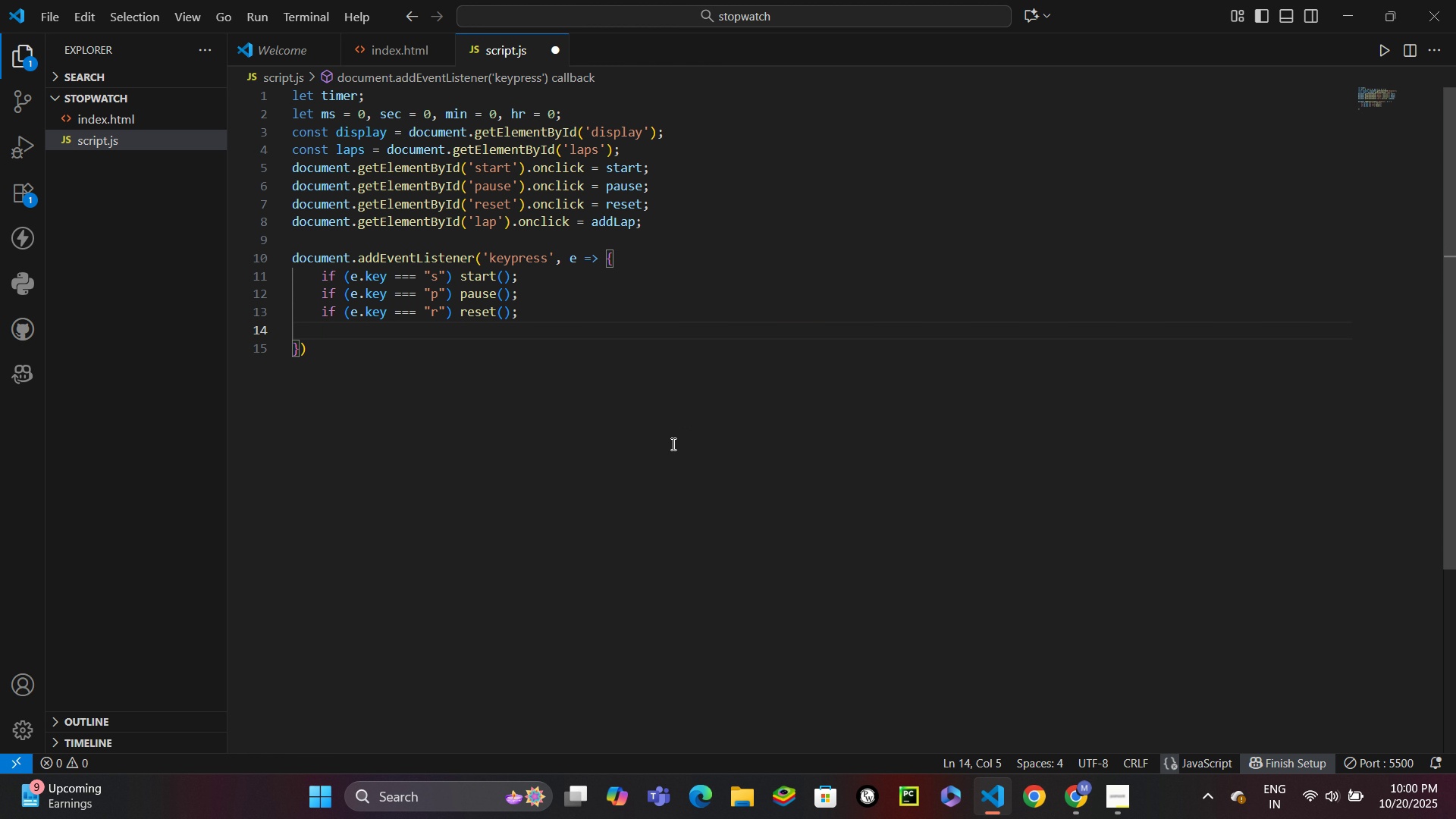 
type(if(e.key === "l)
 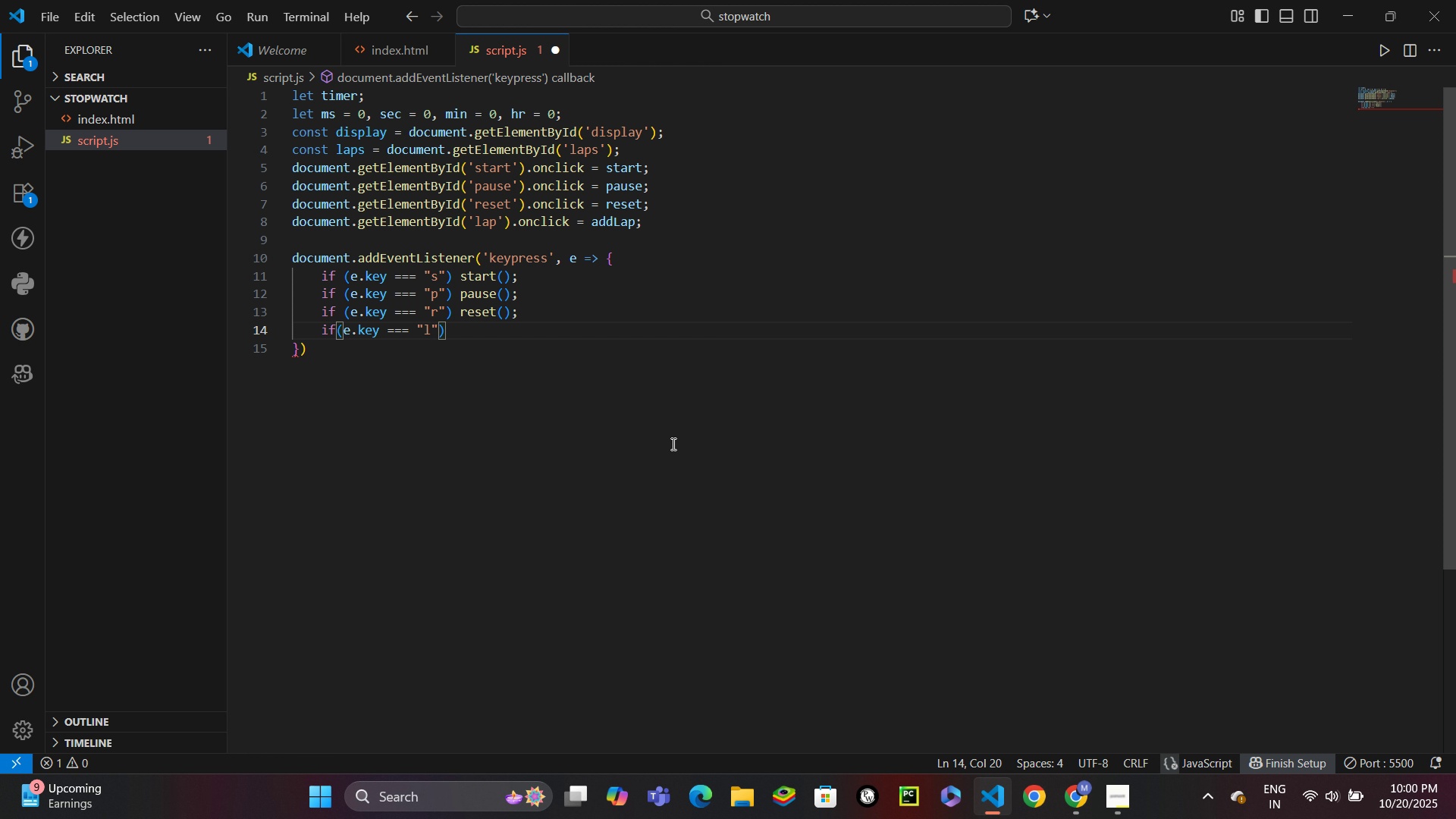 
hold_key(key=ArrowLeft, duration=0.88)
 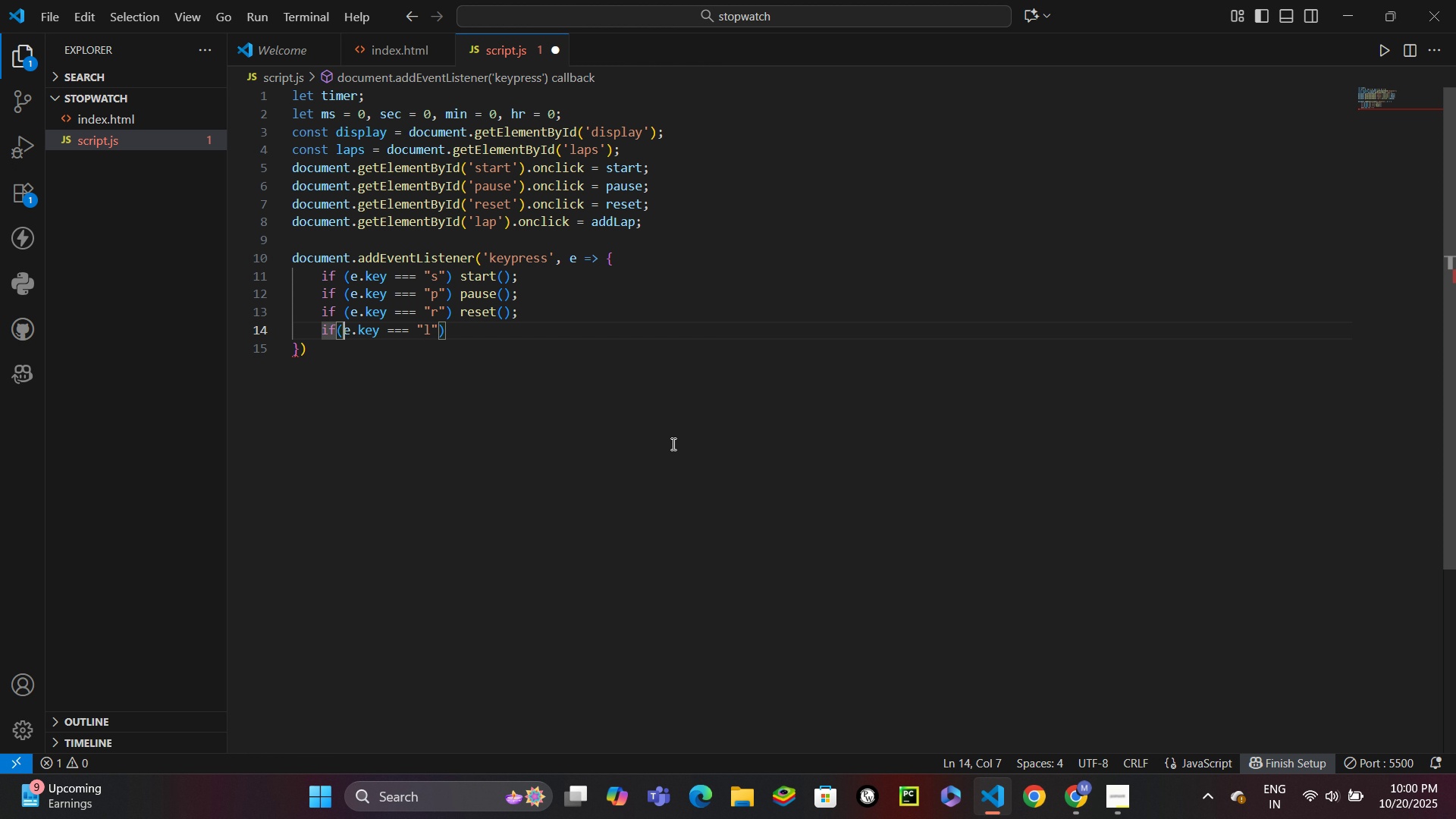 
key(ArrowRight)
 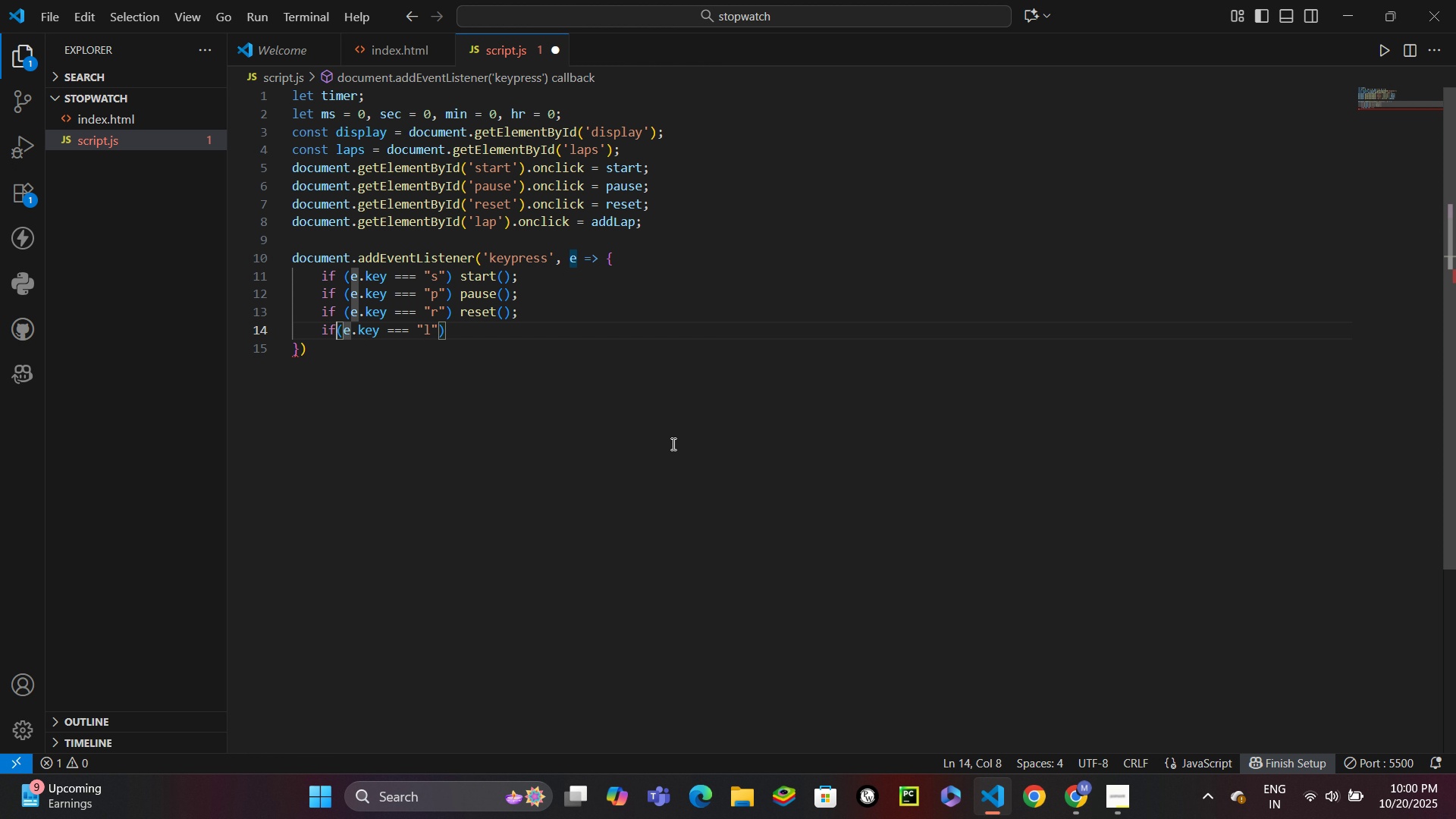 
key(ArrowLeft)
 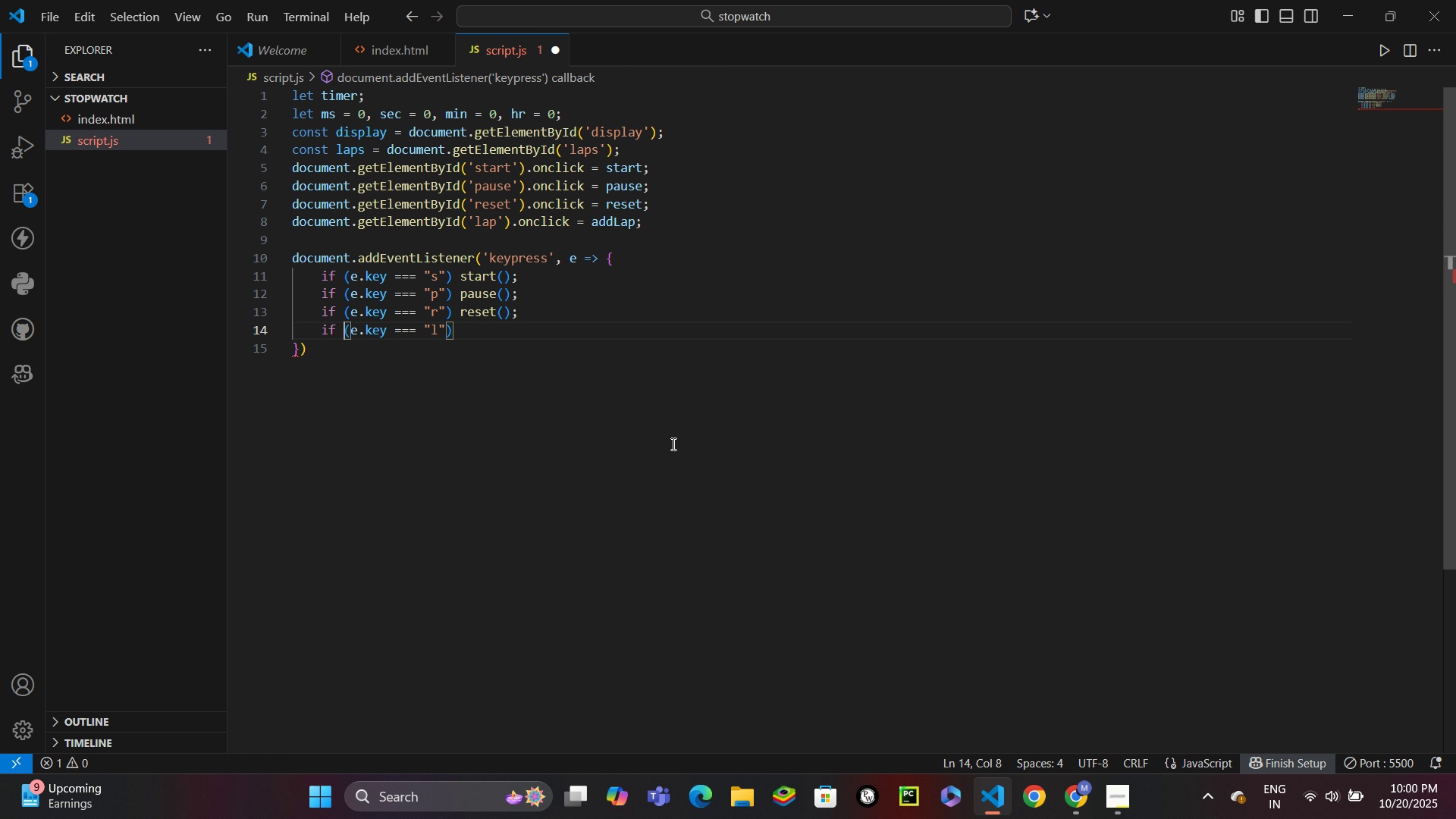 
key(Space)
 